 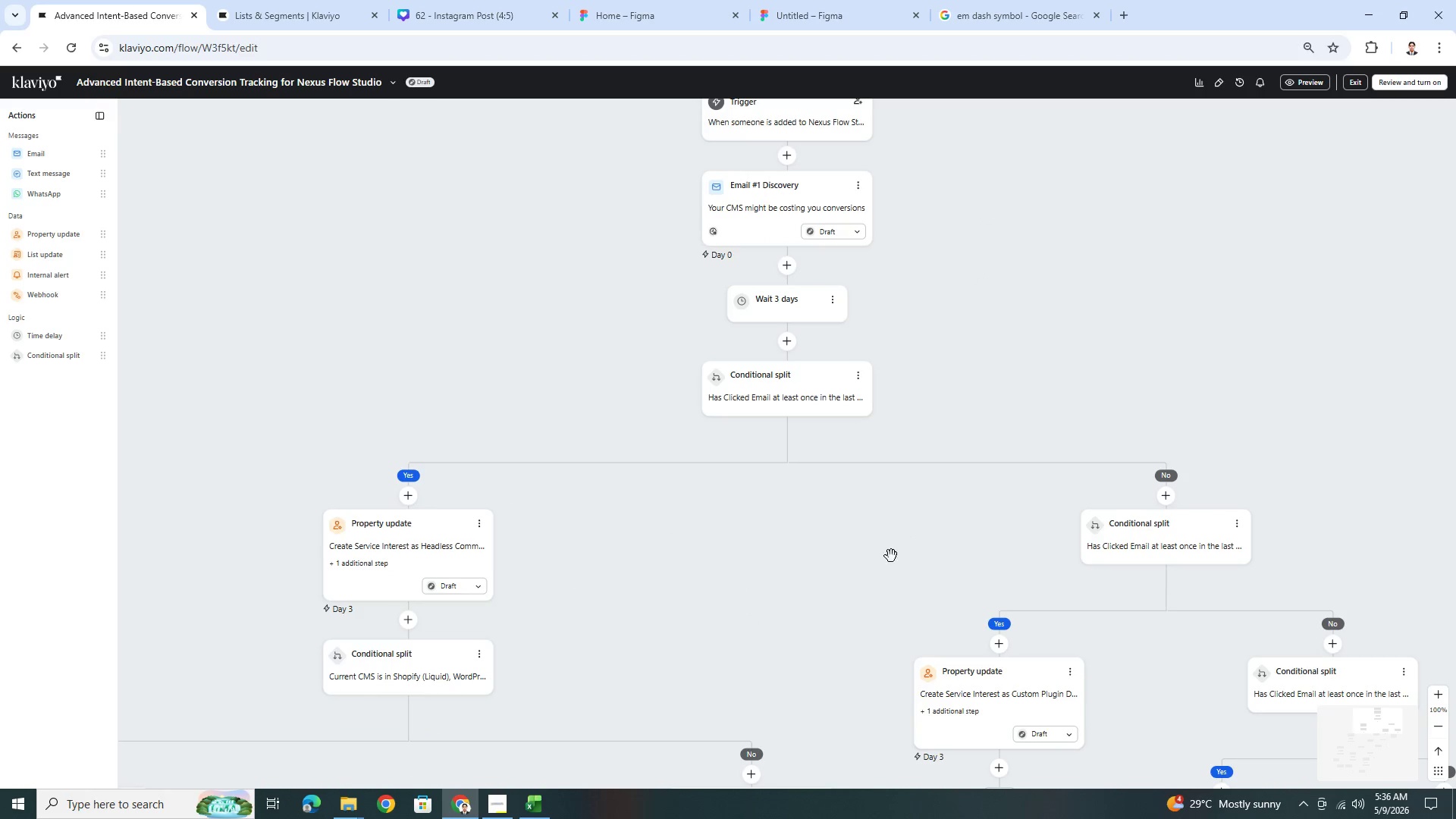 
scroll: coordinate [682, 655], scroll_direction: down, amount: 27.0
 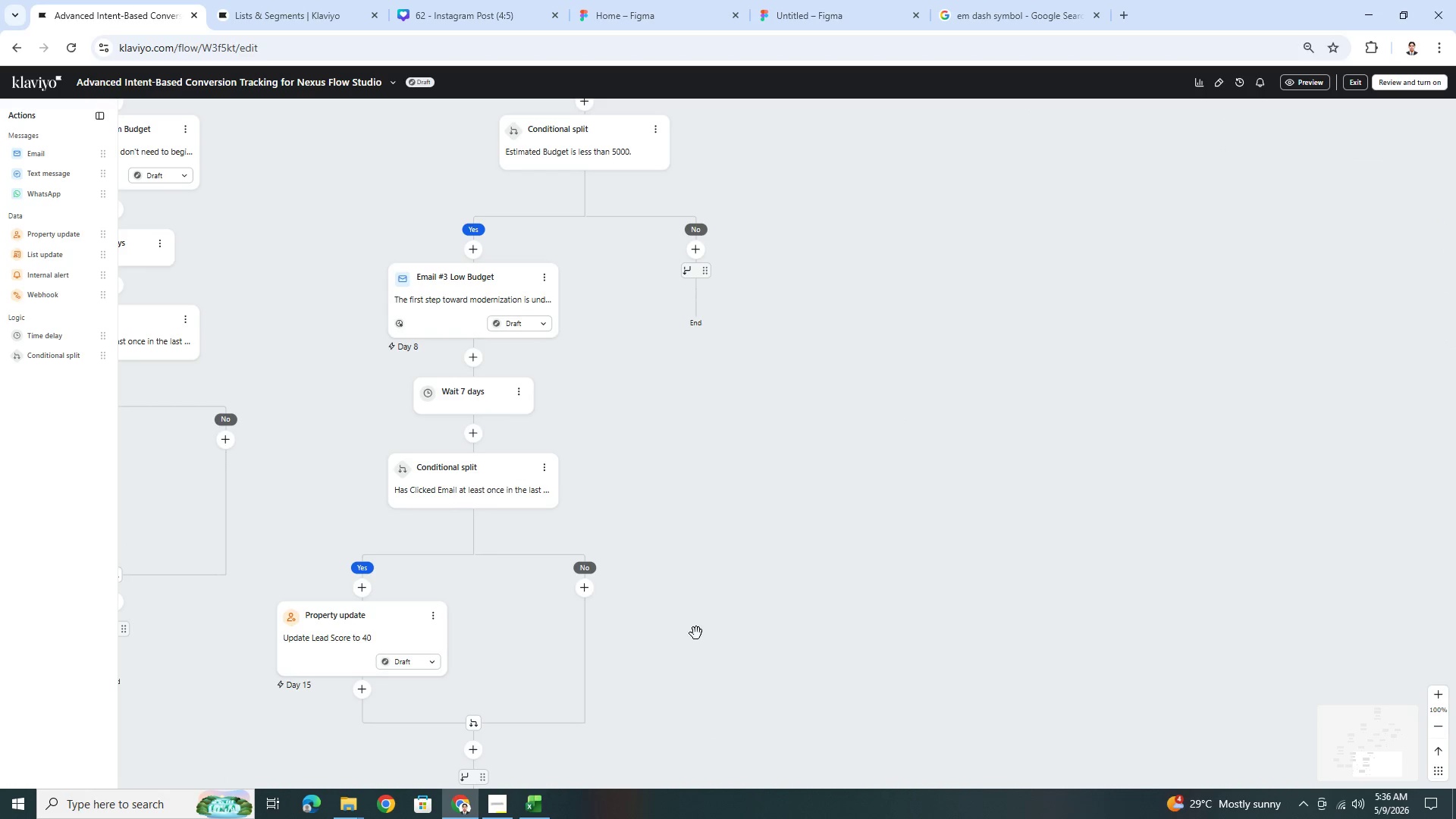 
left_click_drag(start_coordinate=[697, 633], to_coordinate=[1088, 537])
 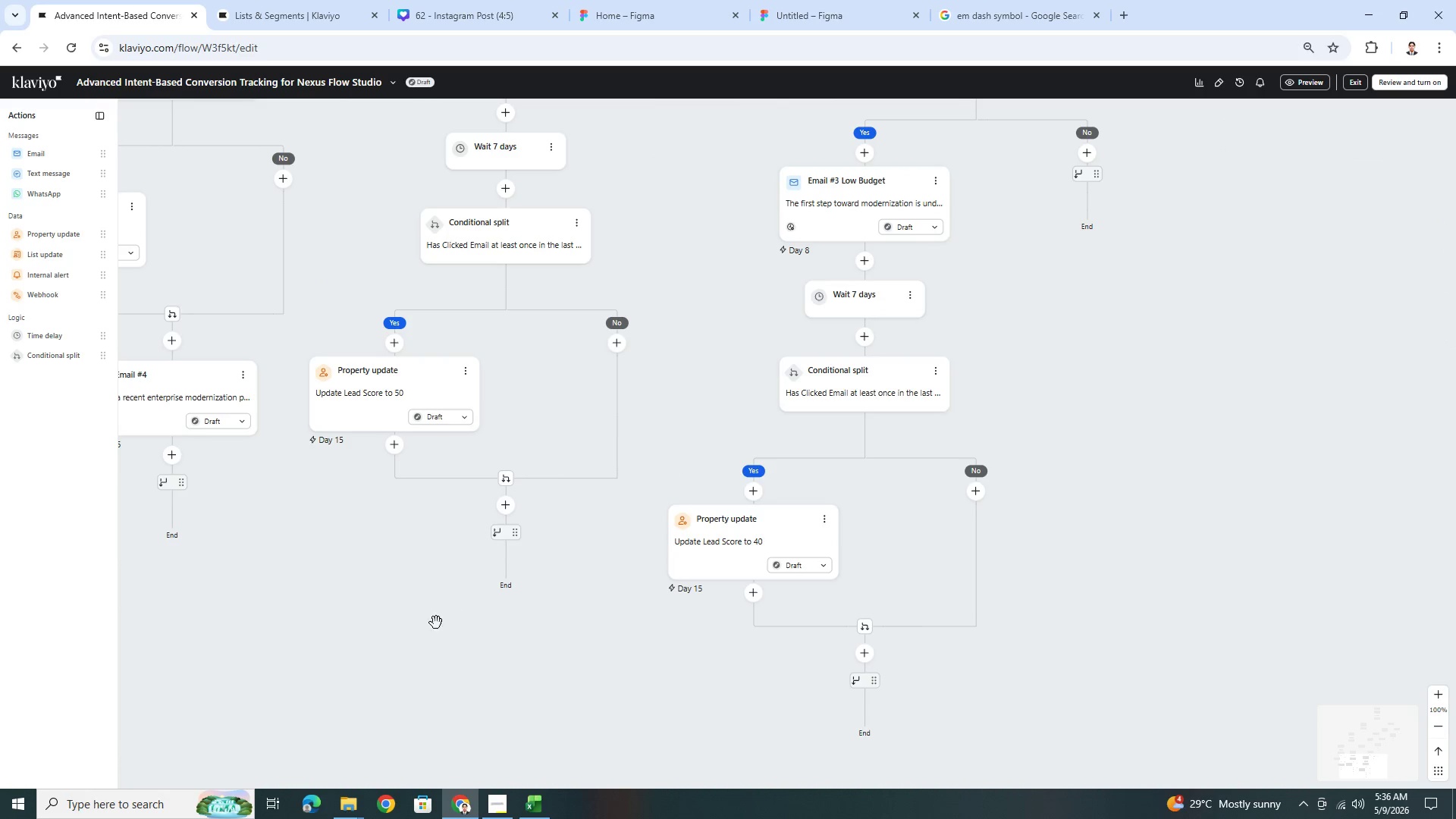 
left_click_drag(start_coordinate=[408, 641], to_coordinate=[886, 695])
 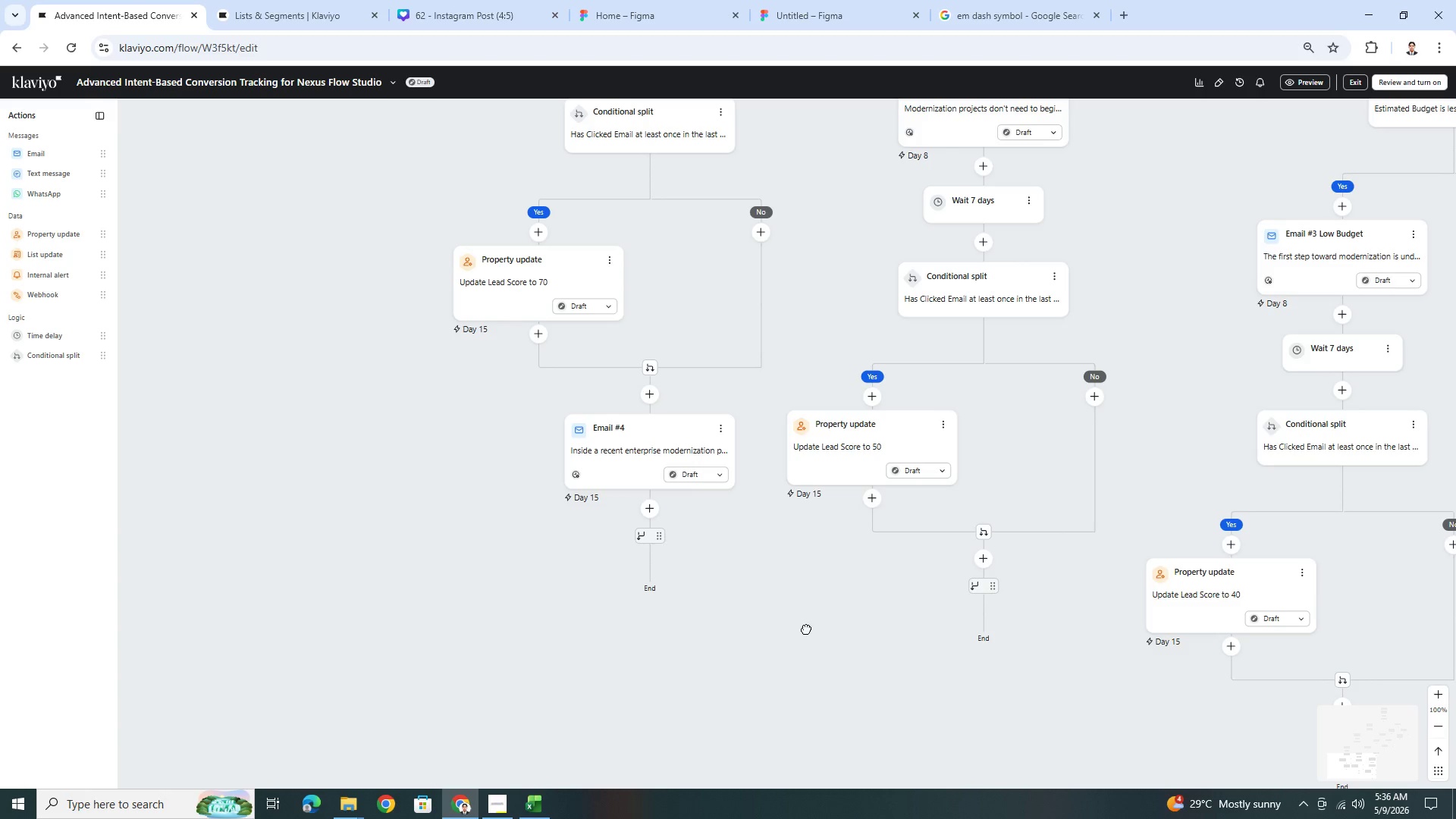 
left_click_drag(start_coordinate=[806, 629], to_coordinate=[828, 678])
 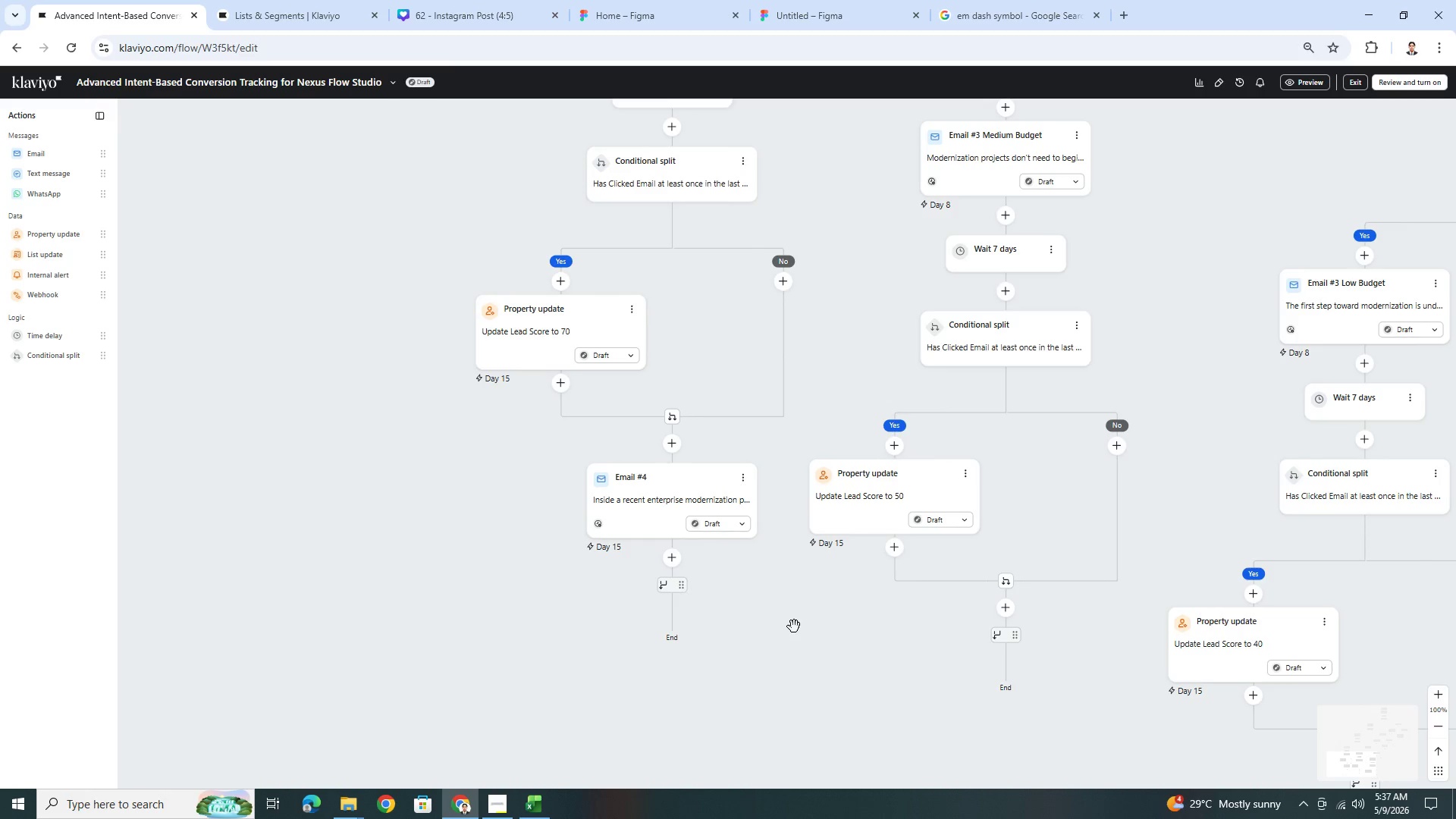 
wait(10.55)
 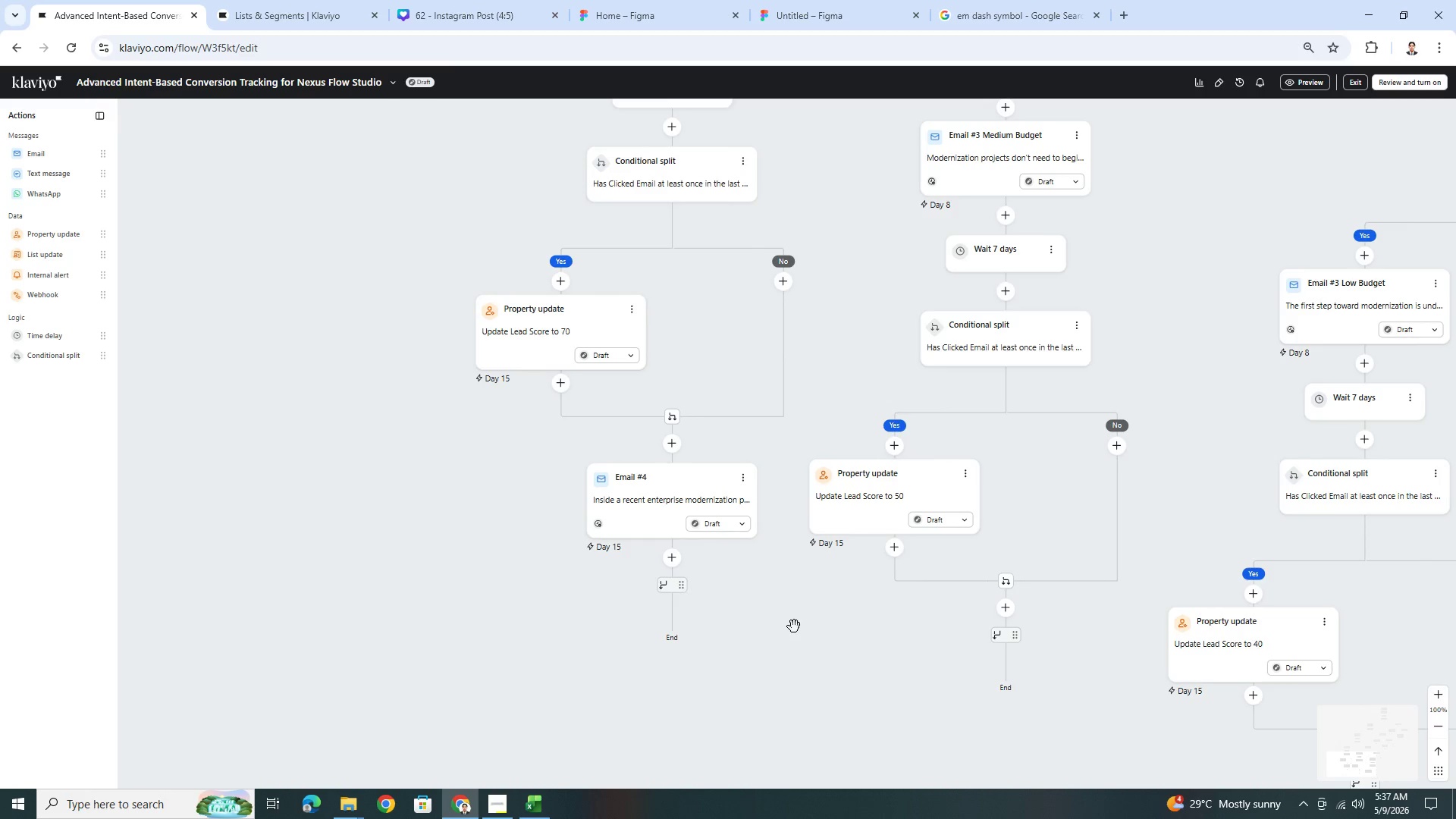 
left_click_drag(start_coordinate=[794, 598], to_coordinate=[814, 600])
 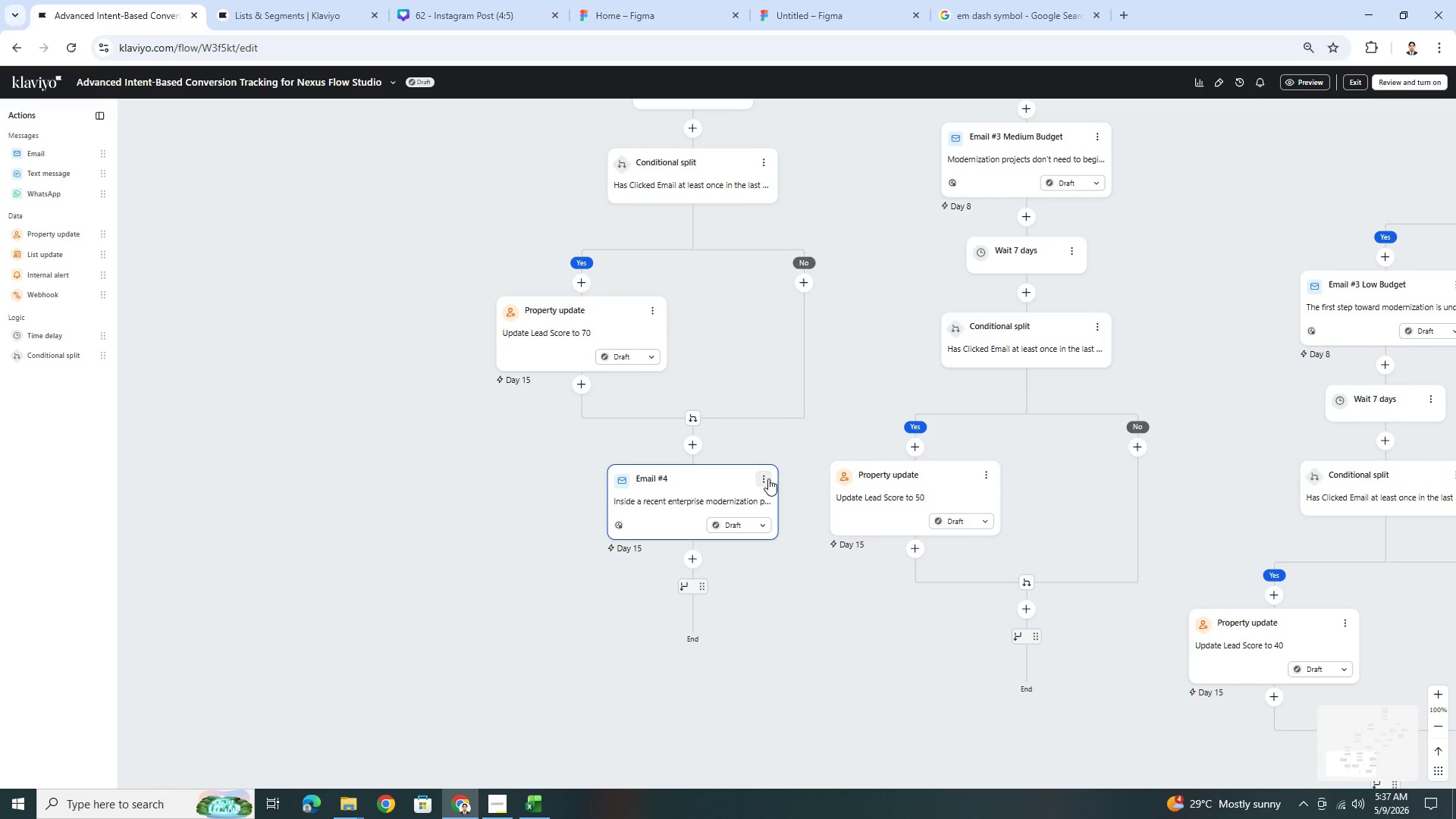 
left_click([768, 479])
 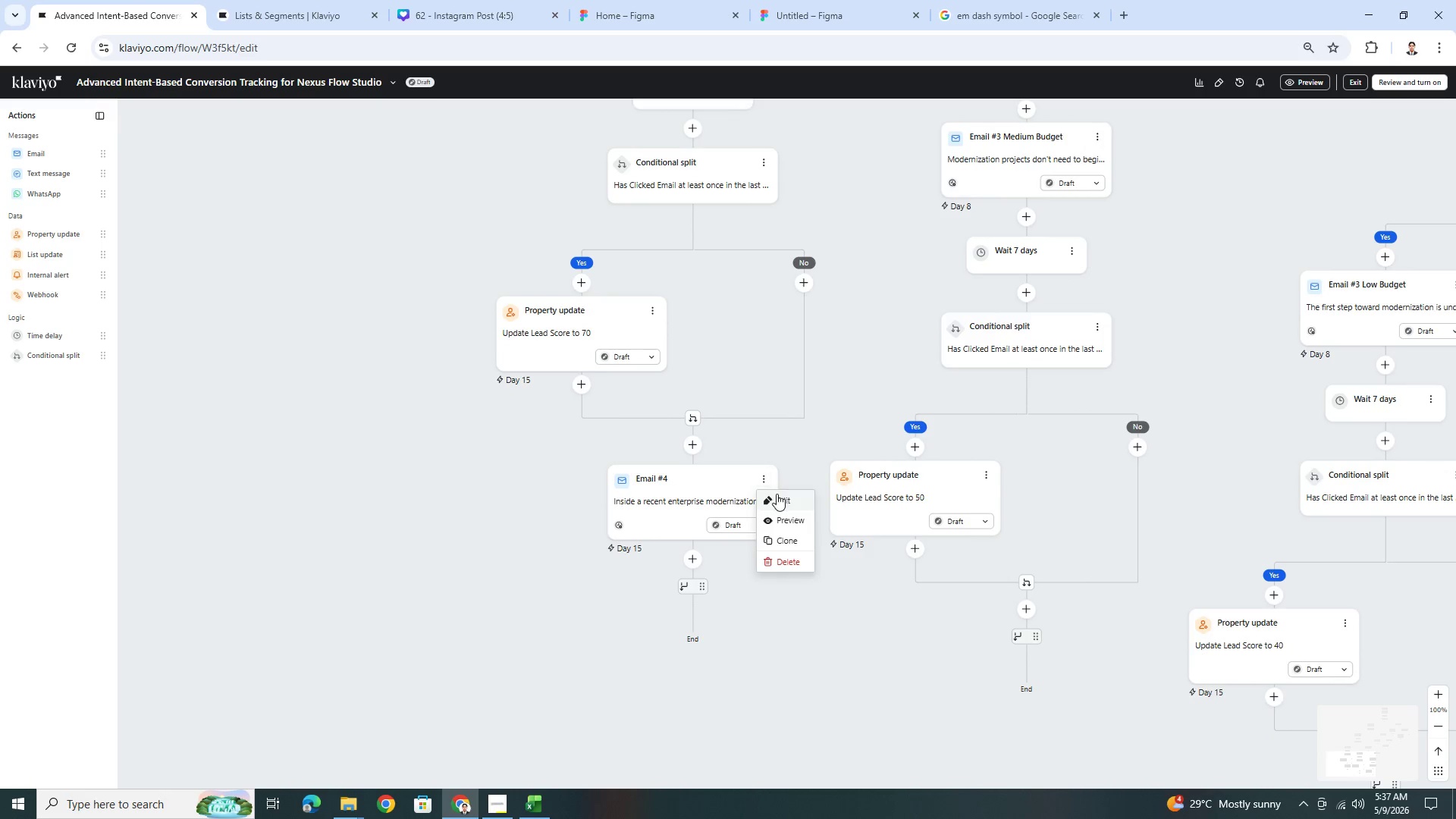 
left_click([780, 497])
 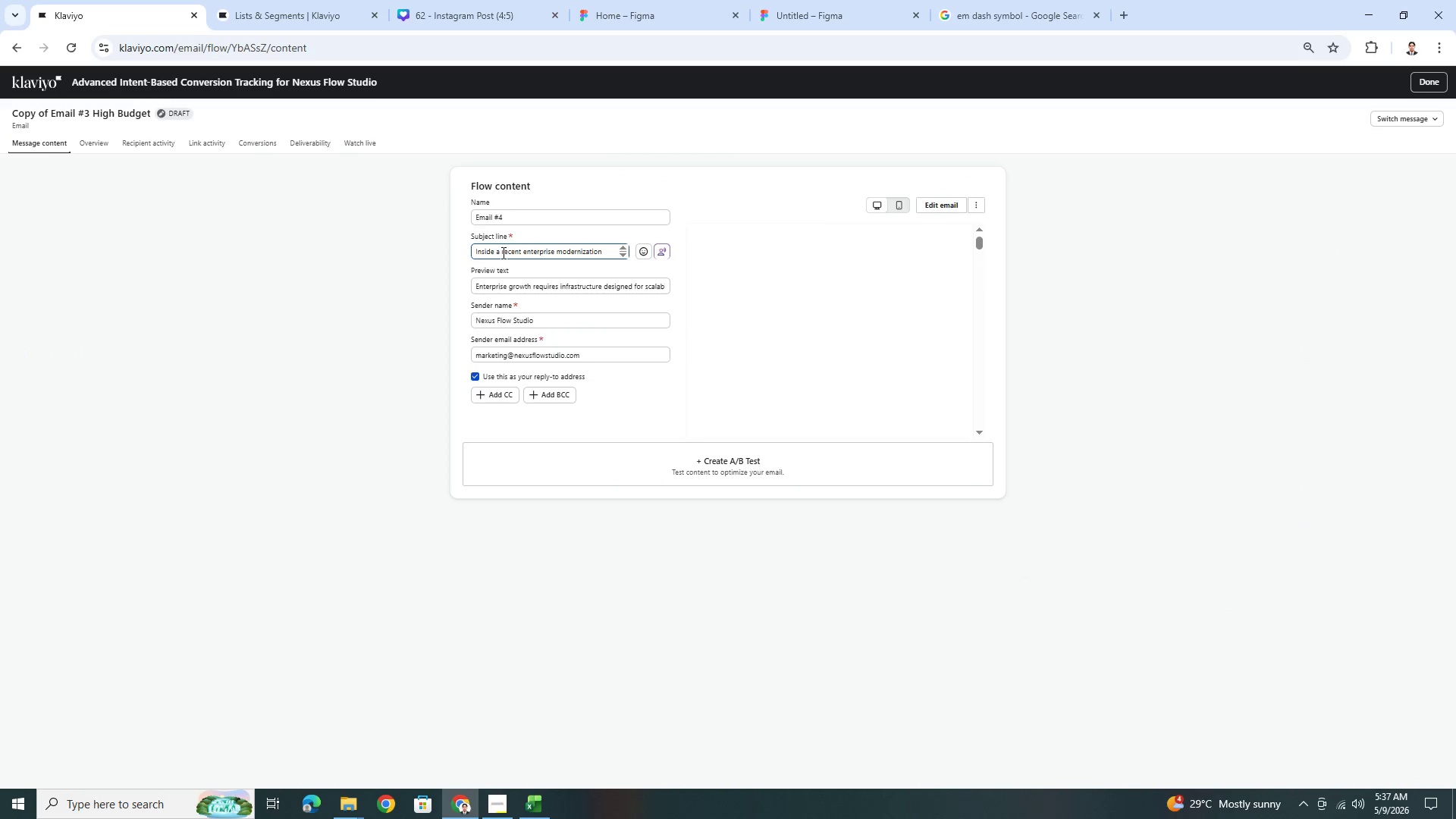 
double_click([504, 252])
 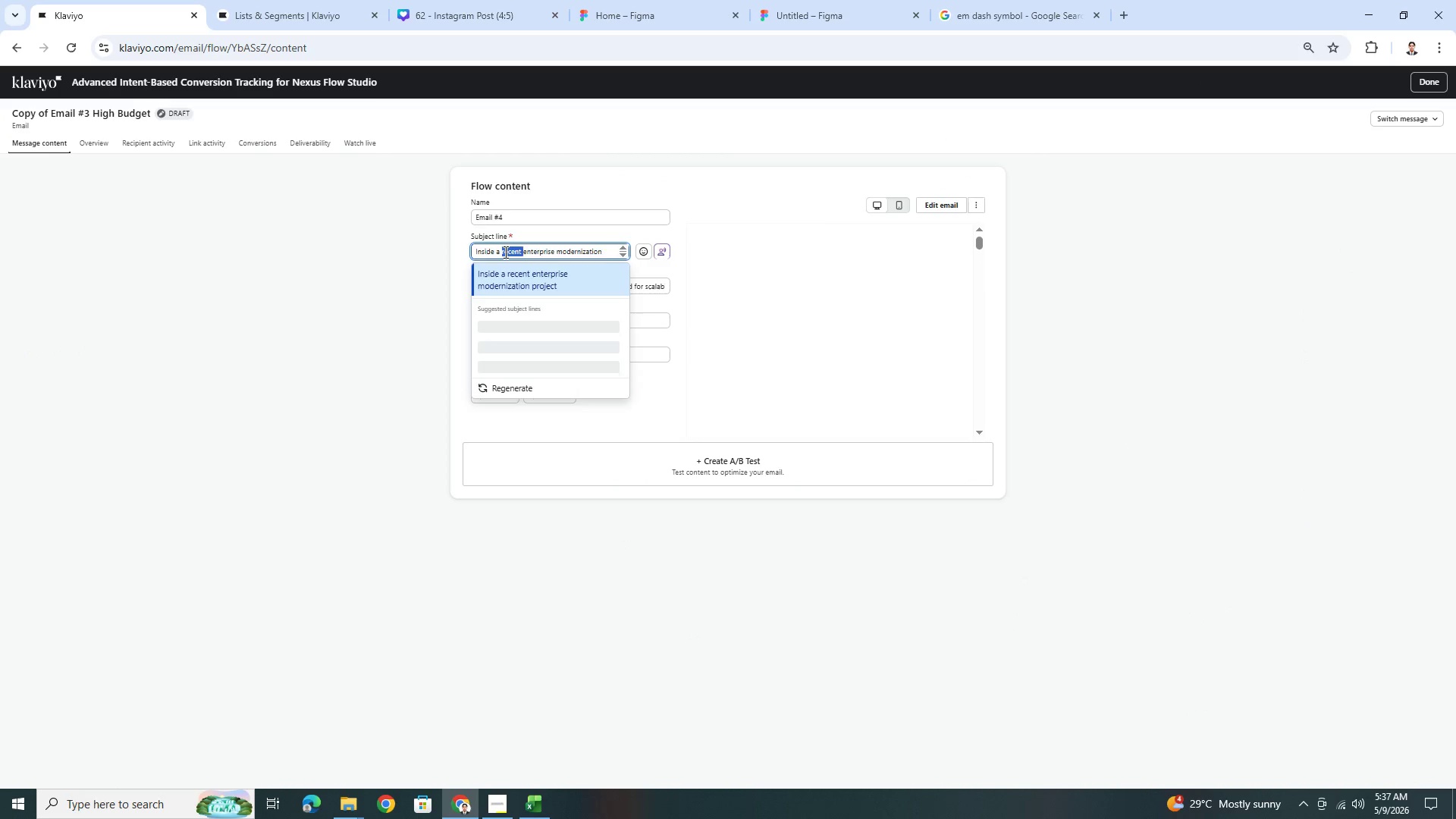 
triple_click([504, 252])
 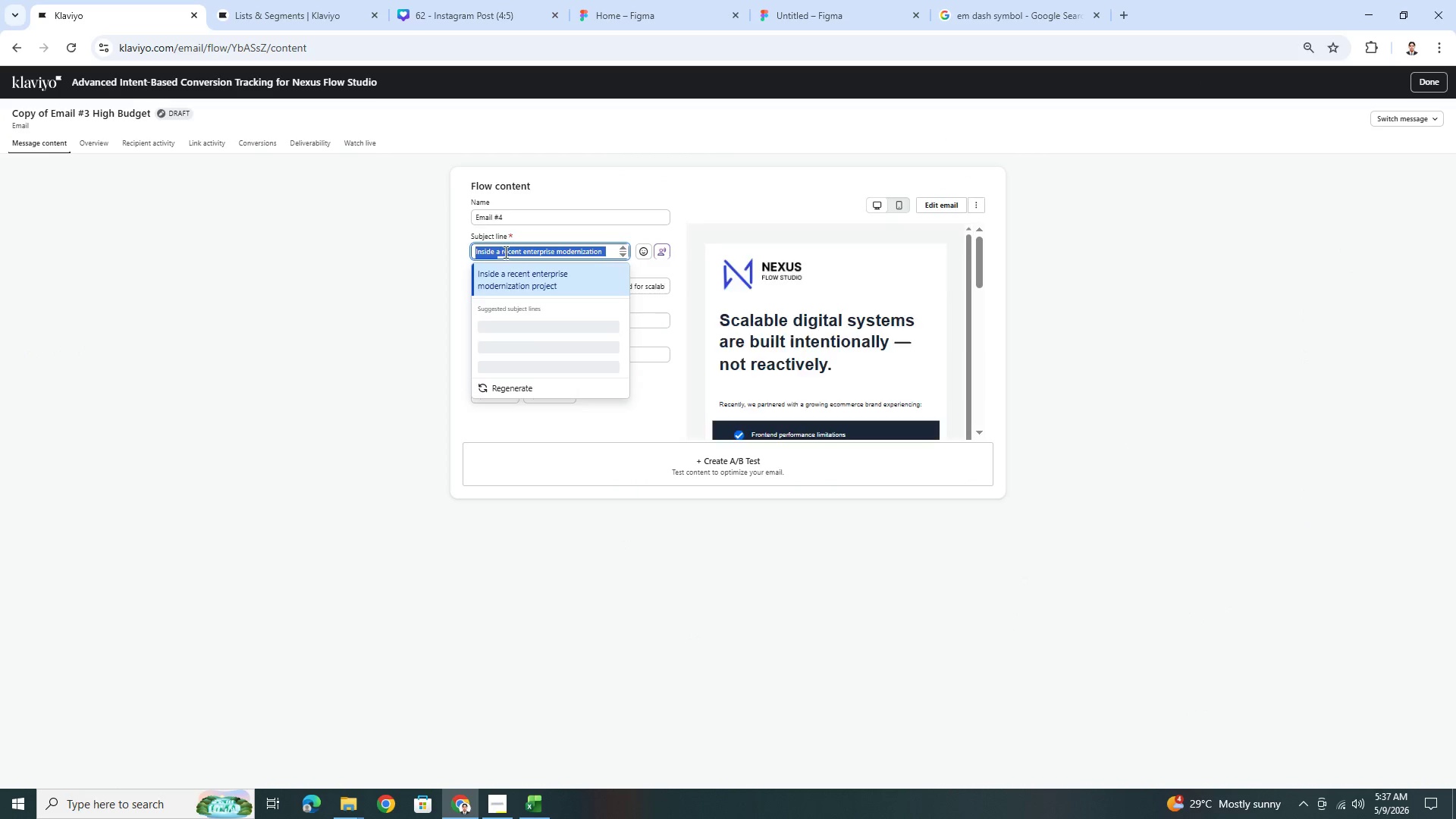 
key(Backspace)
 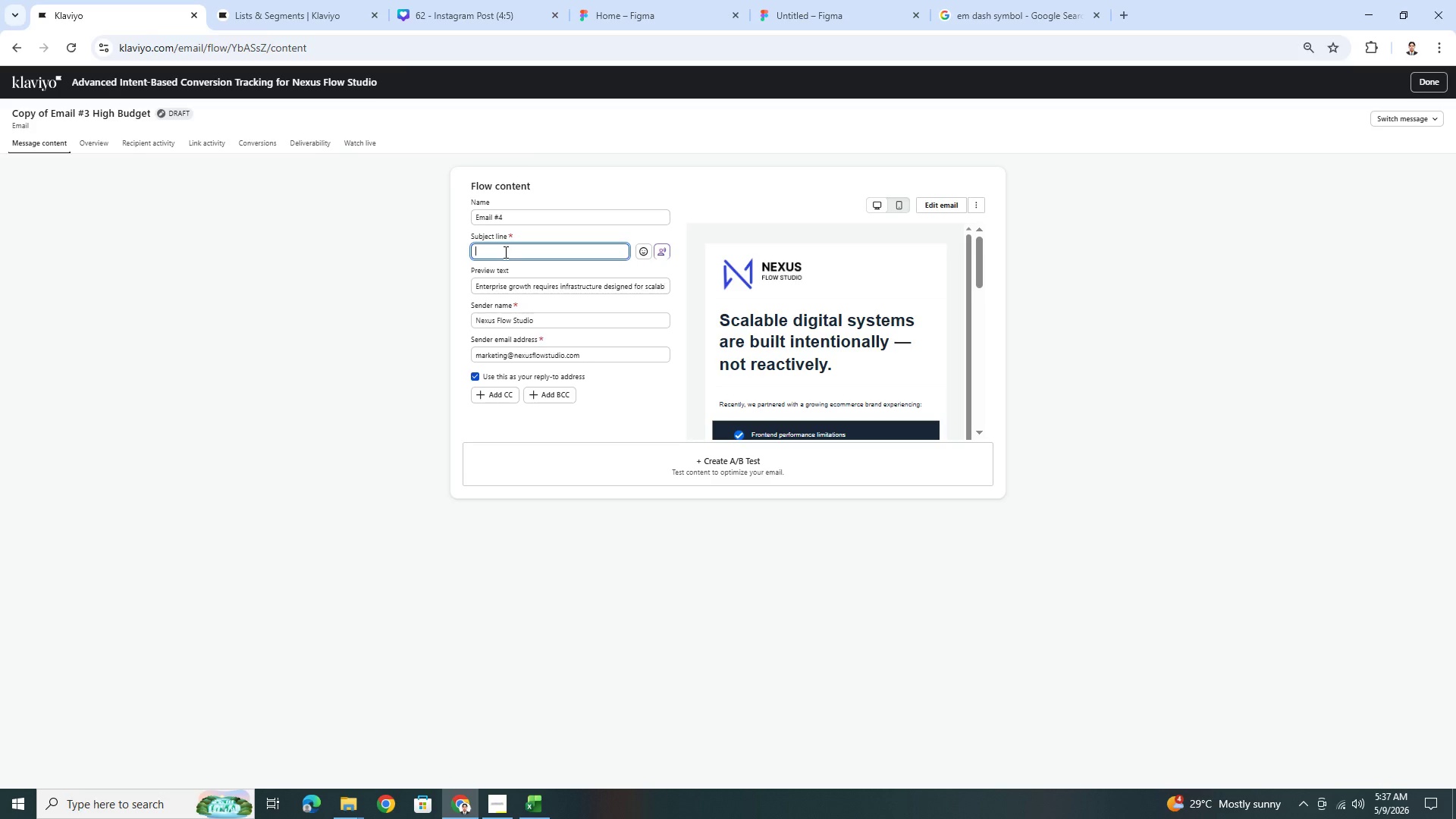 
wait(6.83)
 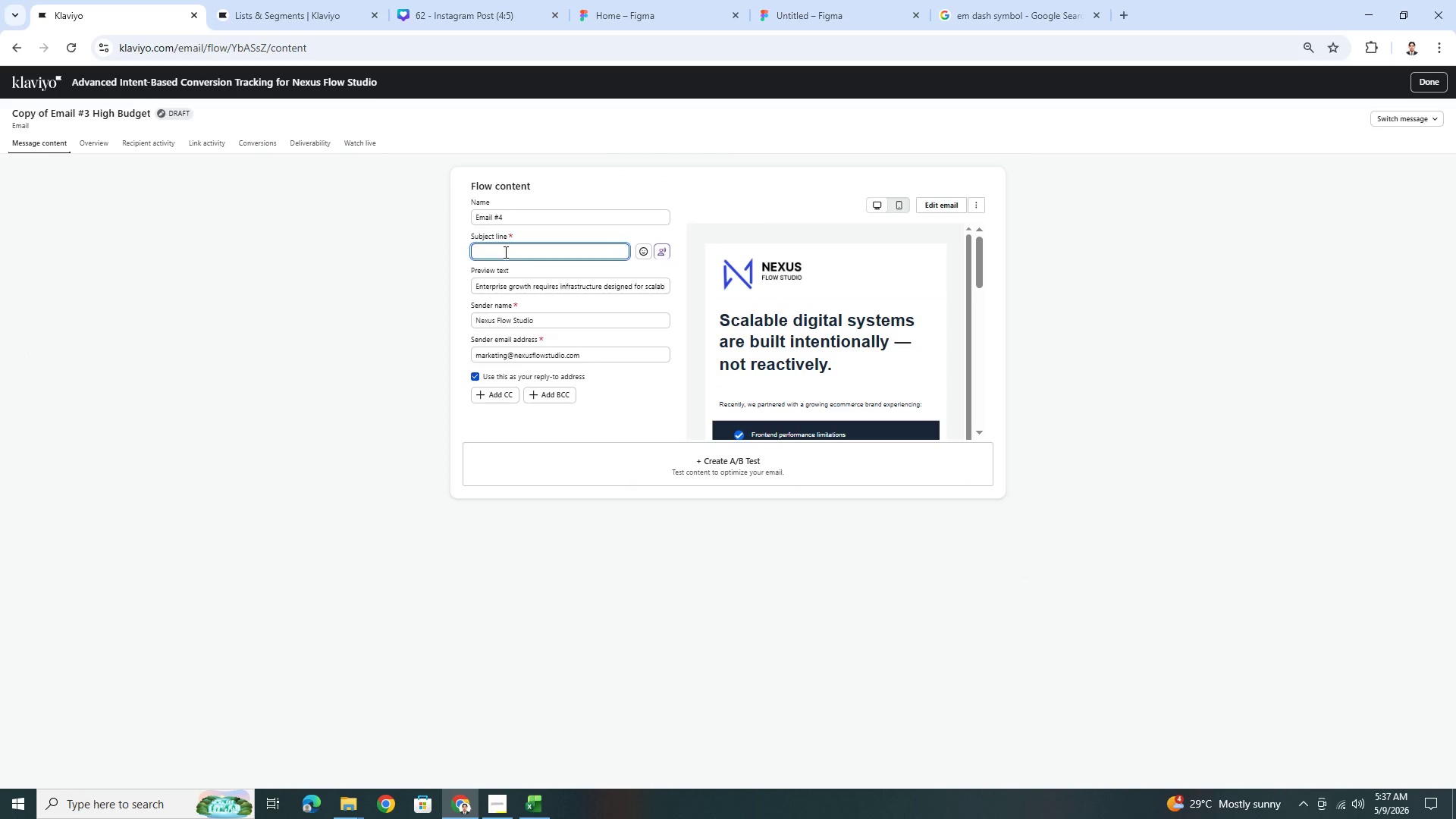 
type(Thew == w)
key(Backspace)
key(Backspace)
key(Backspace)
key(Backspace)
key(Backspace)
key(Backspace)
type( wrong technc)
key(Backspace)
type(ical foundation becomes expensive very quickly)
 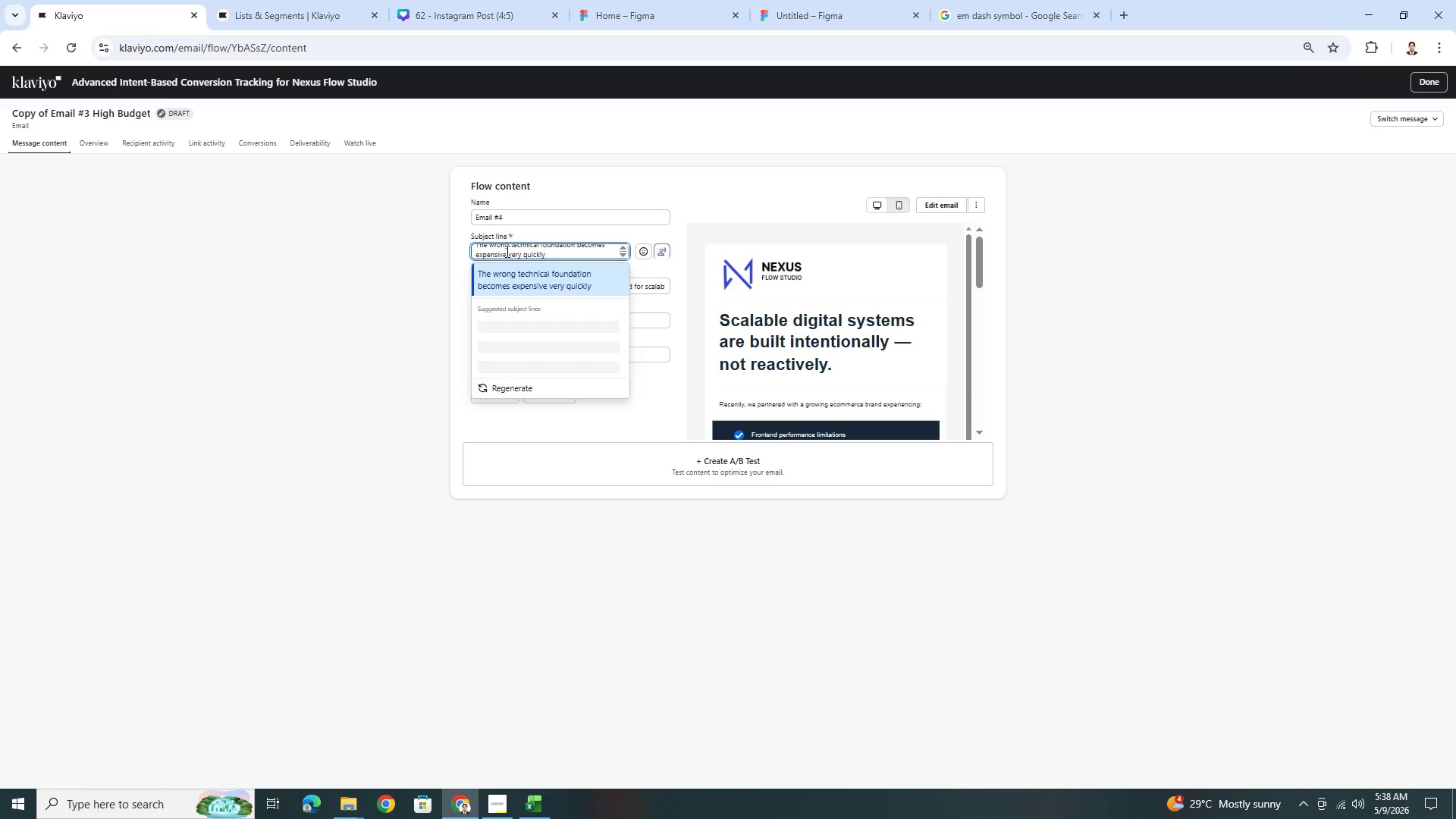 
scroll: coordinate [544, 248], scroll_direction: up, amount: 2.0
 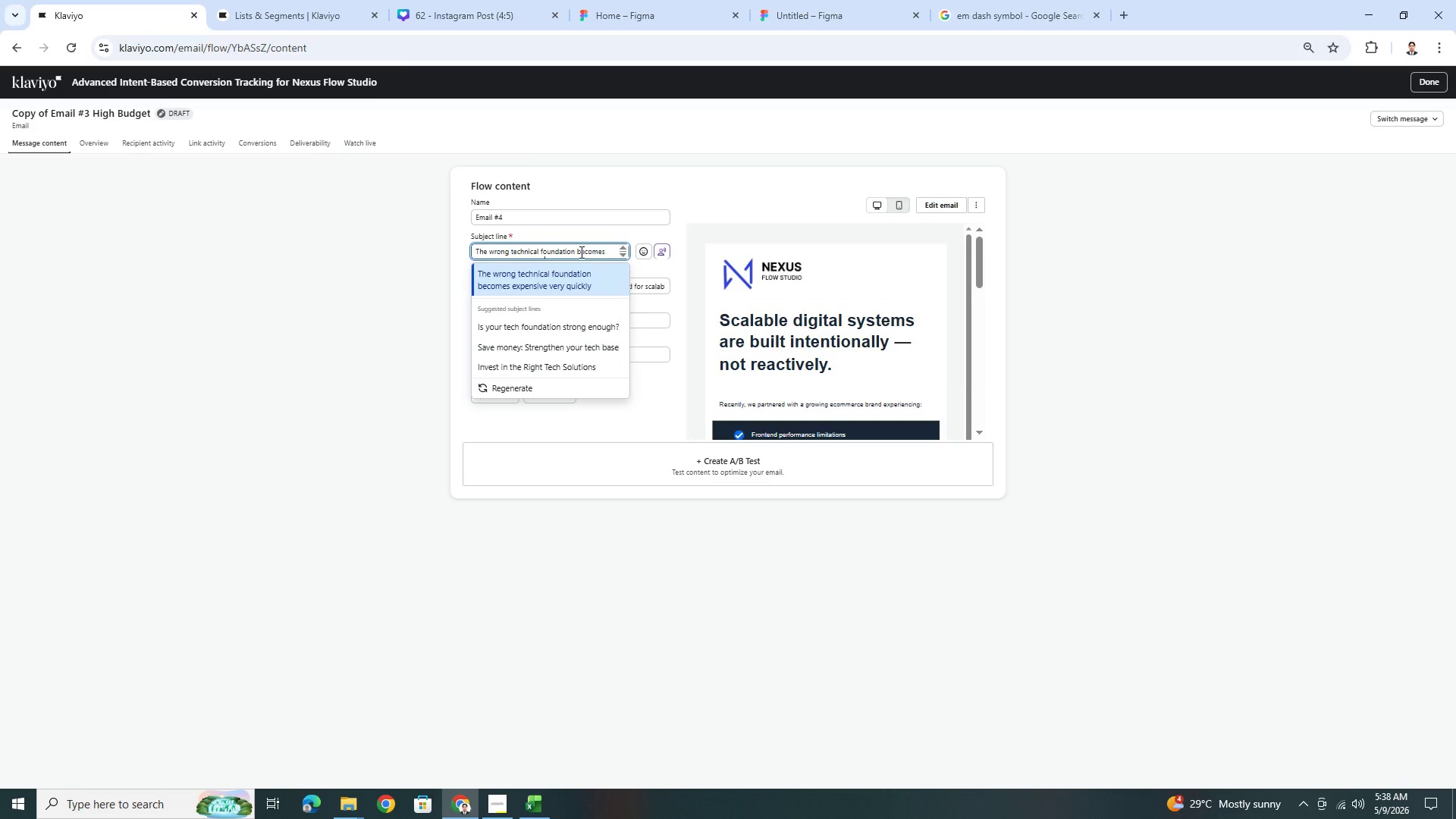 
scroll: coordinate [580, 252], scroll_direction: down, amount: 1.0
 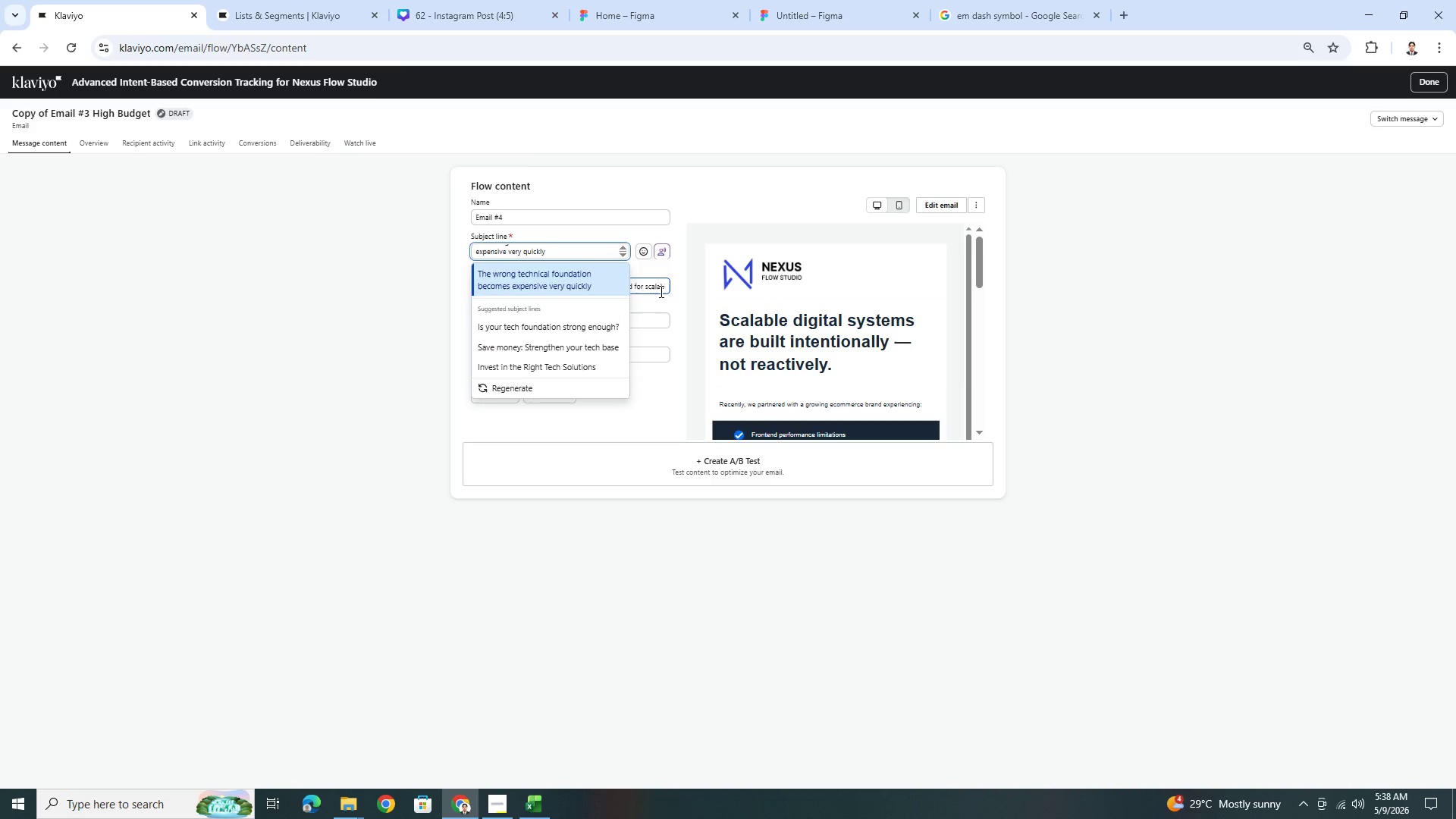 
double_click([660, 290])
 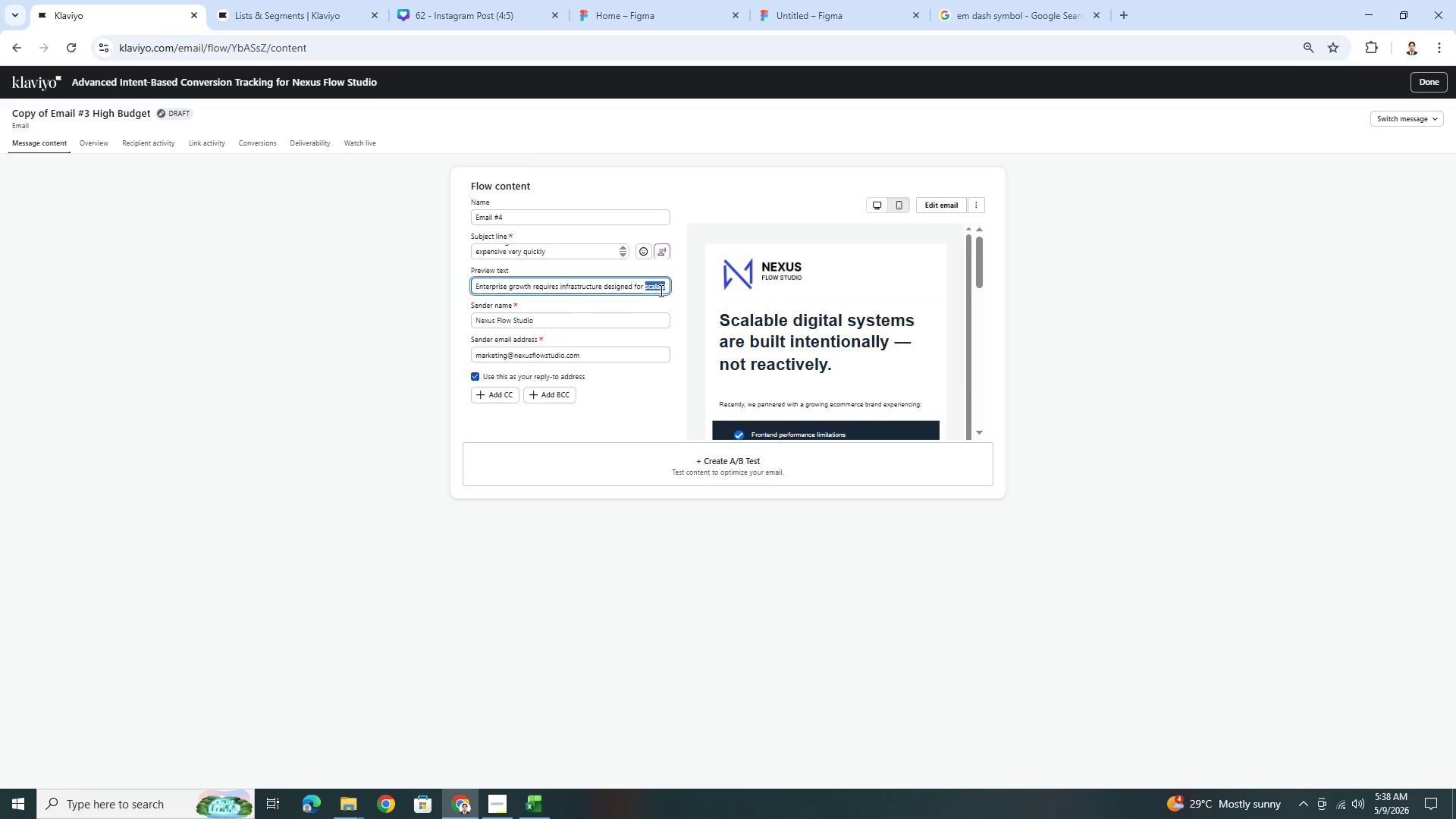 
triple_click([660, 290])
 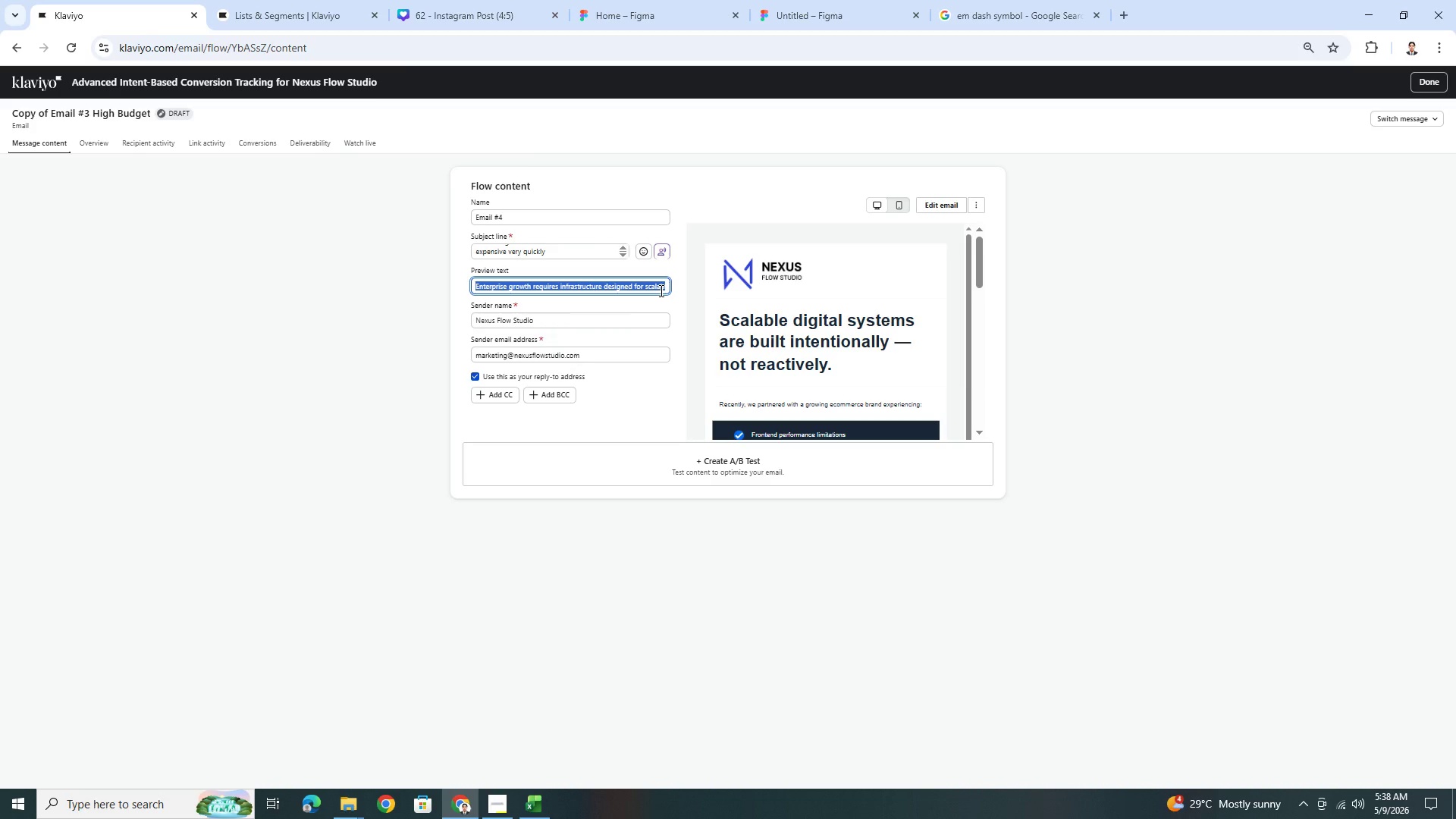 
wait(8.45)
 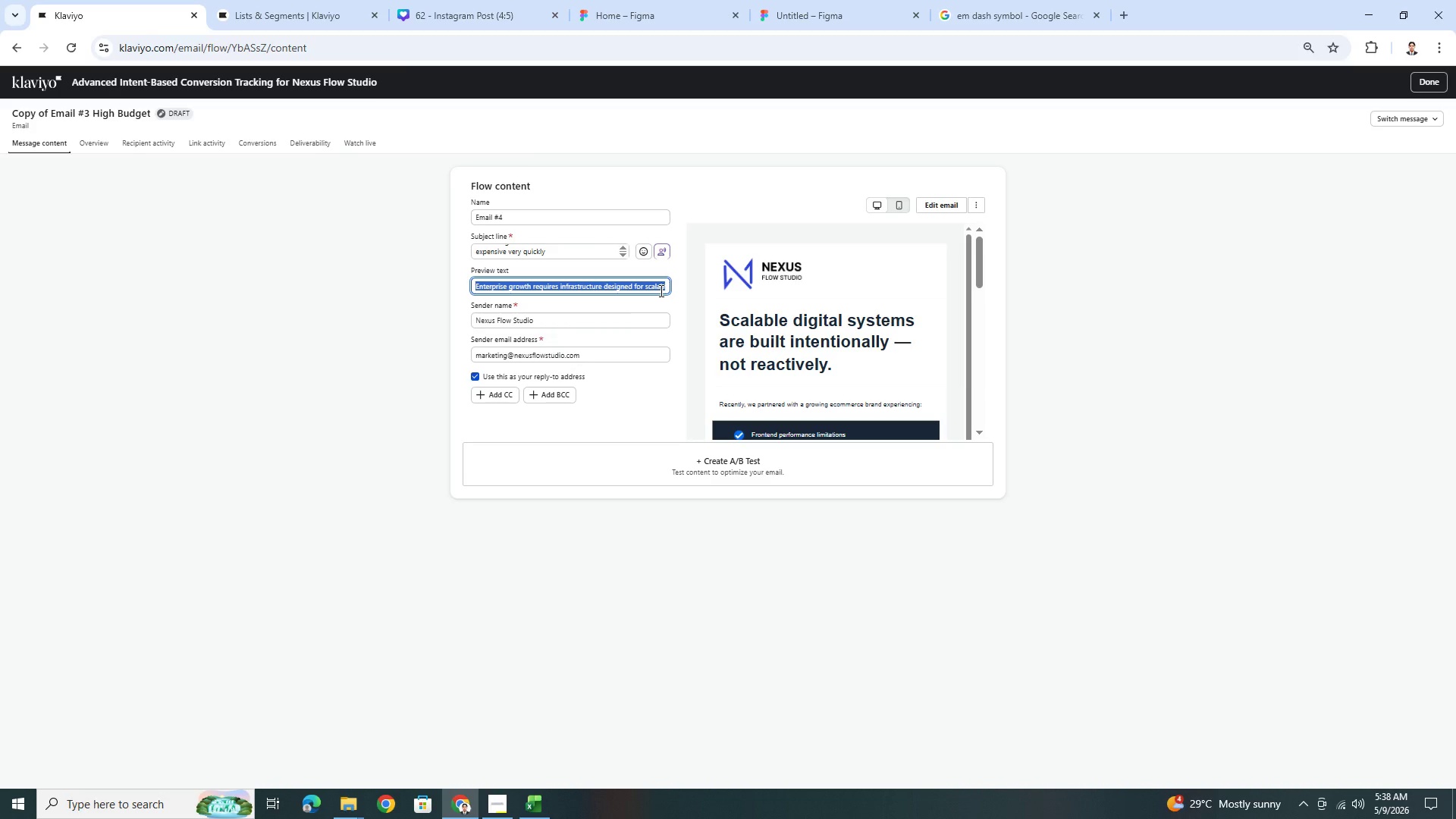 
type(Most infrastructure botlenecks compound)
 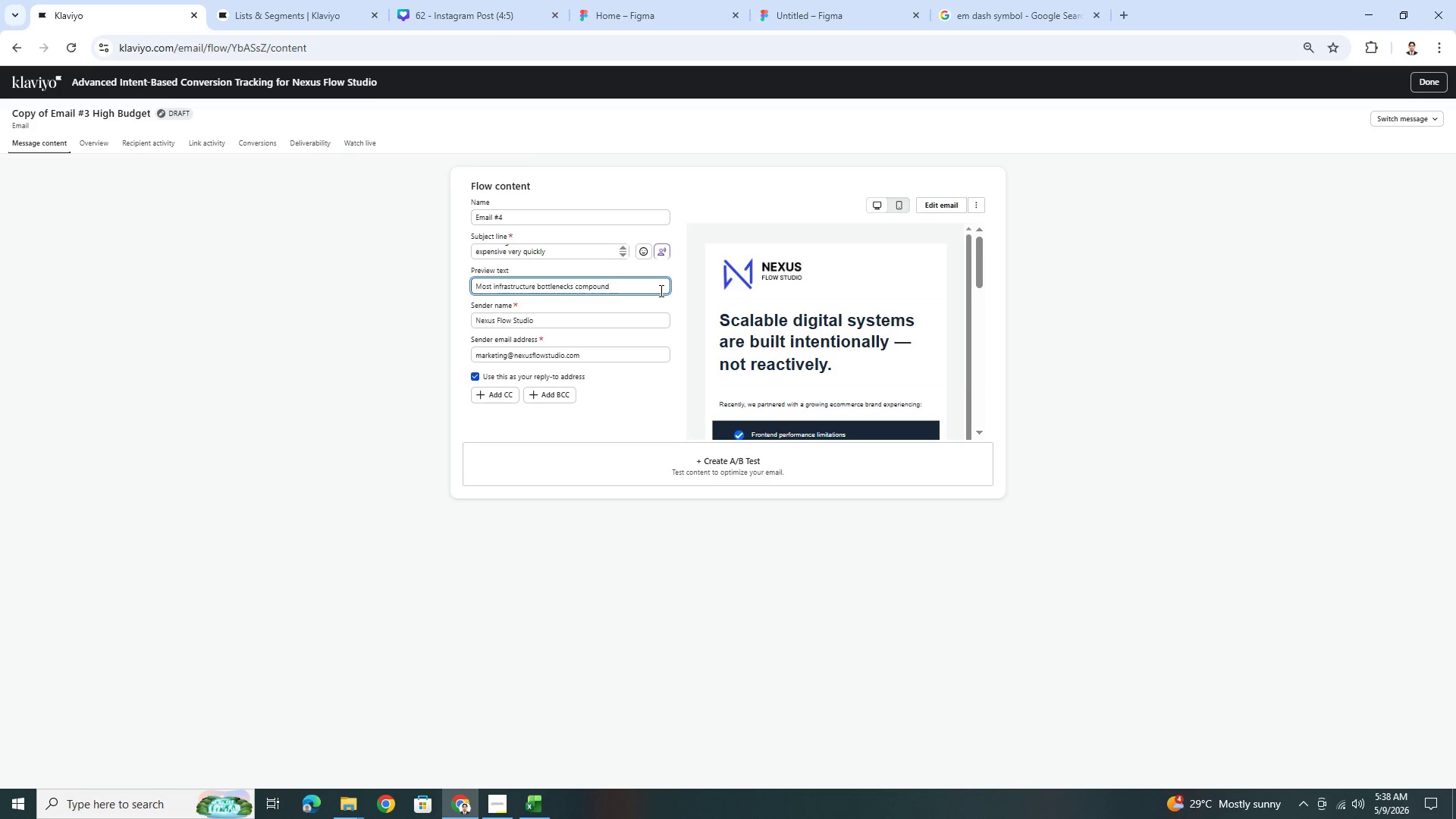 
wait(7.12)
 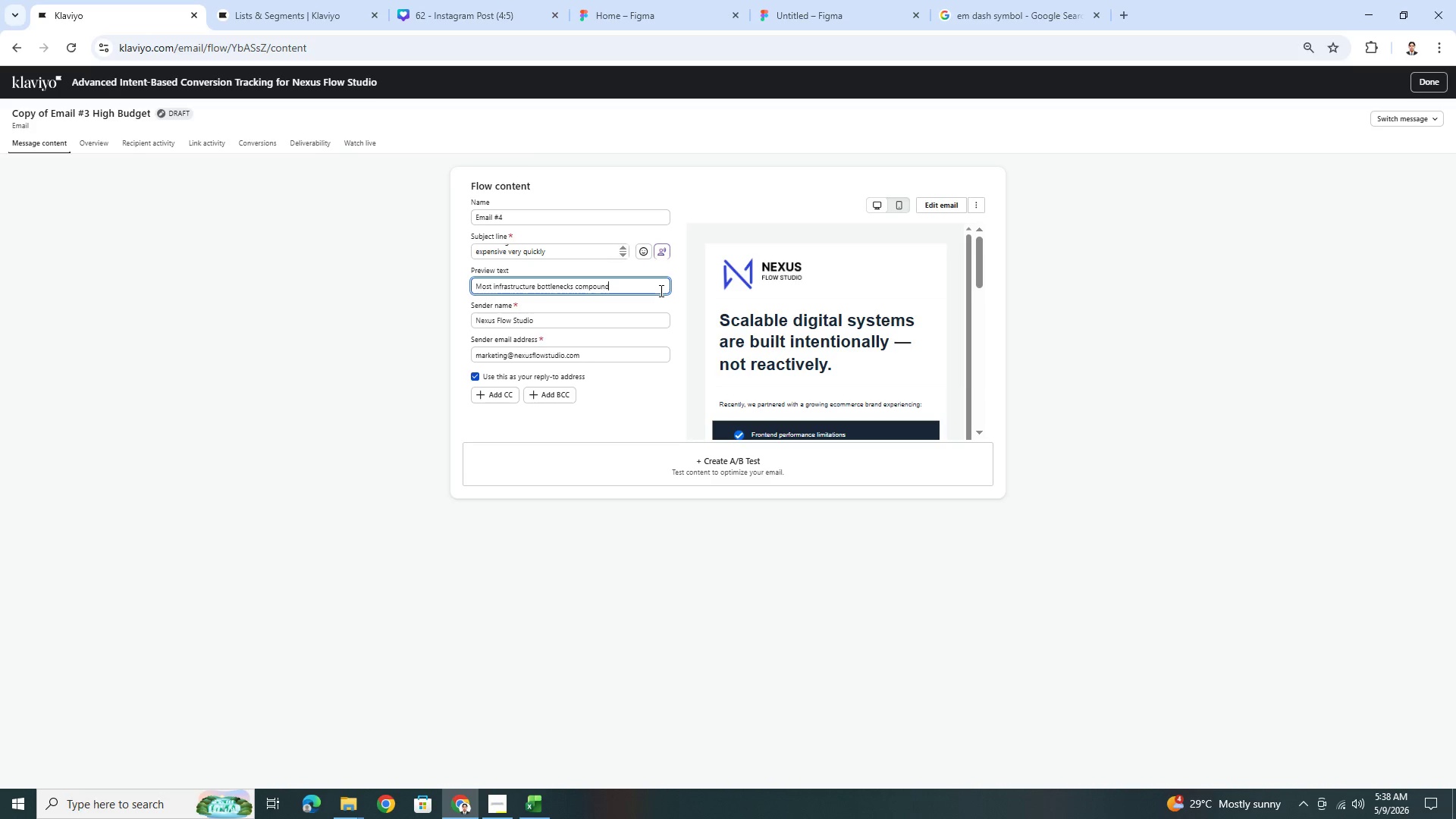 
type( gradually )
 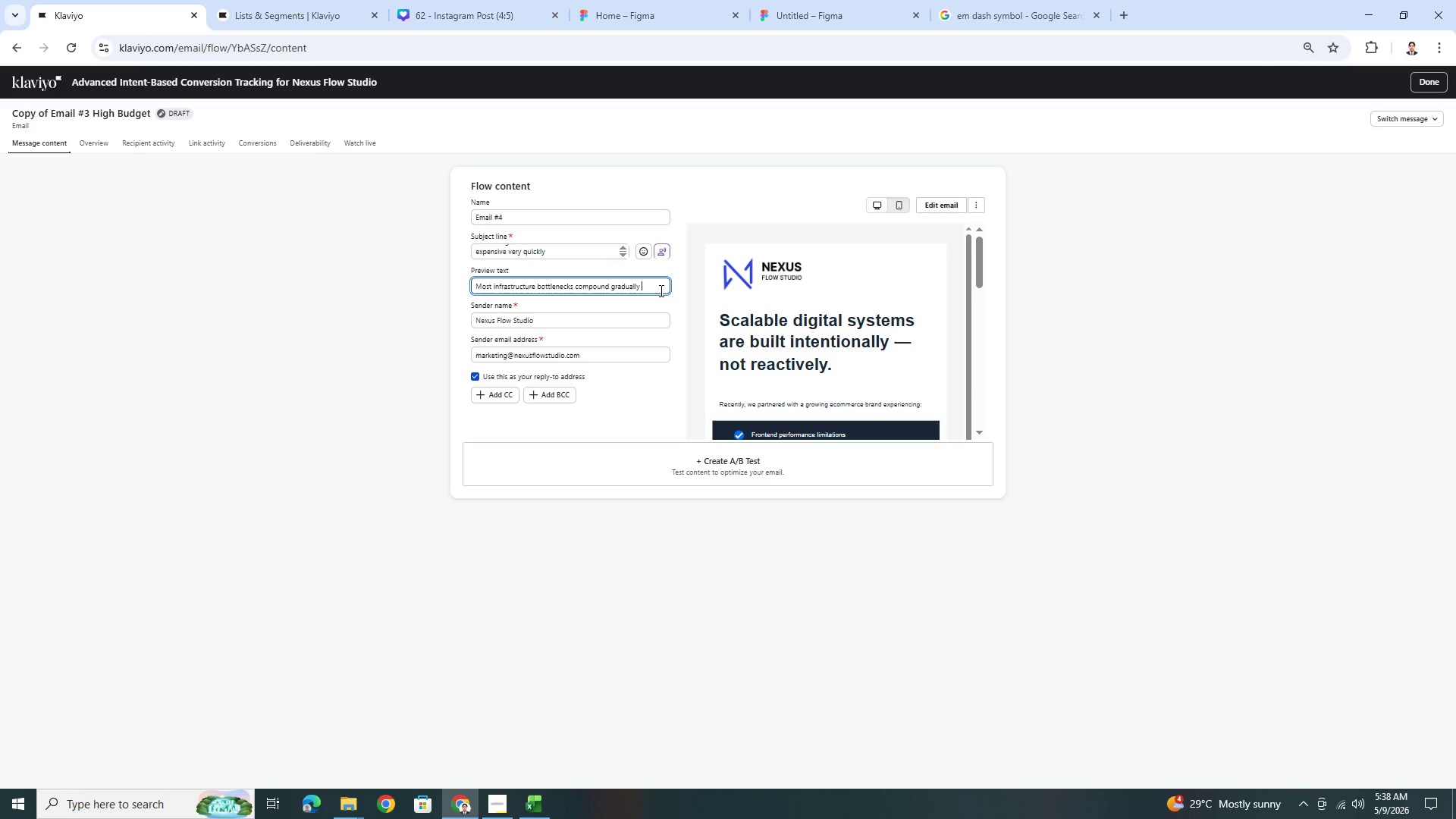 
wait(7.3)
 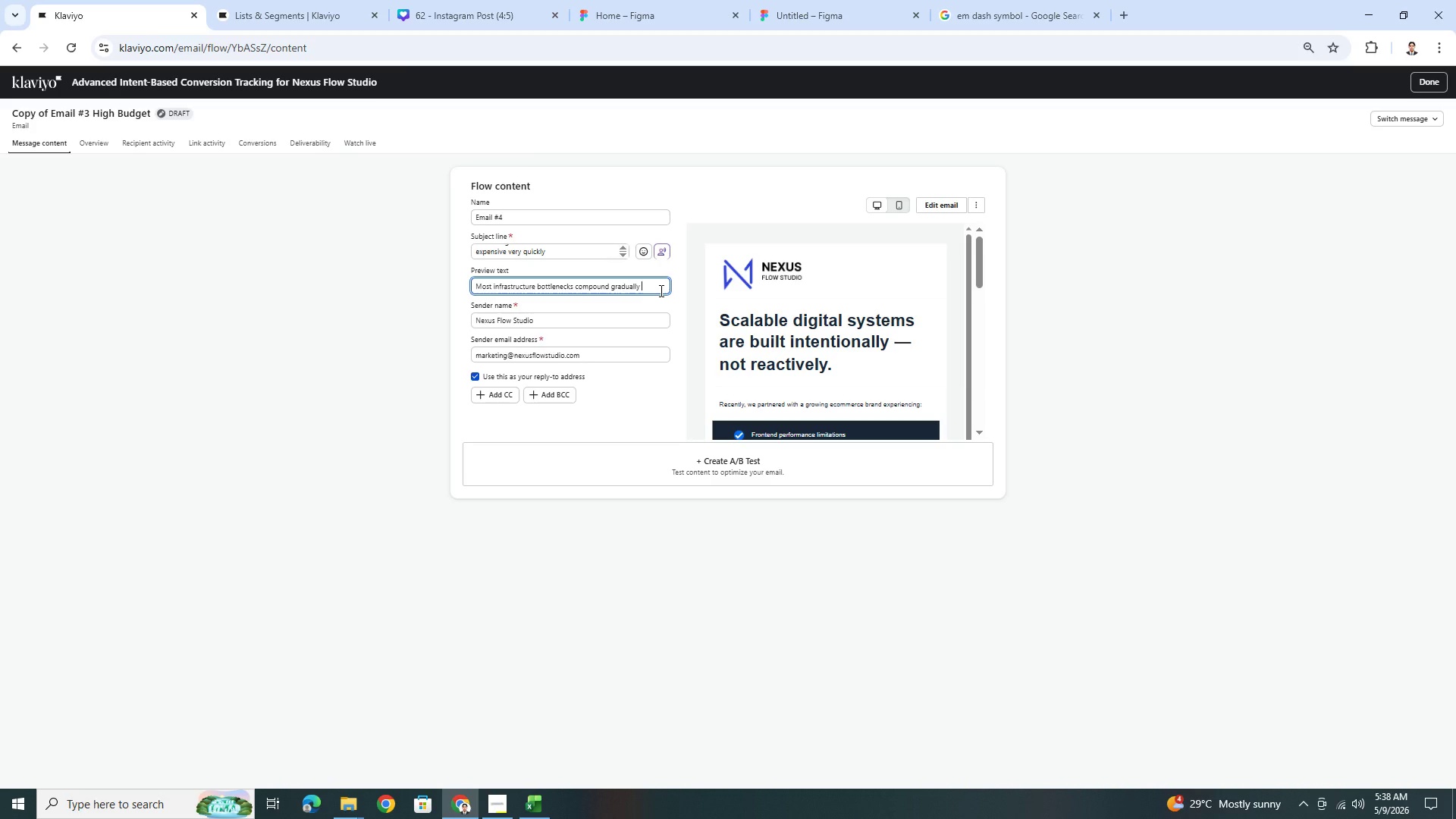 
type(until growth becomes harder to support.)
 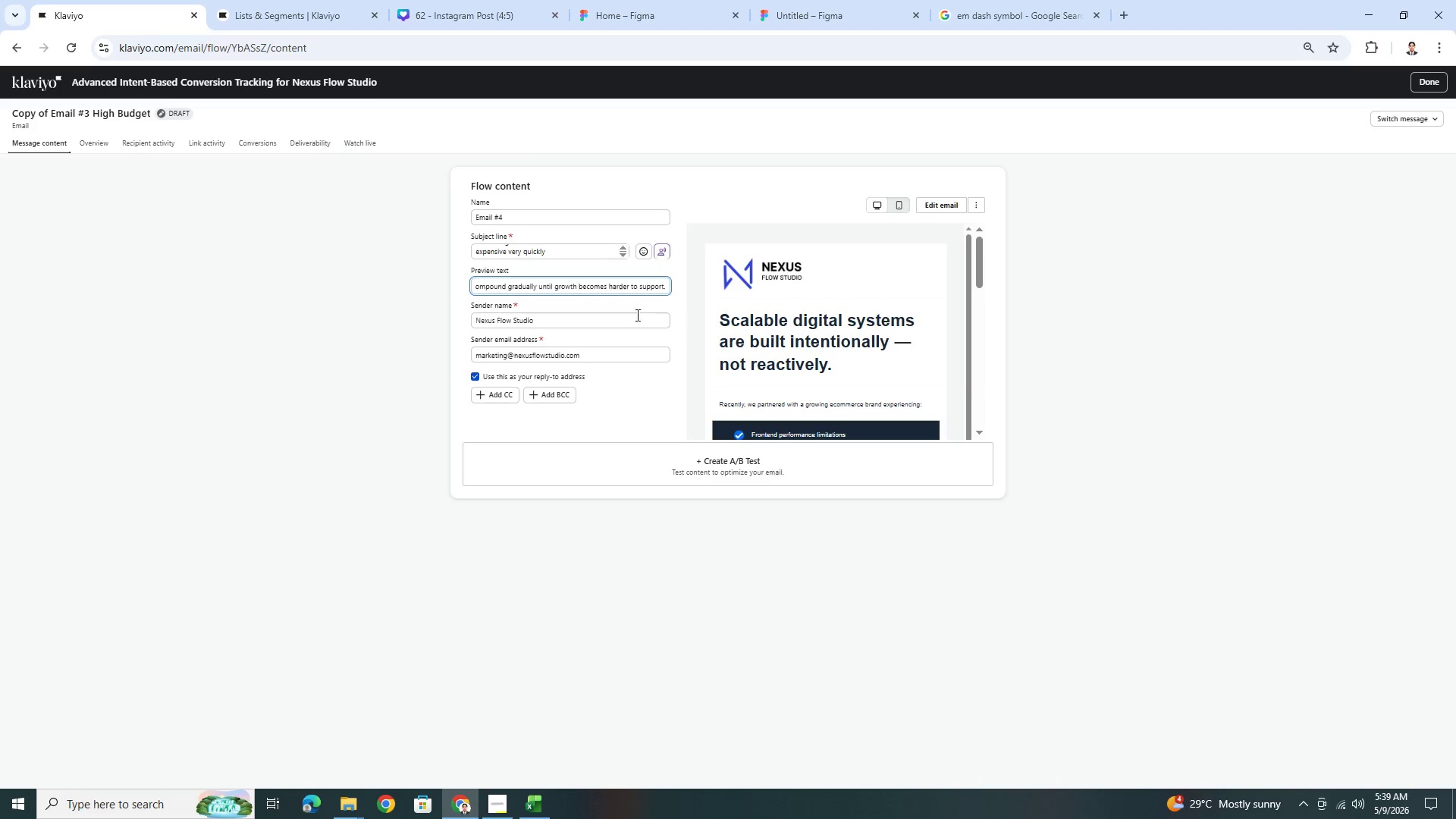 
left_click_drag(start_coordinate=[567, 283], to_coordinate=[340, 290])
 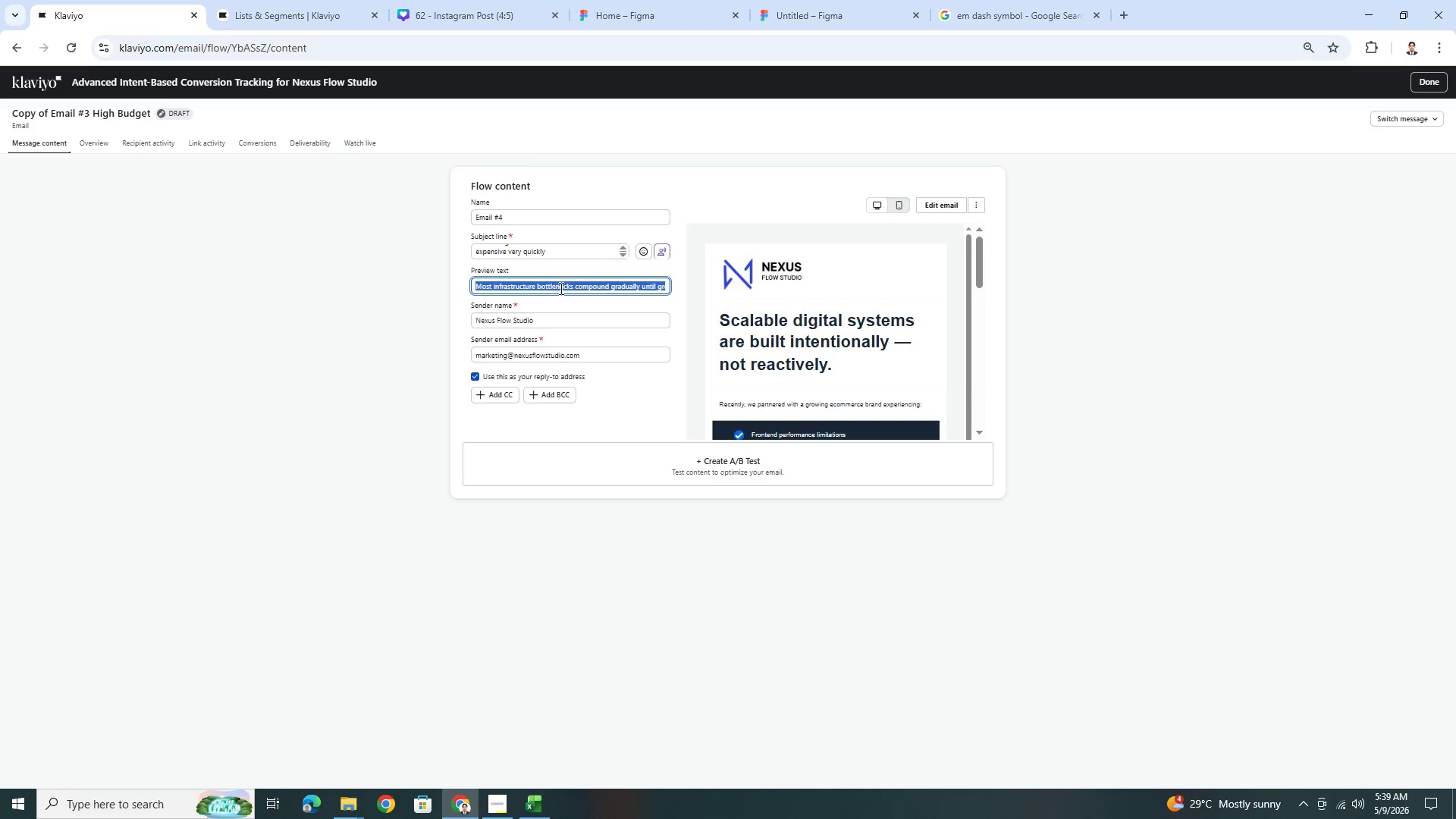 
left_click([604, 287])
 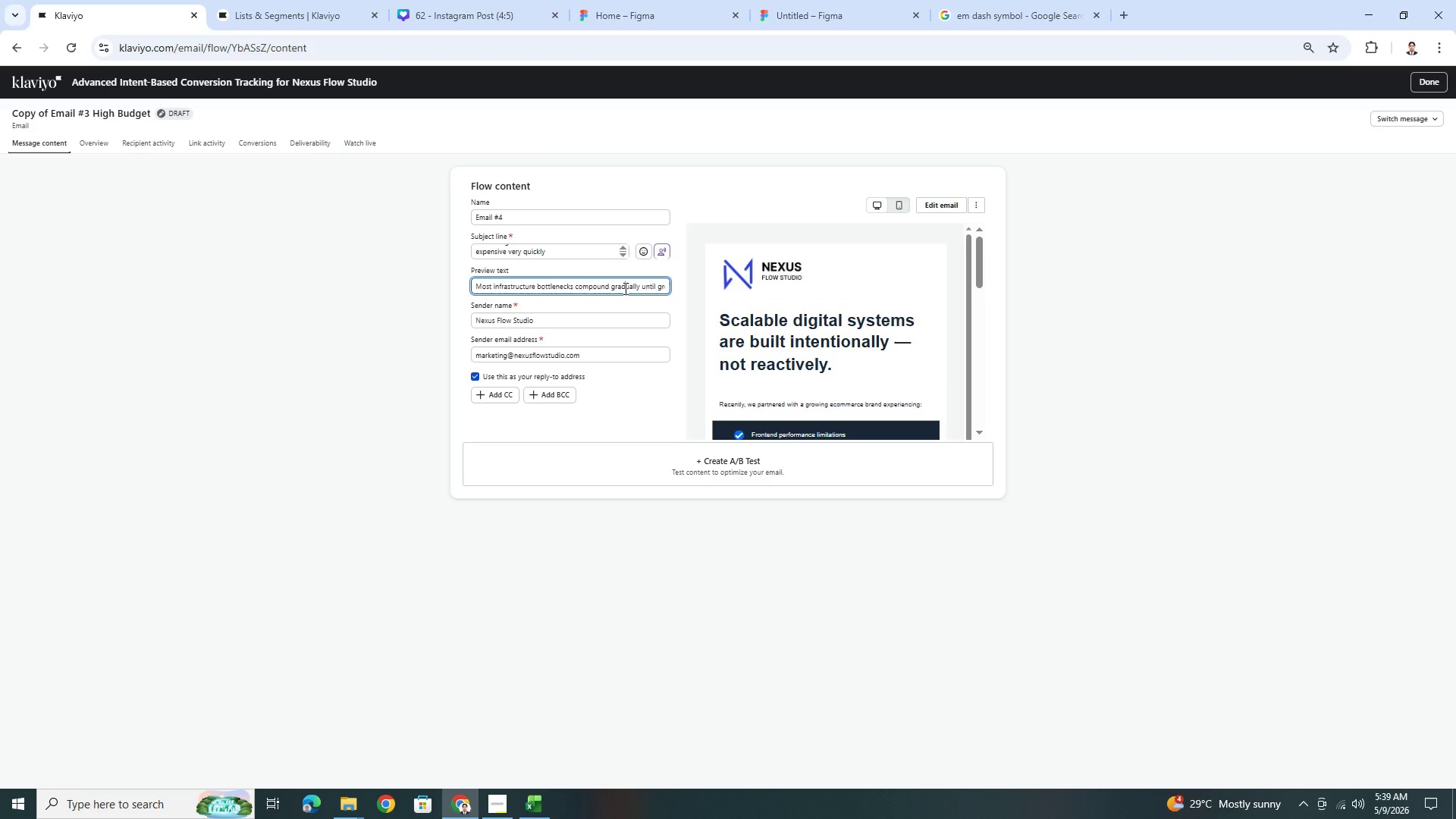 
left_click_drag(start_coordinate=[623, 288], to_coordinate=[665, 291])
 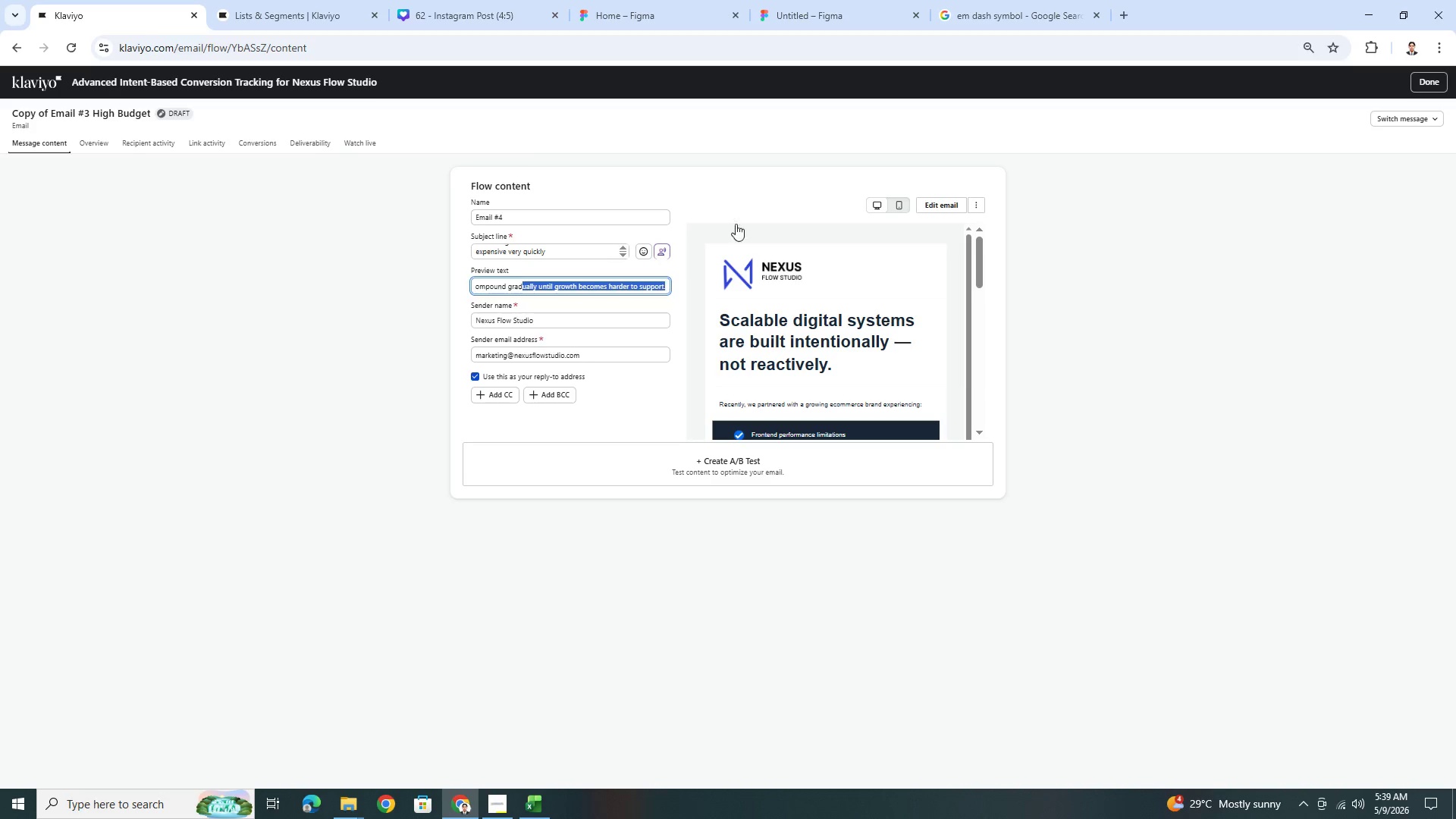 
left_click([925, 206])
 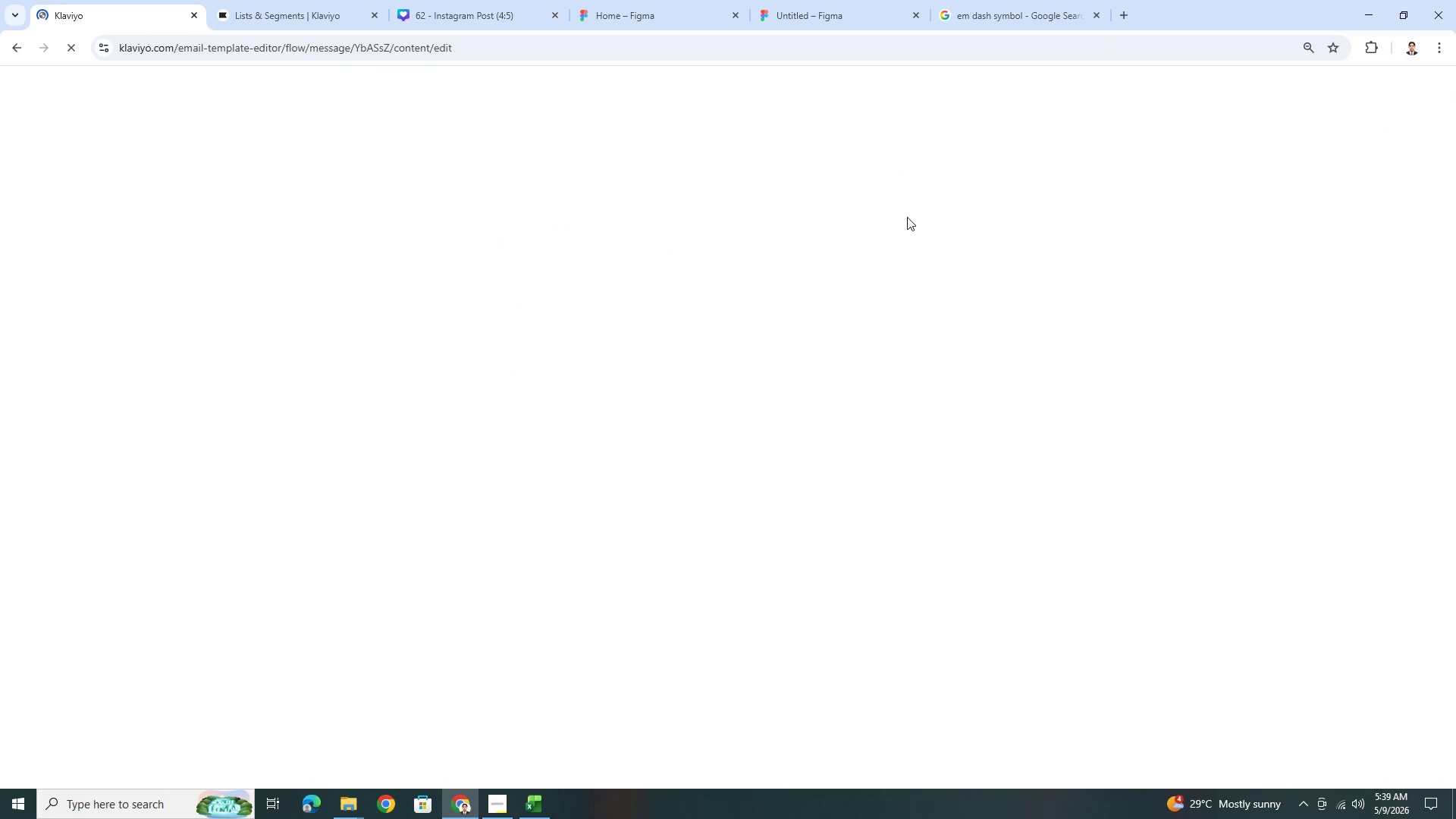 
wait(9.58)
 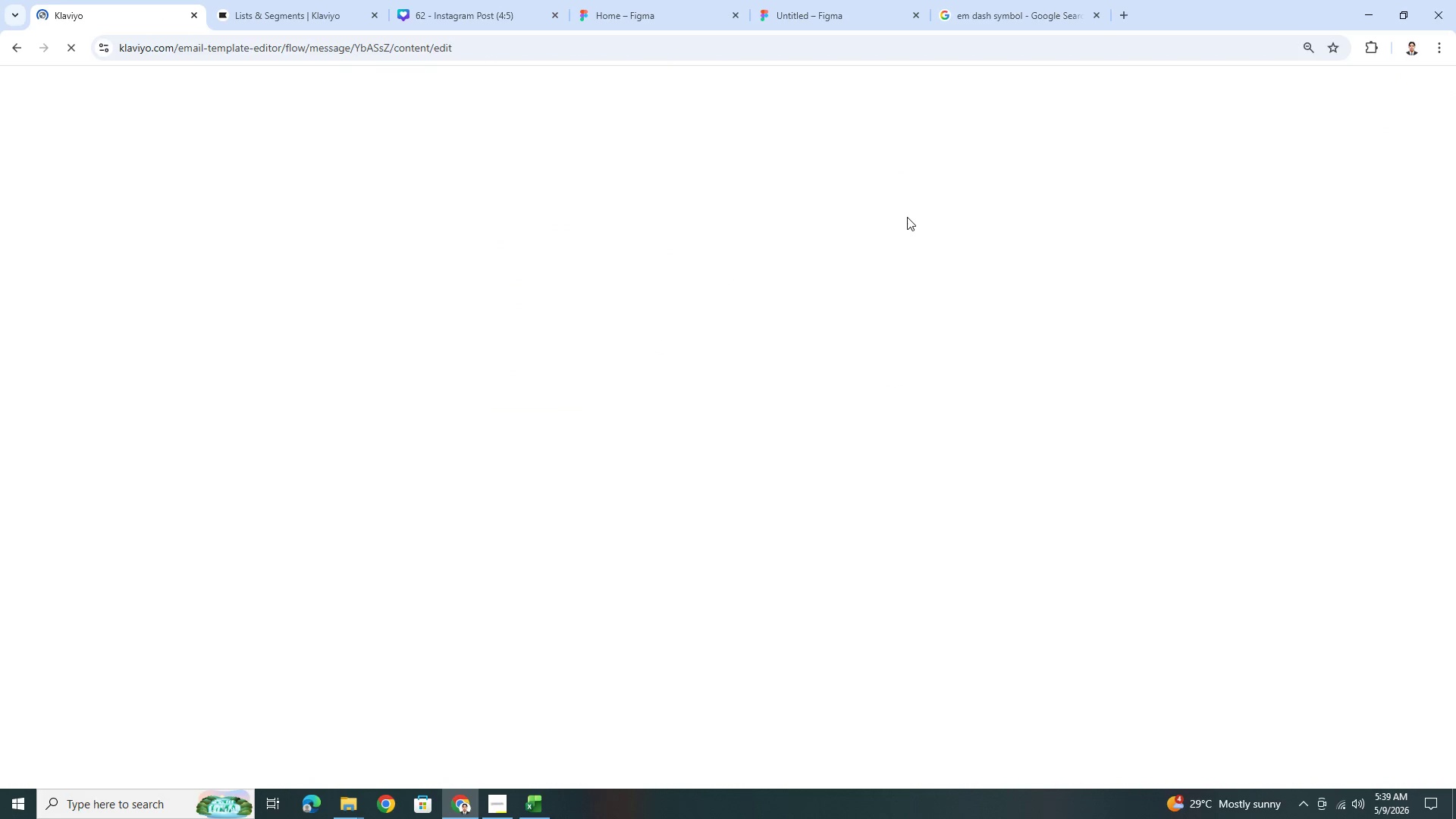 
scroll: coordinate [1009, 419], scroll_direction: down, amount: 4.0
 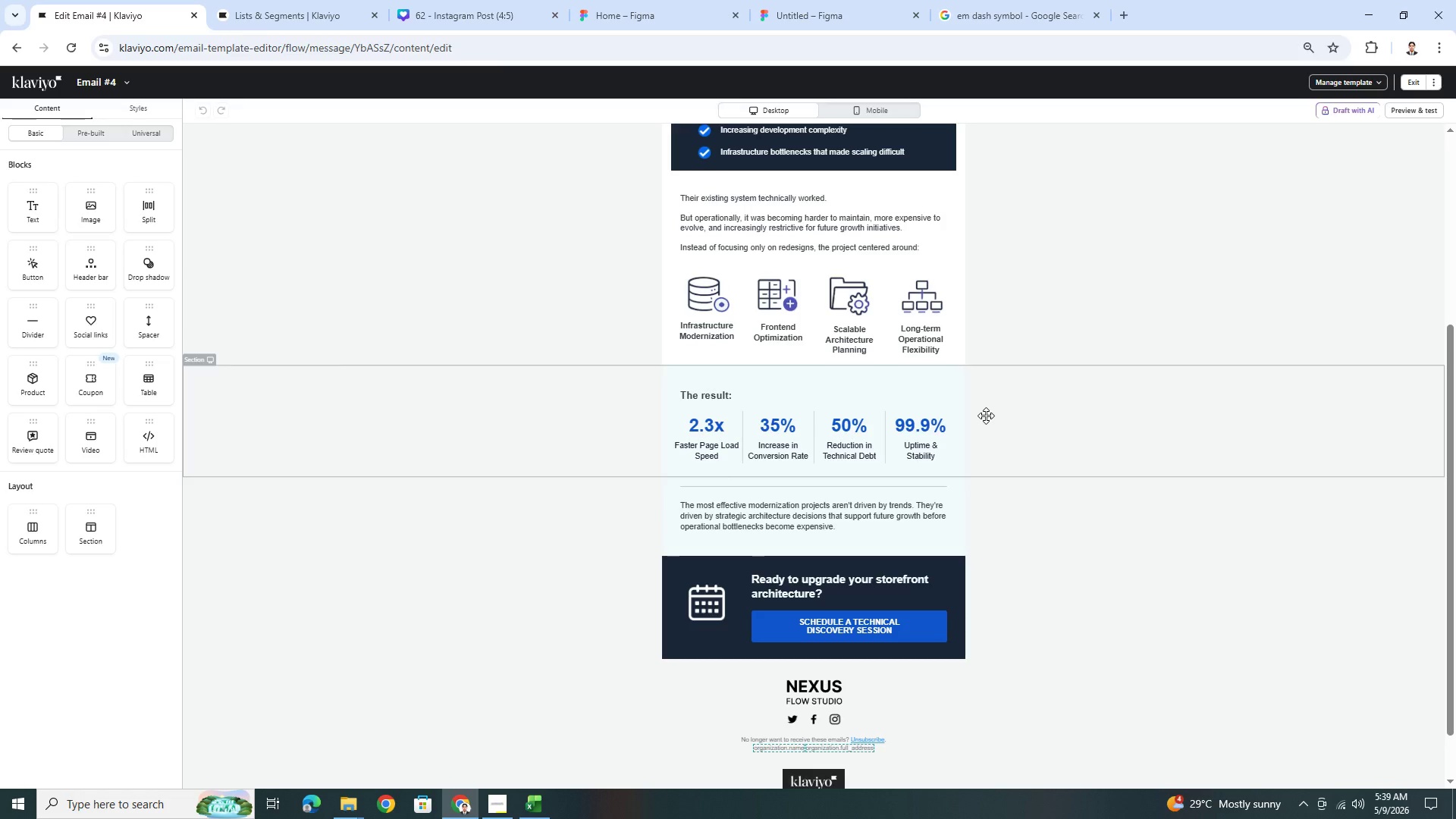 
wait(27.99)
 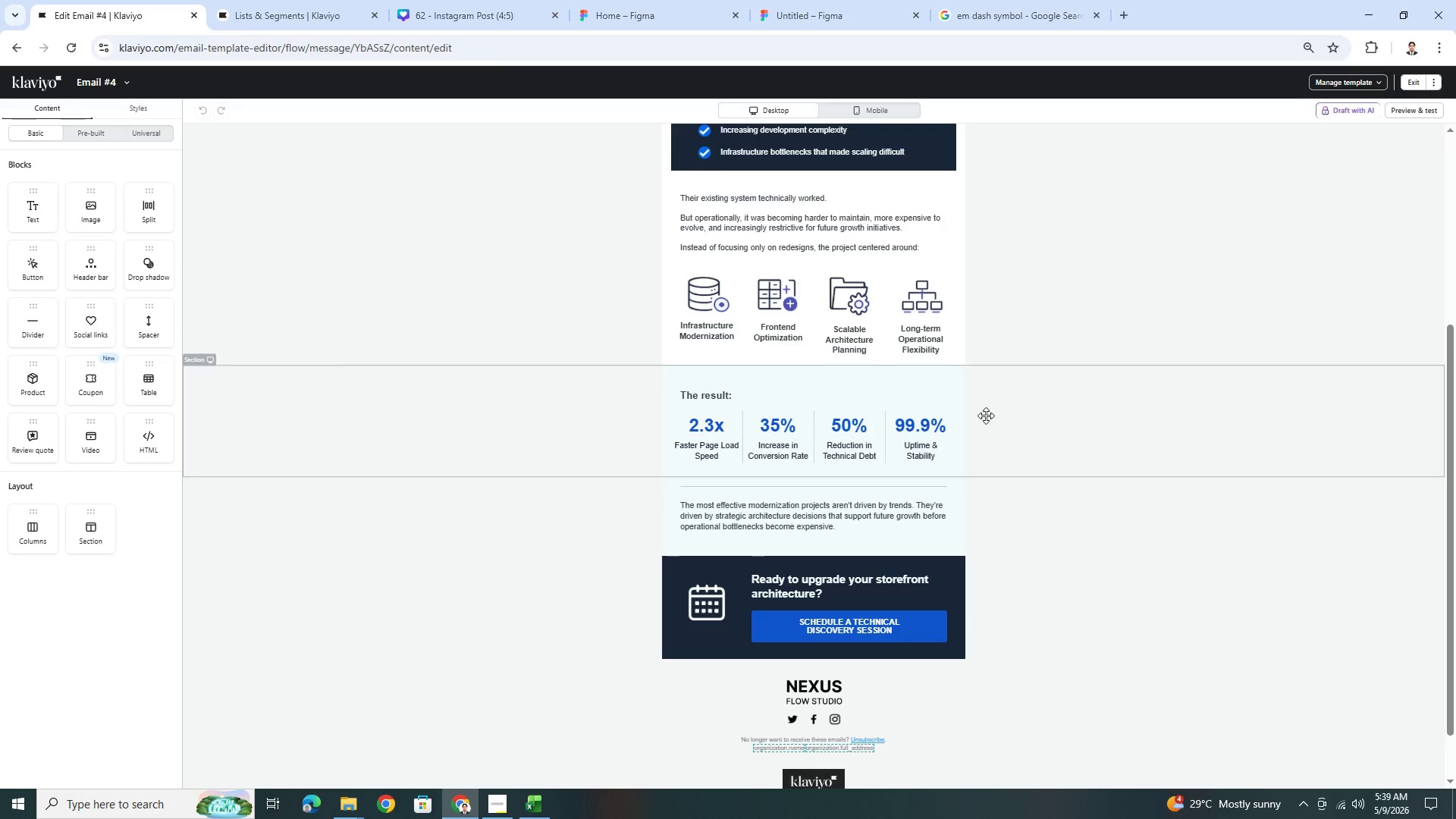 
scroll: coordinate [988, 360], scroll_direction: up, amount: 5.0
 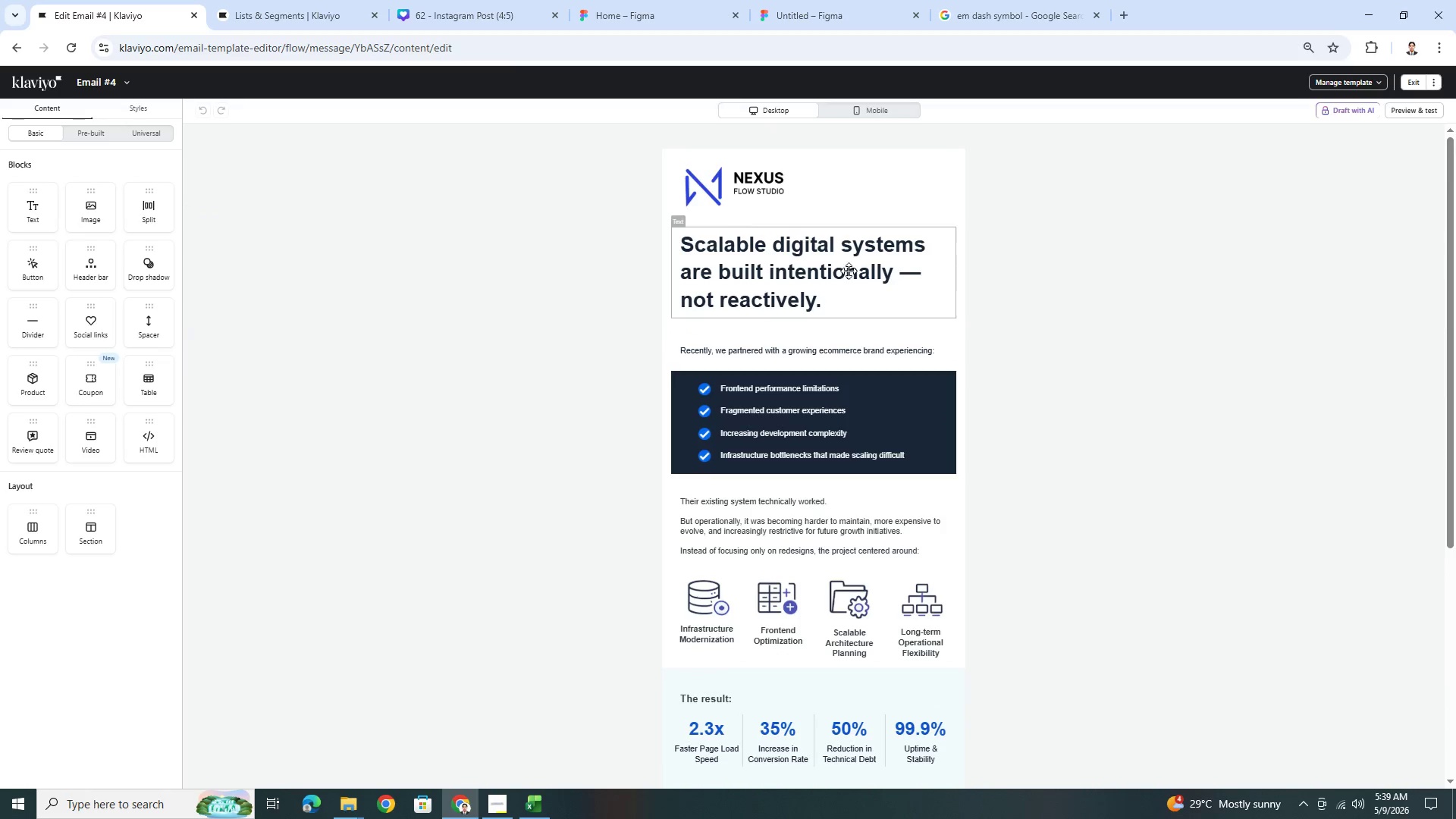 
double_click([830, 267])
 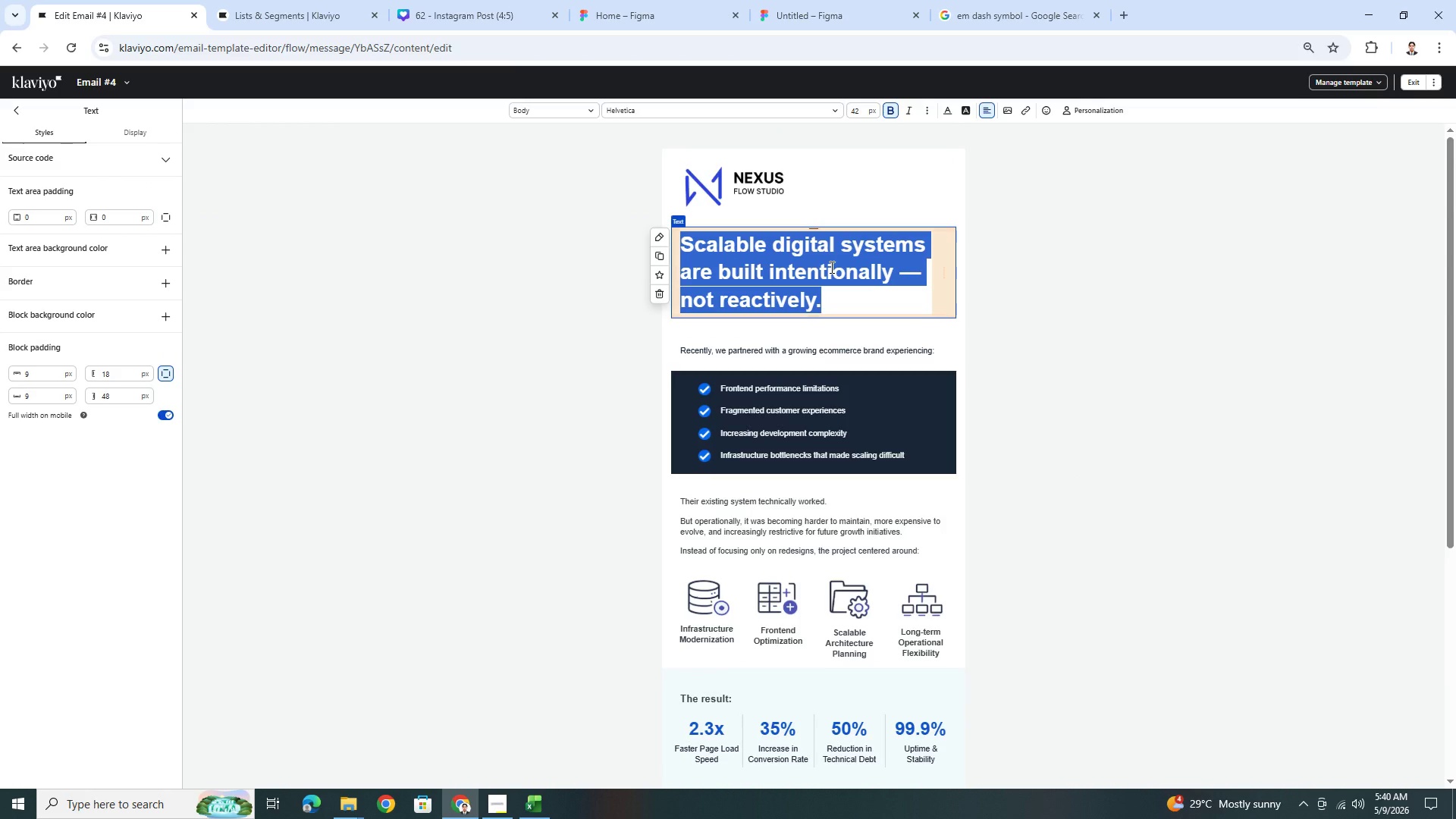 
wait(8.76)
 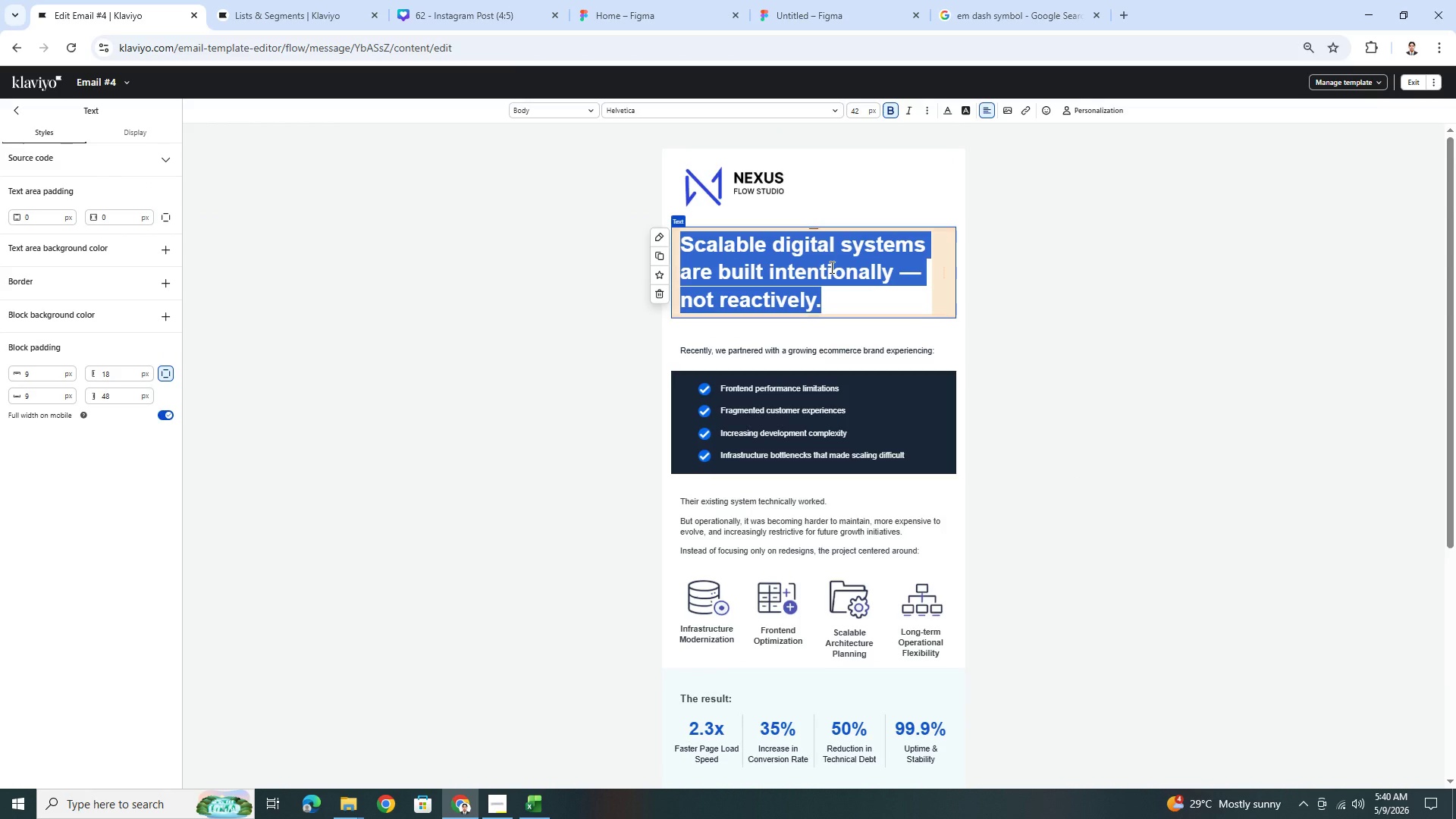 
type(Technical Debt)
 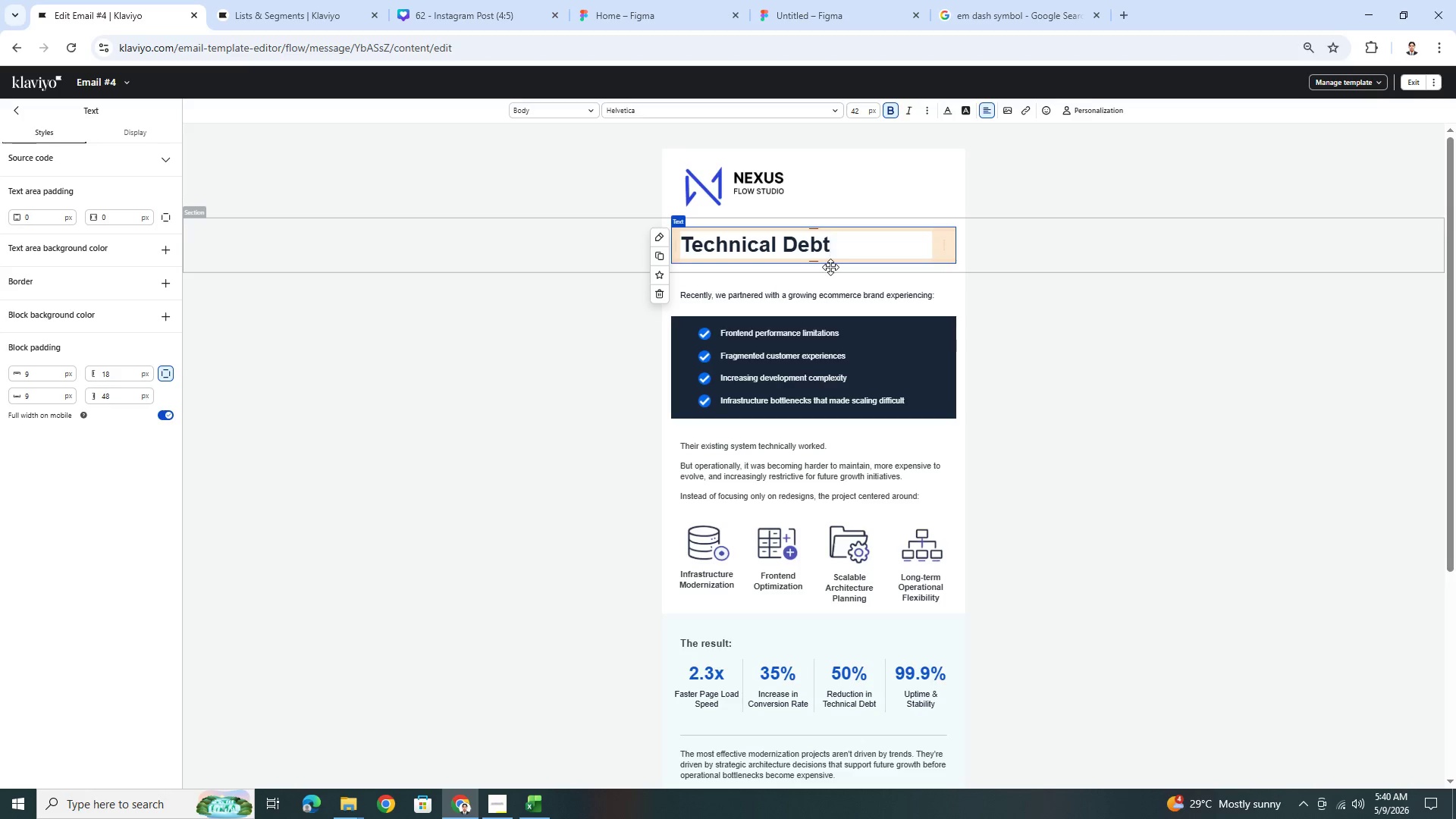 
wait(7.7)
 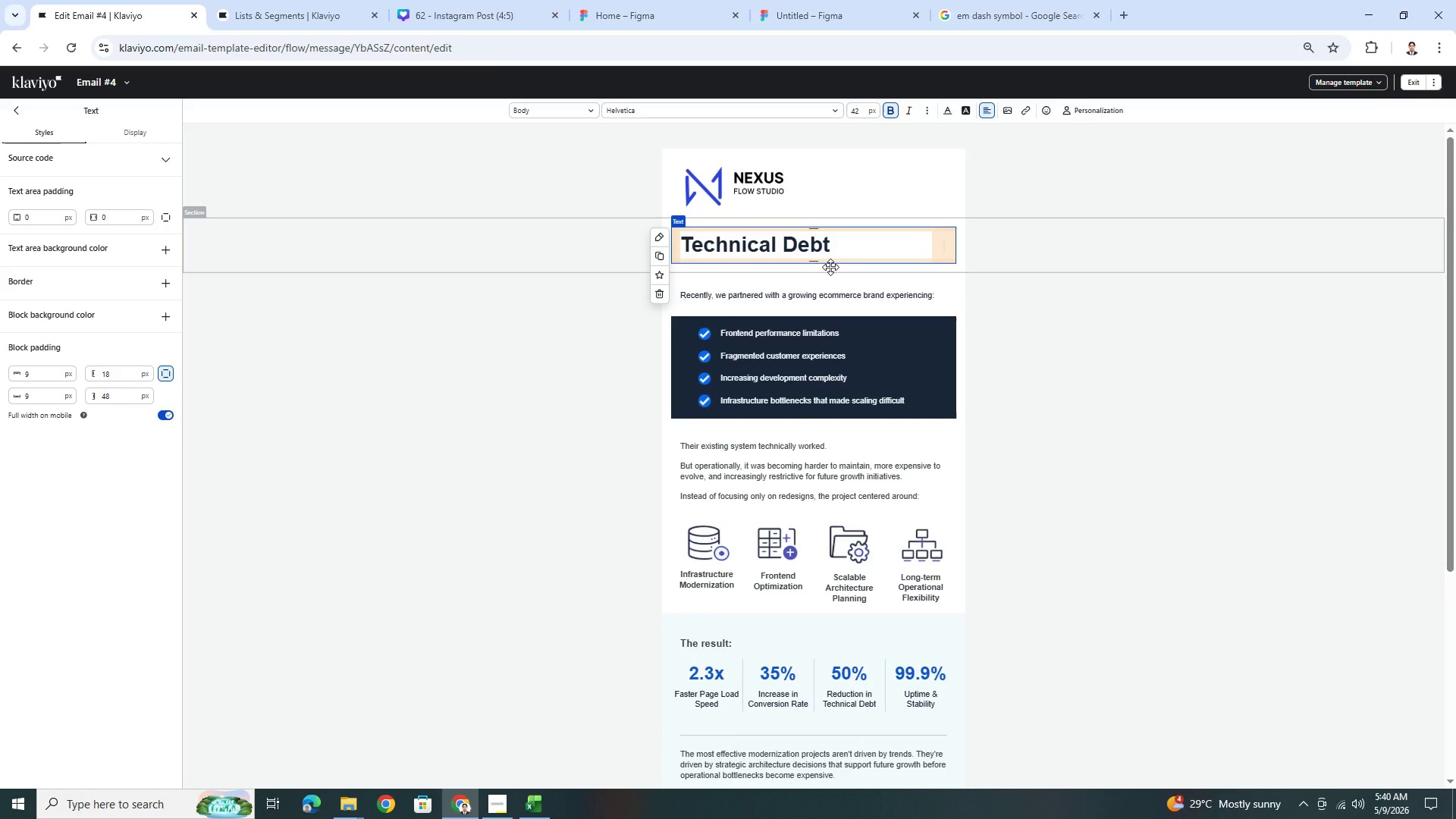 
key(Backspace)
key(Backspace)
key(Backspace)
key(Backspace)
type(debt )
 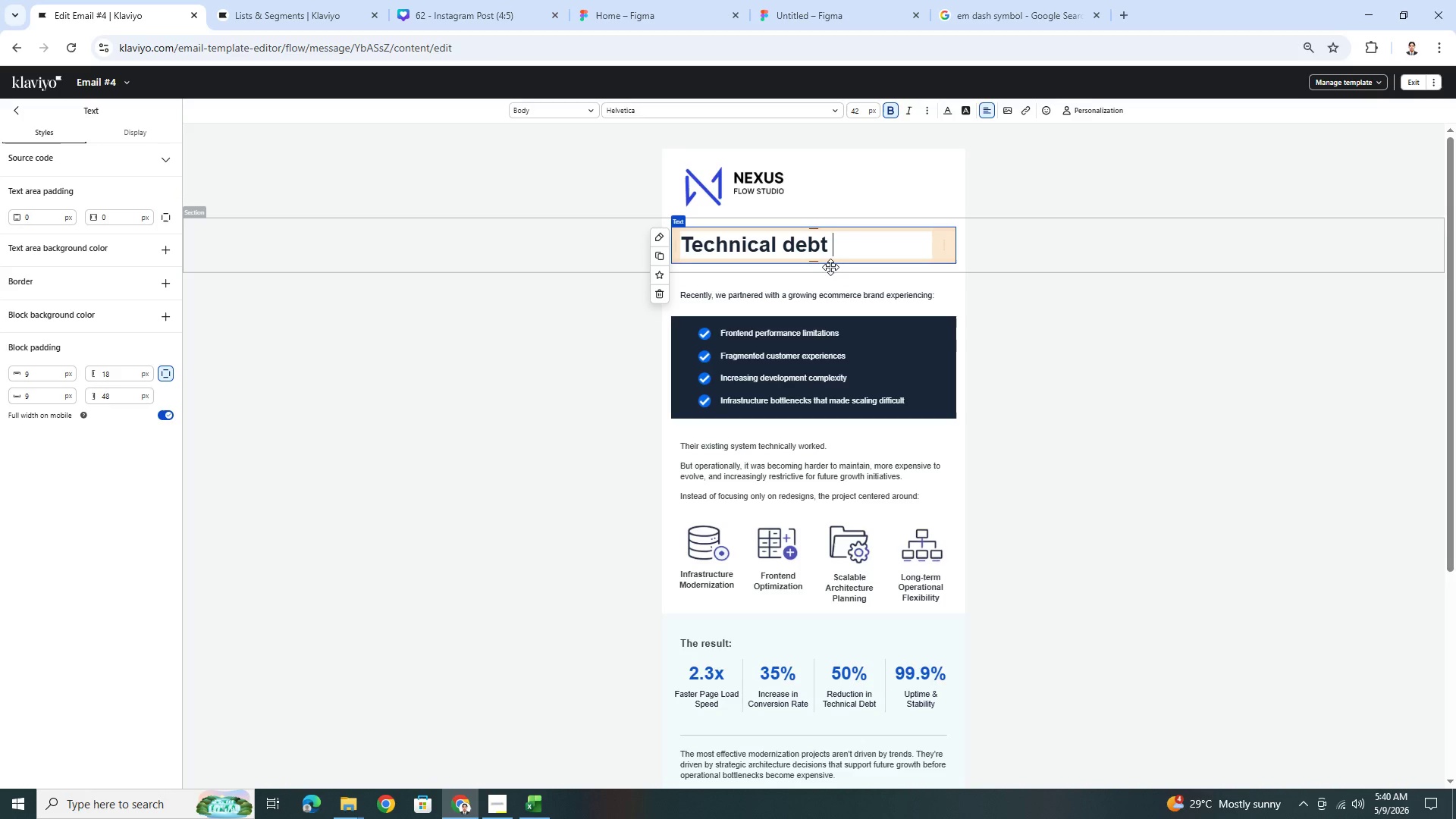 
type(quietly impacts growth)
 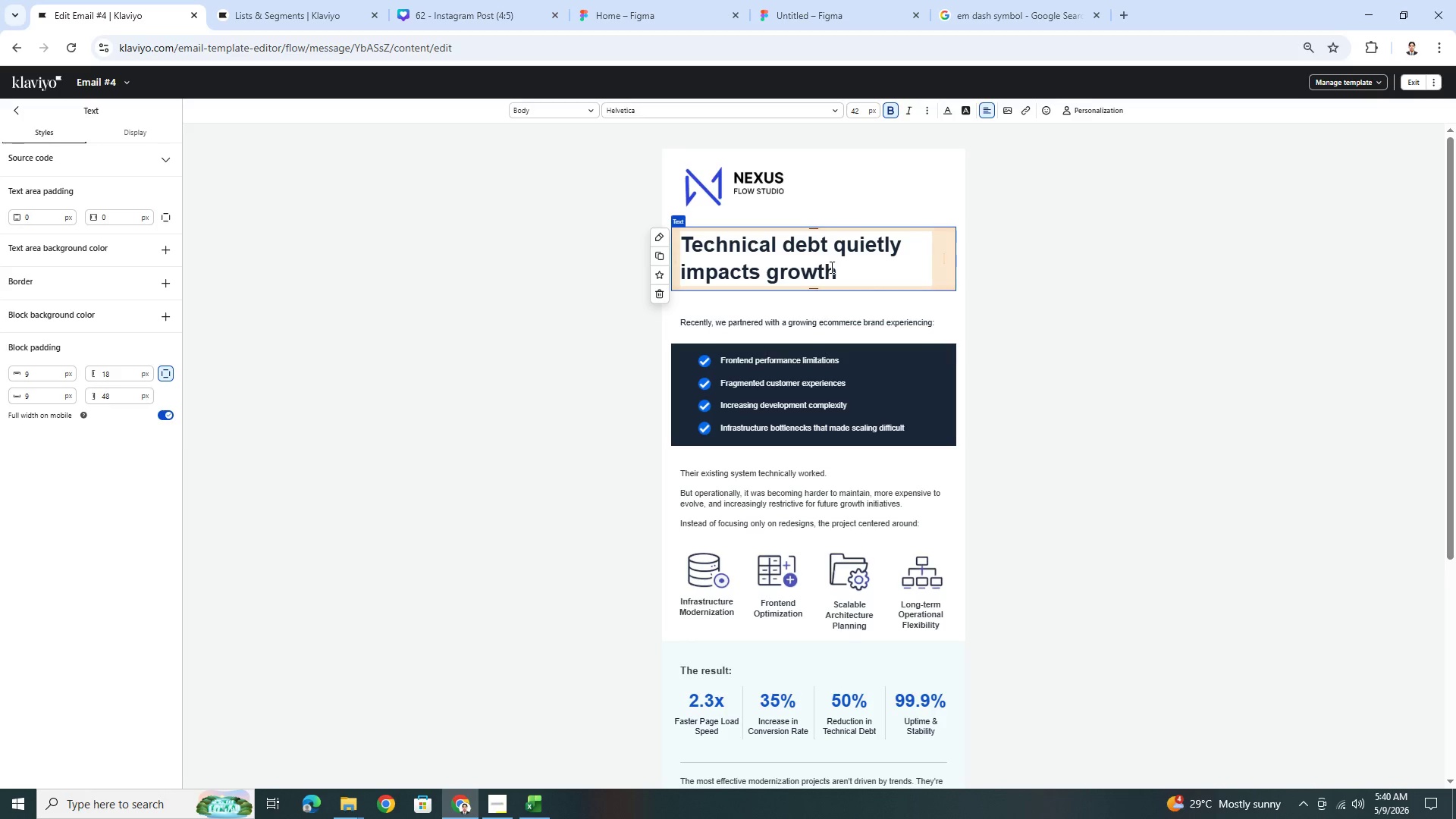 
wait(7.95)
 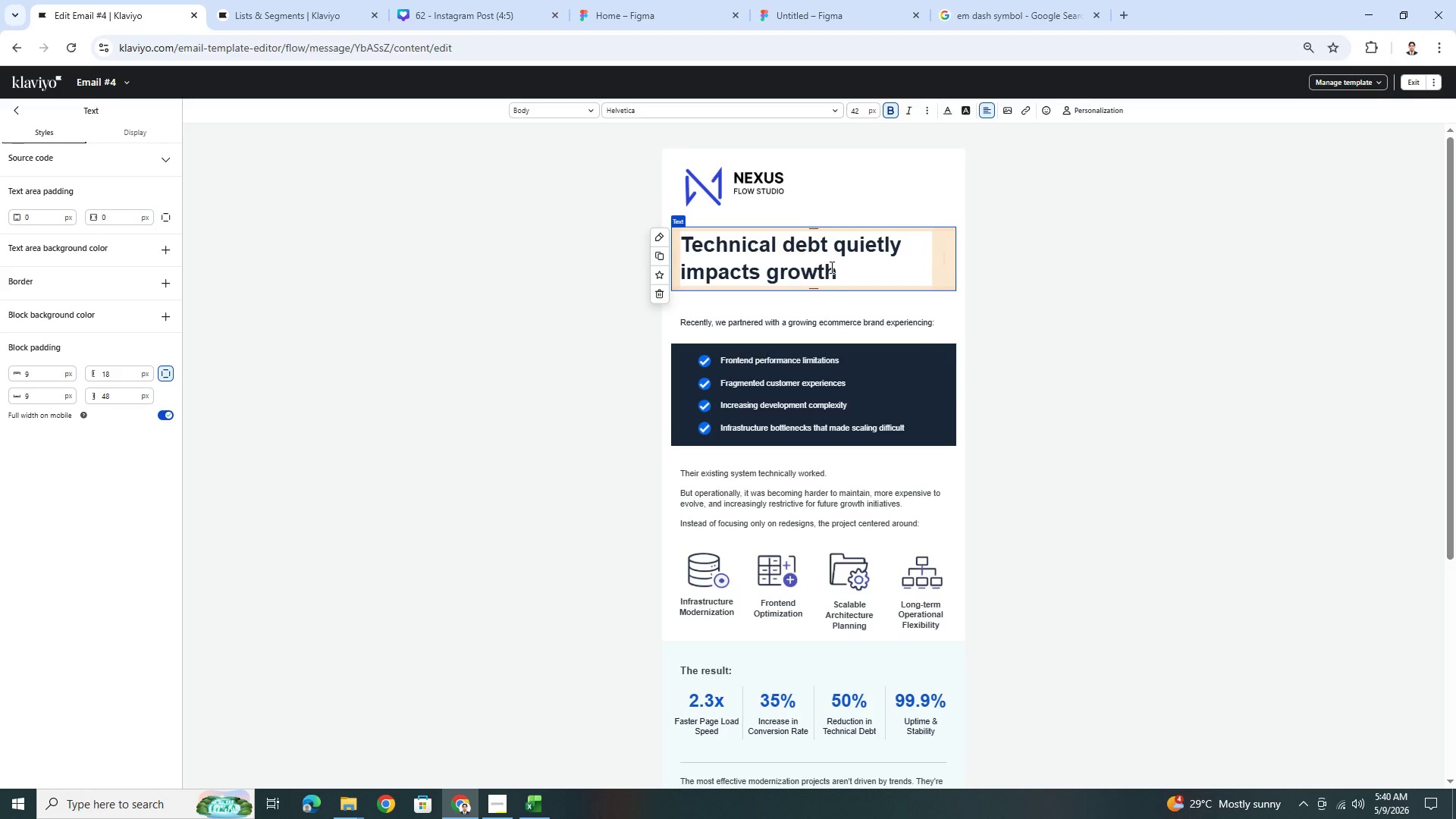 
type( long before )
 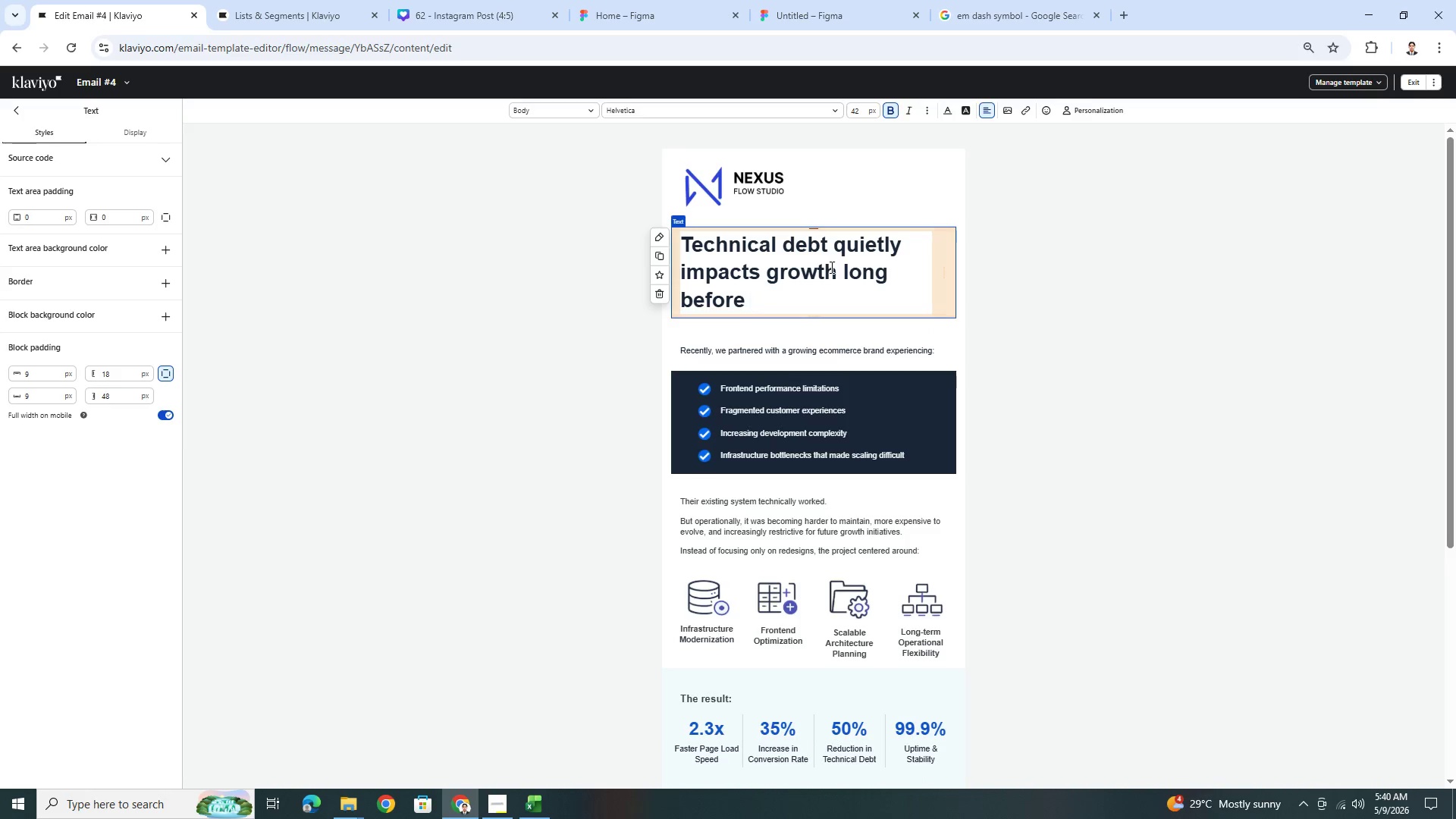 
type(teams notice it.)
 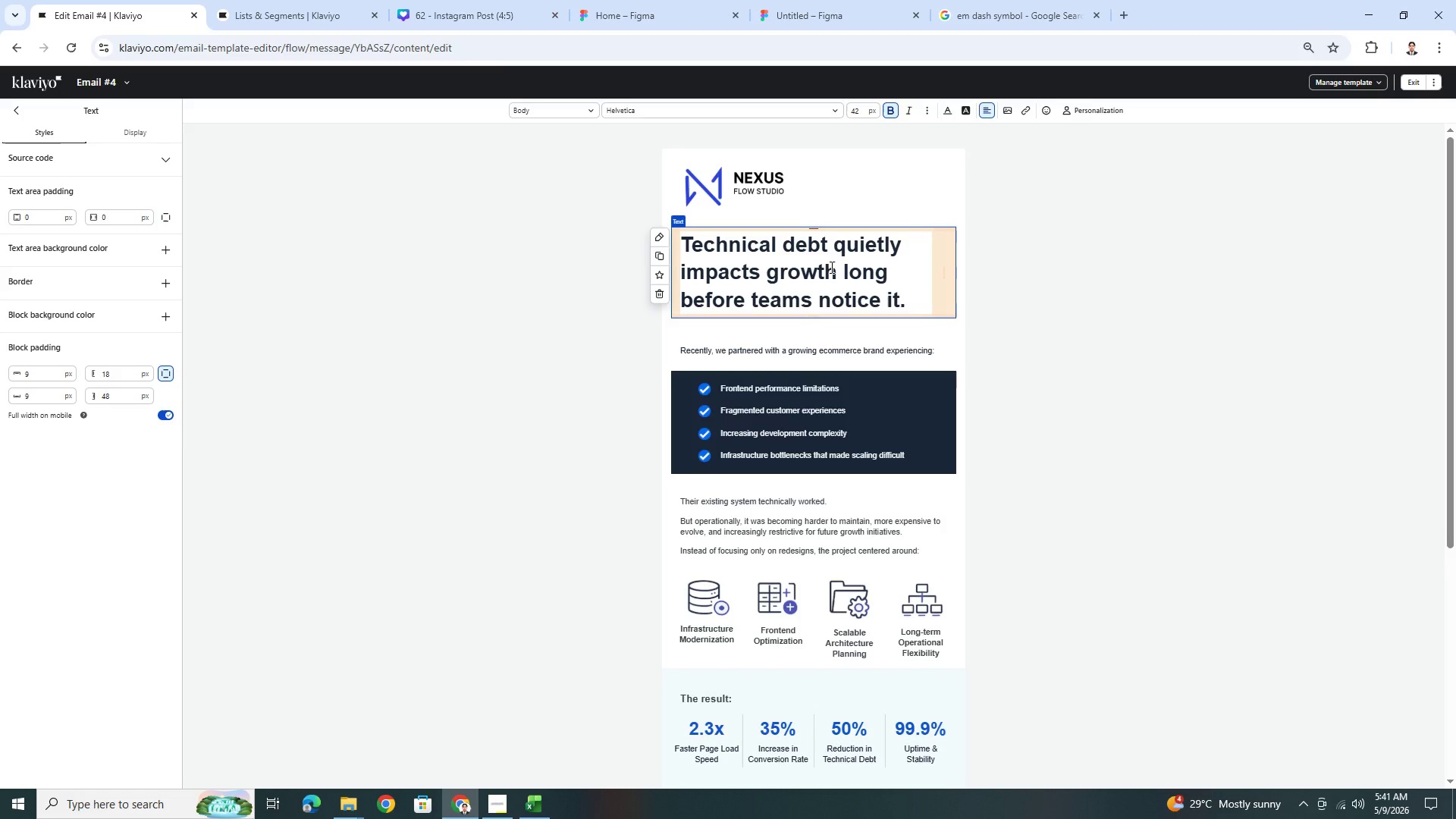 
wait(22.84)
 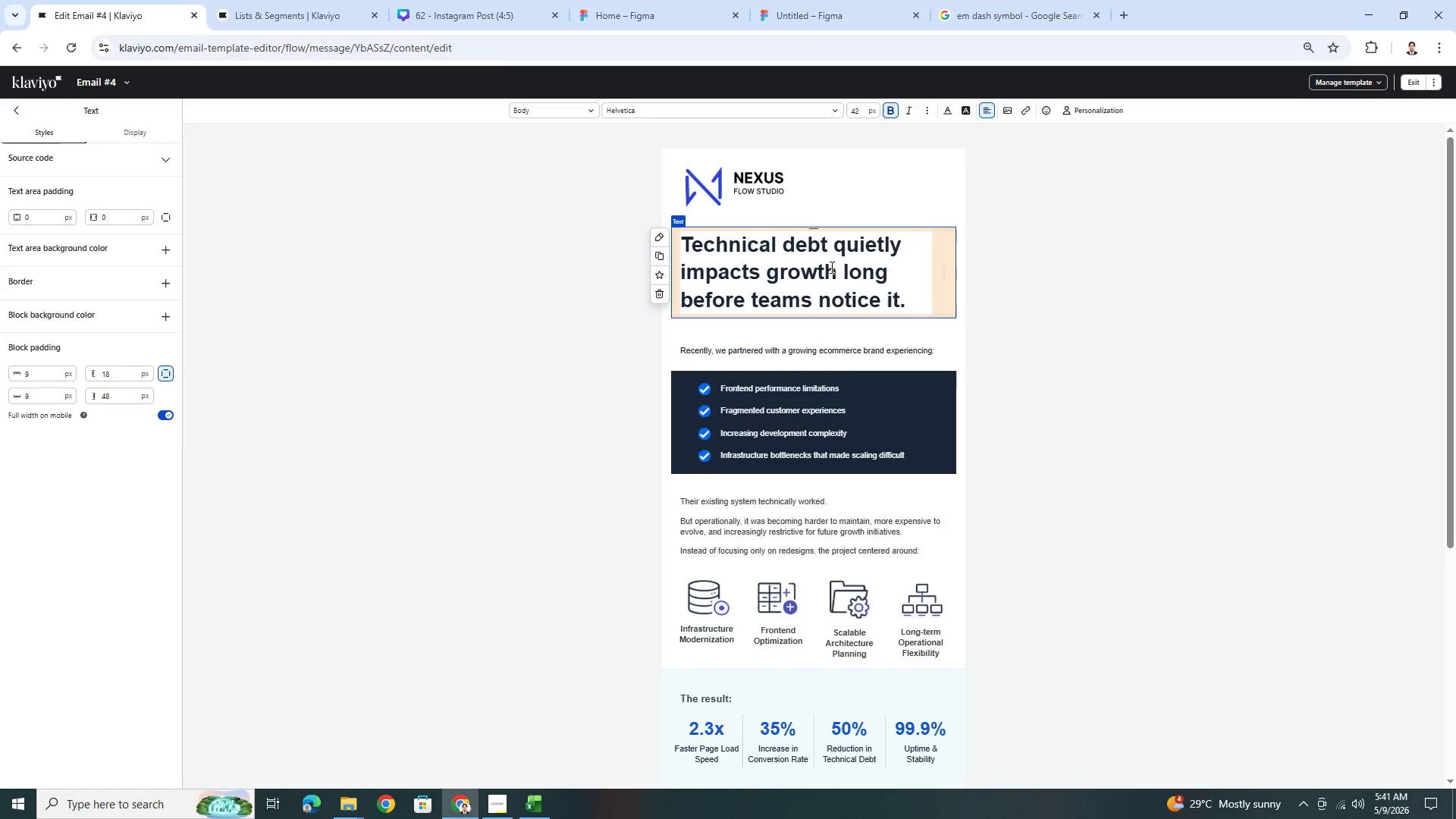 
left_click([801, 343])
 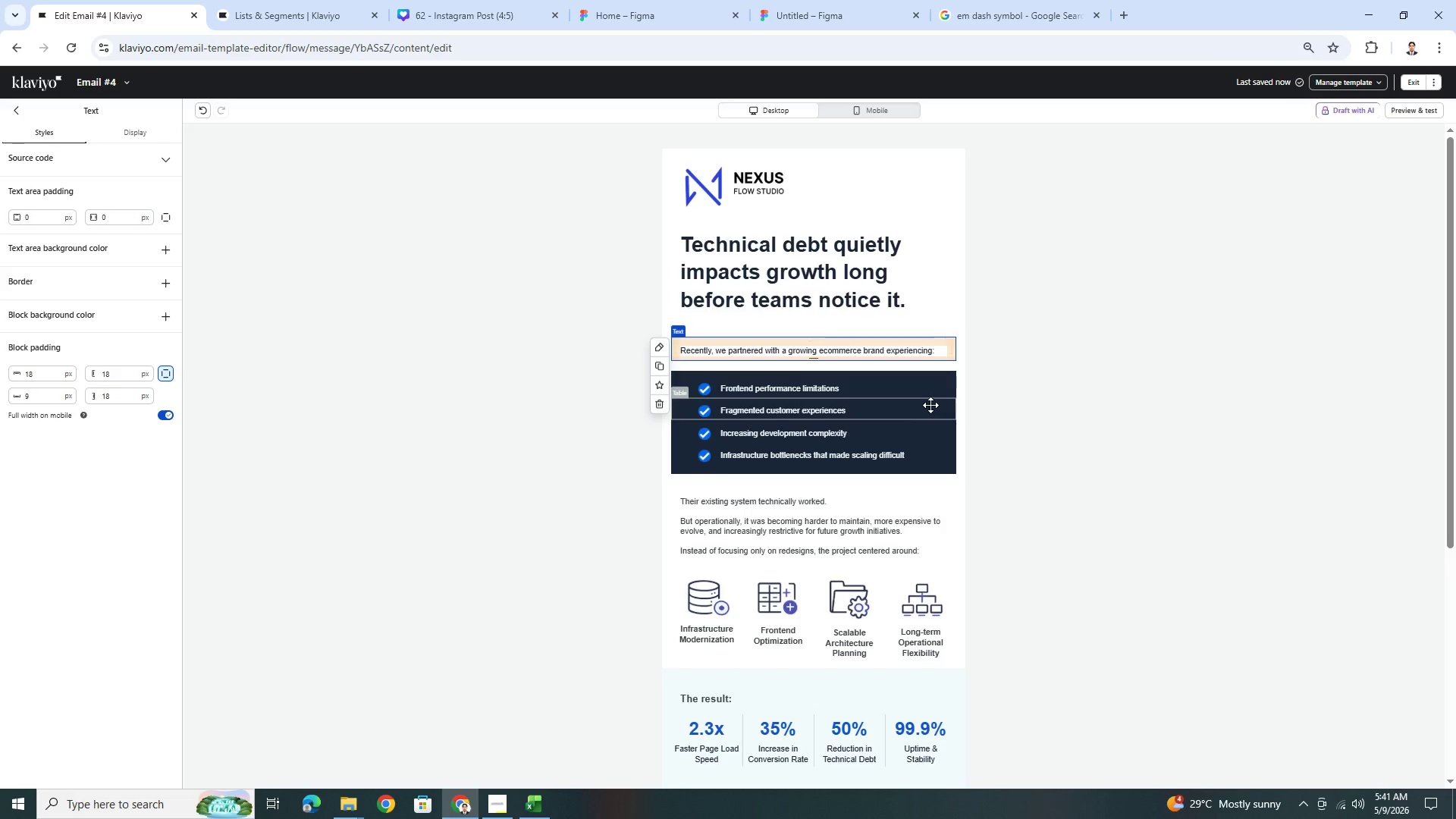 
wait(7.67)
 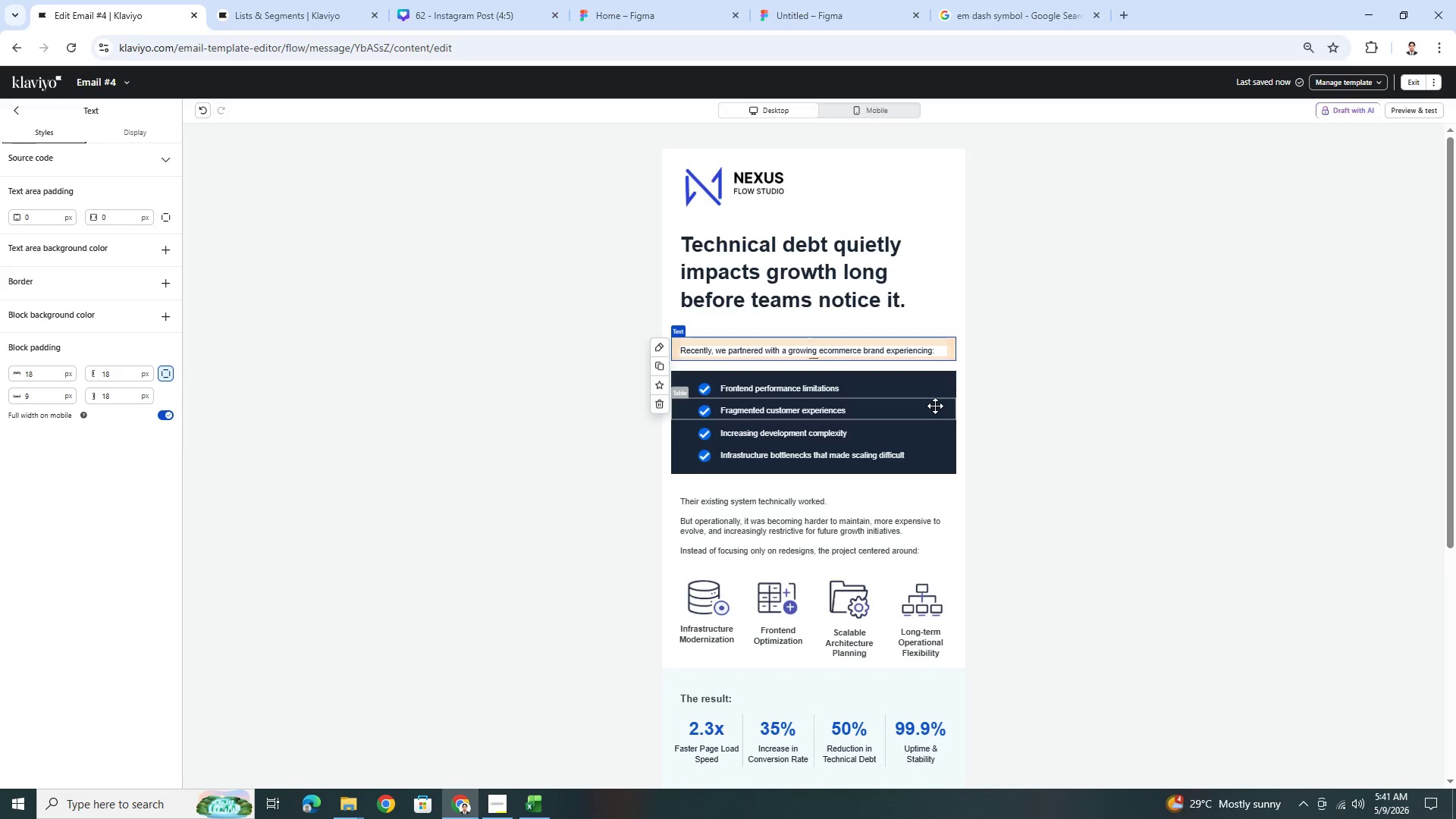 
left_click([816, 347])
 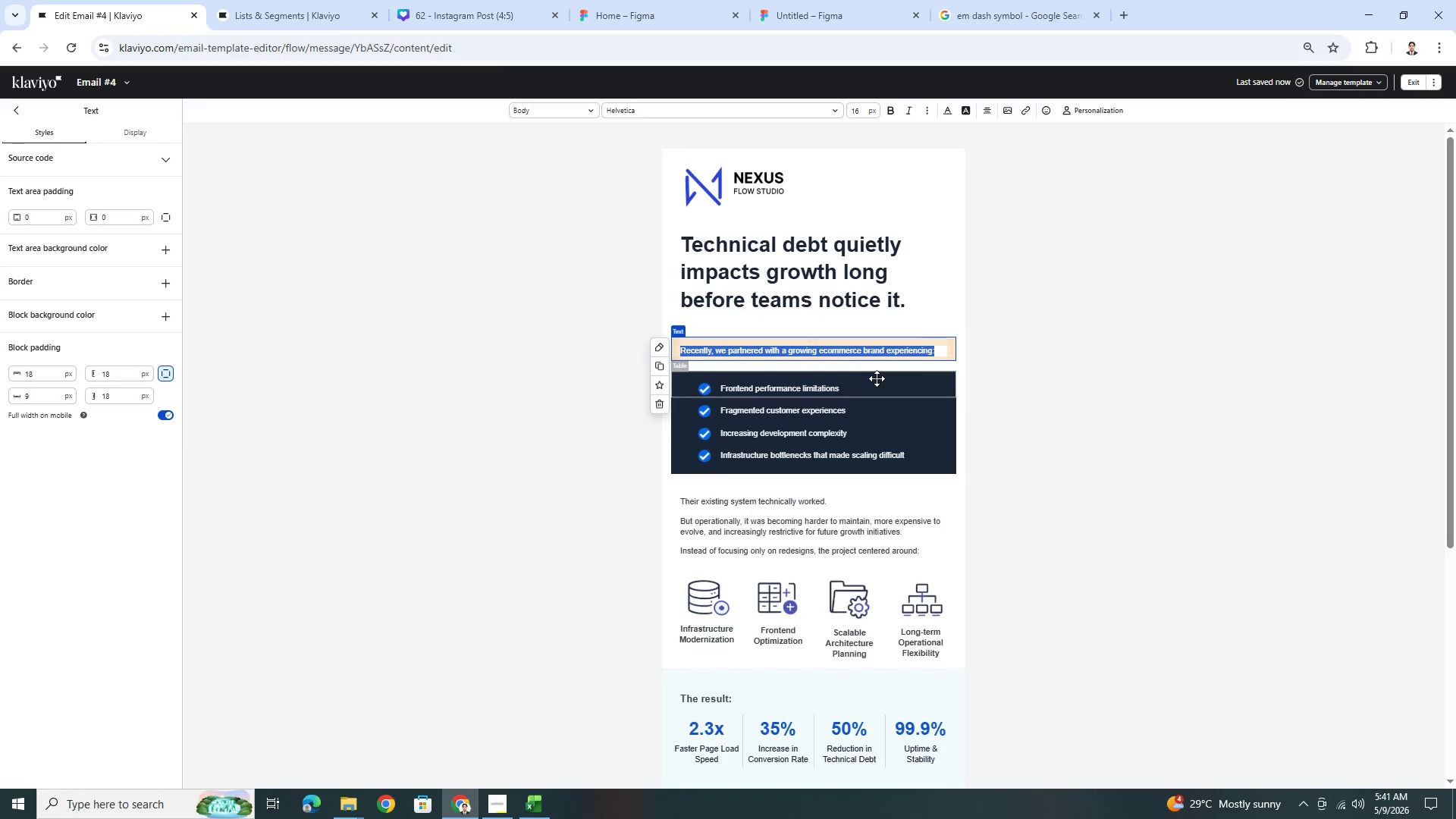 
wait(35.25)
 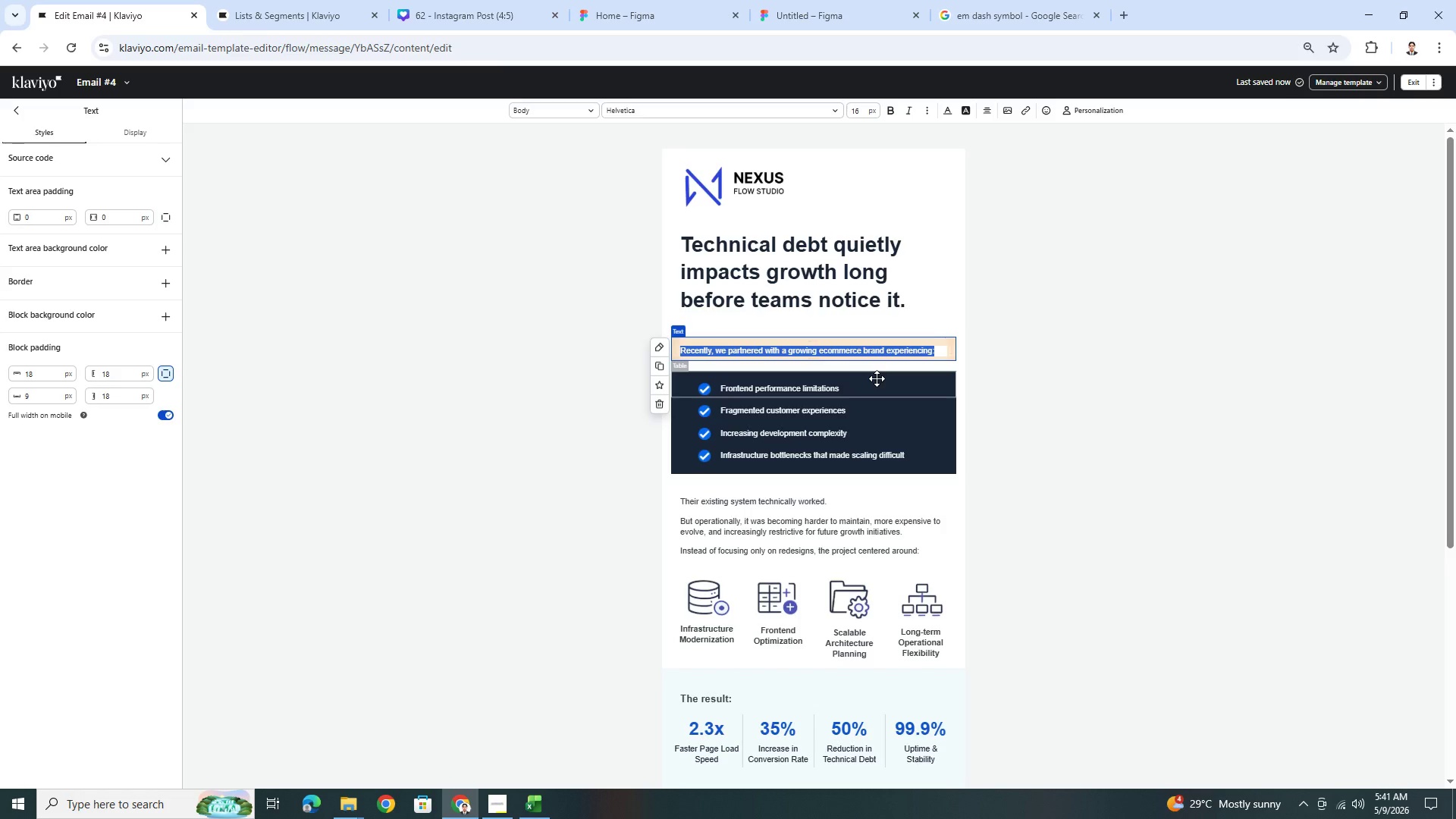 
type(As business scale,)
 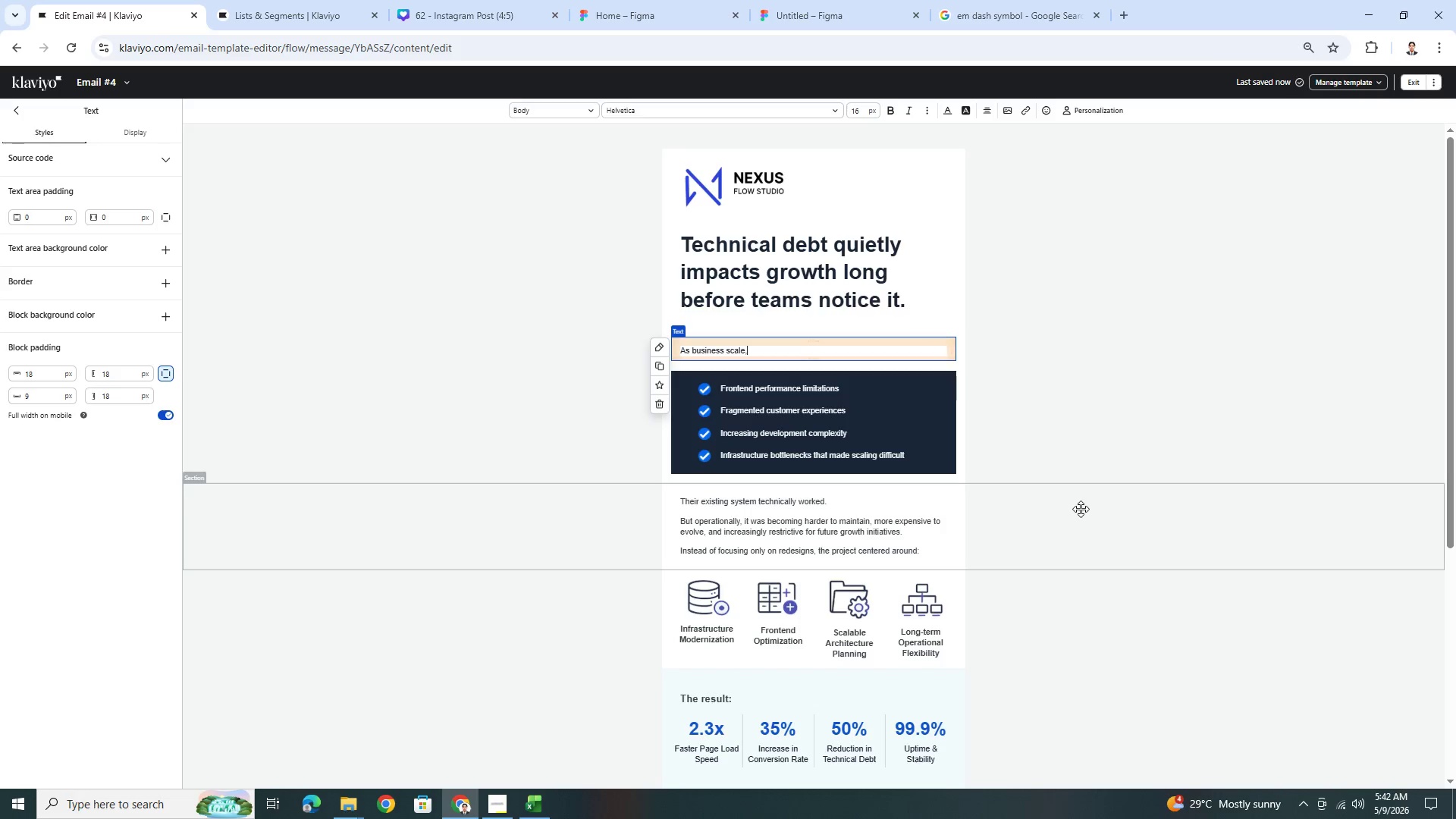 
wait(14.66)
 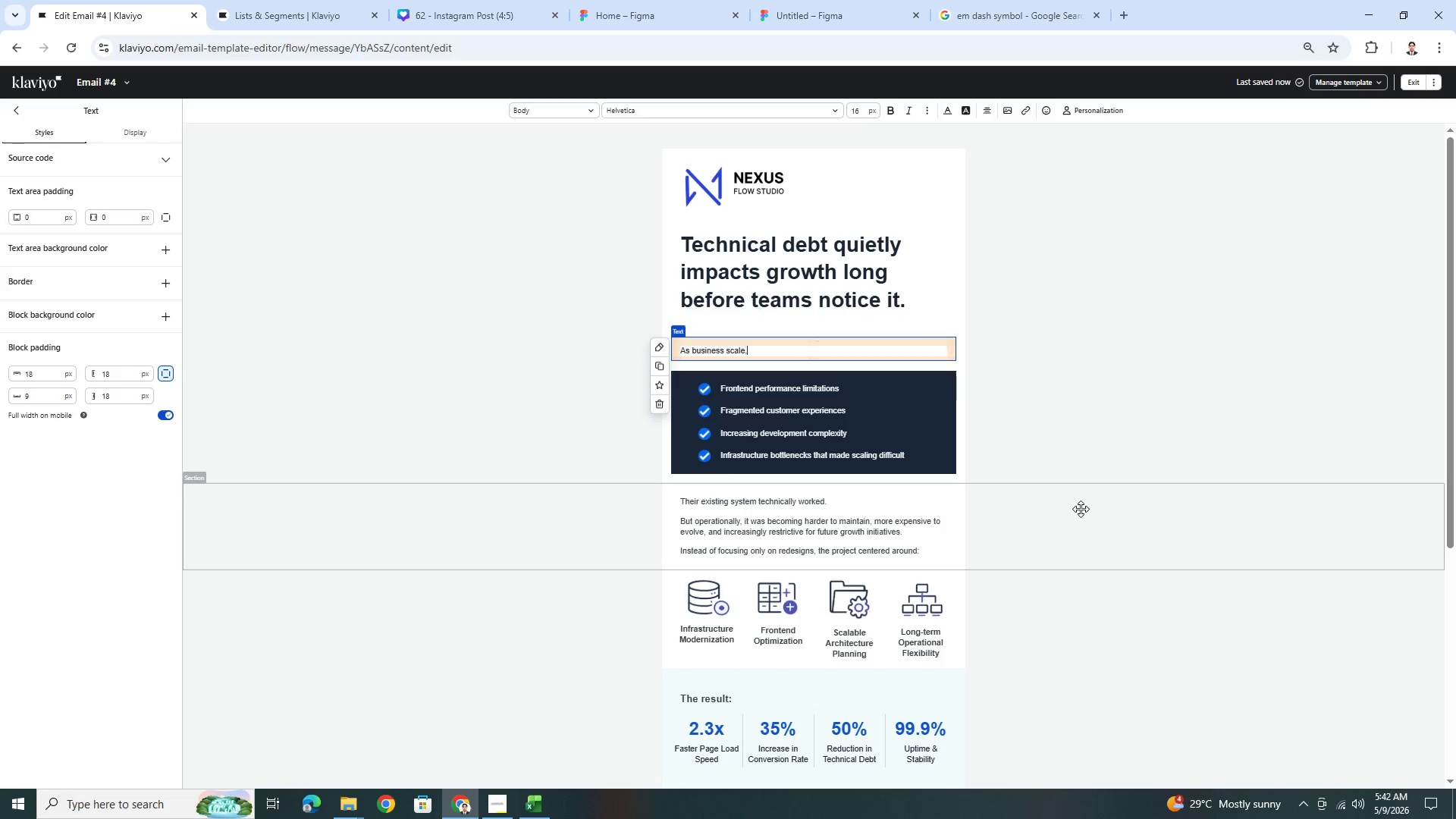 
type(infras)
key(Backspace)
key(Backspace)
key(Backspace)
key(Backspace)
key(Backspace)
key(Backspace)
type( infrastructure problems often emerrge)
key(Backspace)
key(Backspace)
 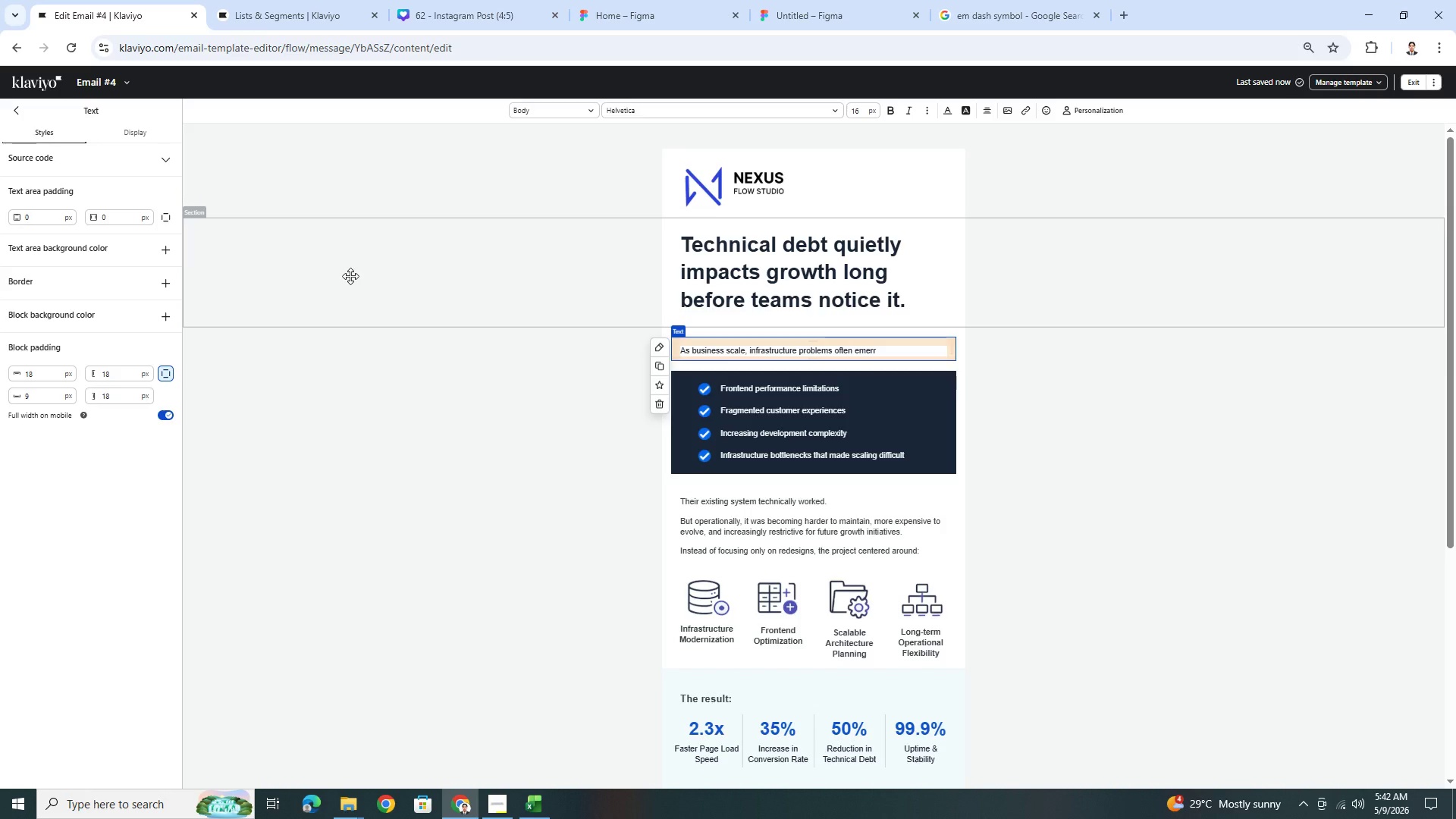 
key(Backspace)
type(ge)
 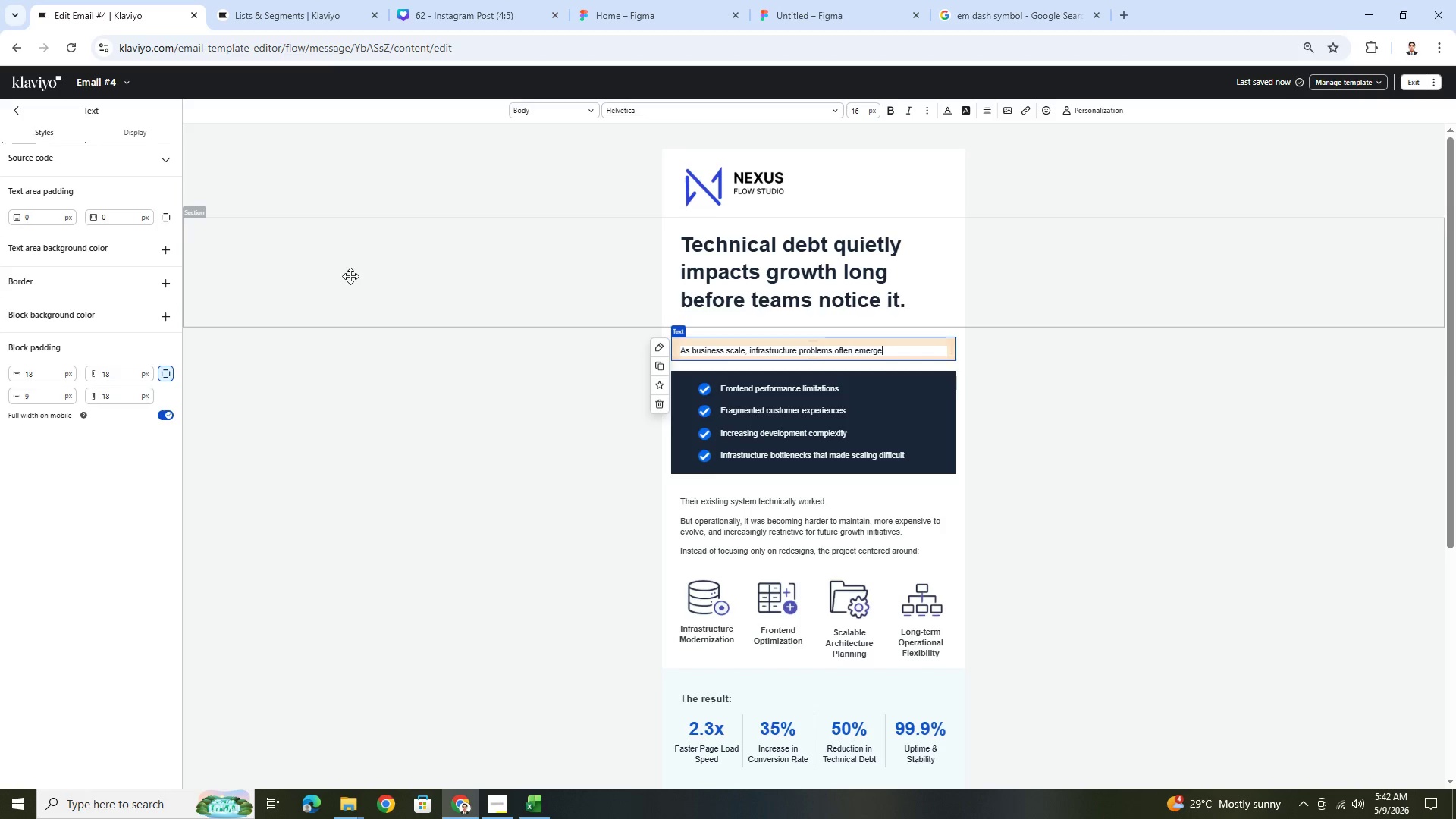 
type( in predictable ways)
 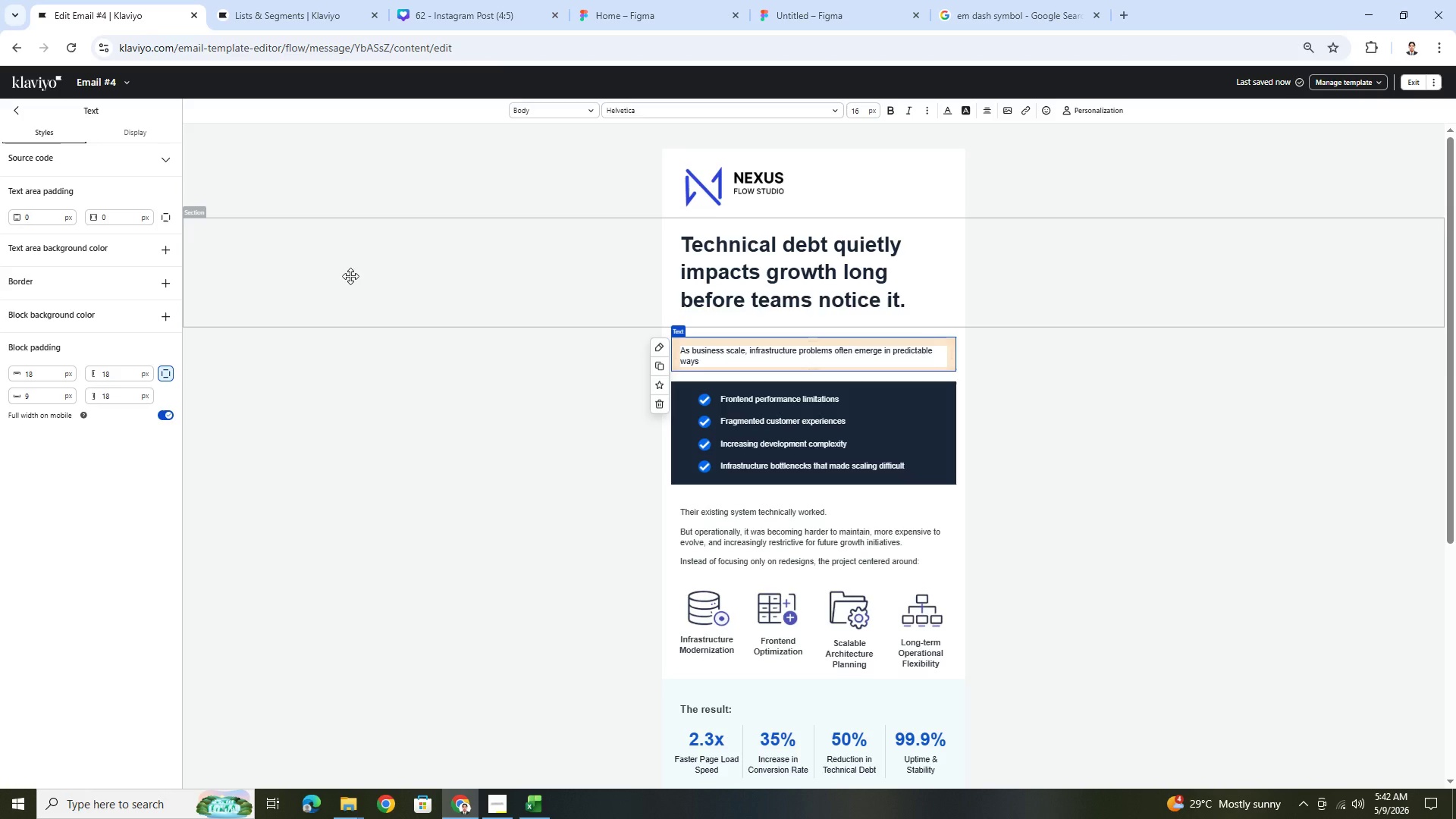 
key(Shift+Semicolon)
 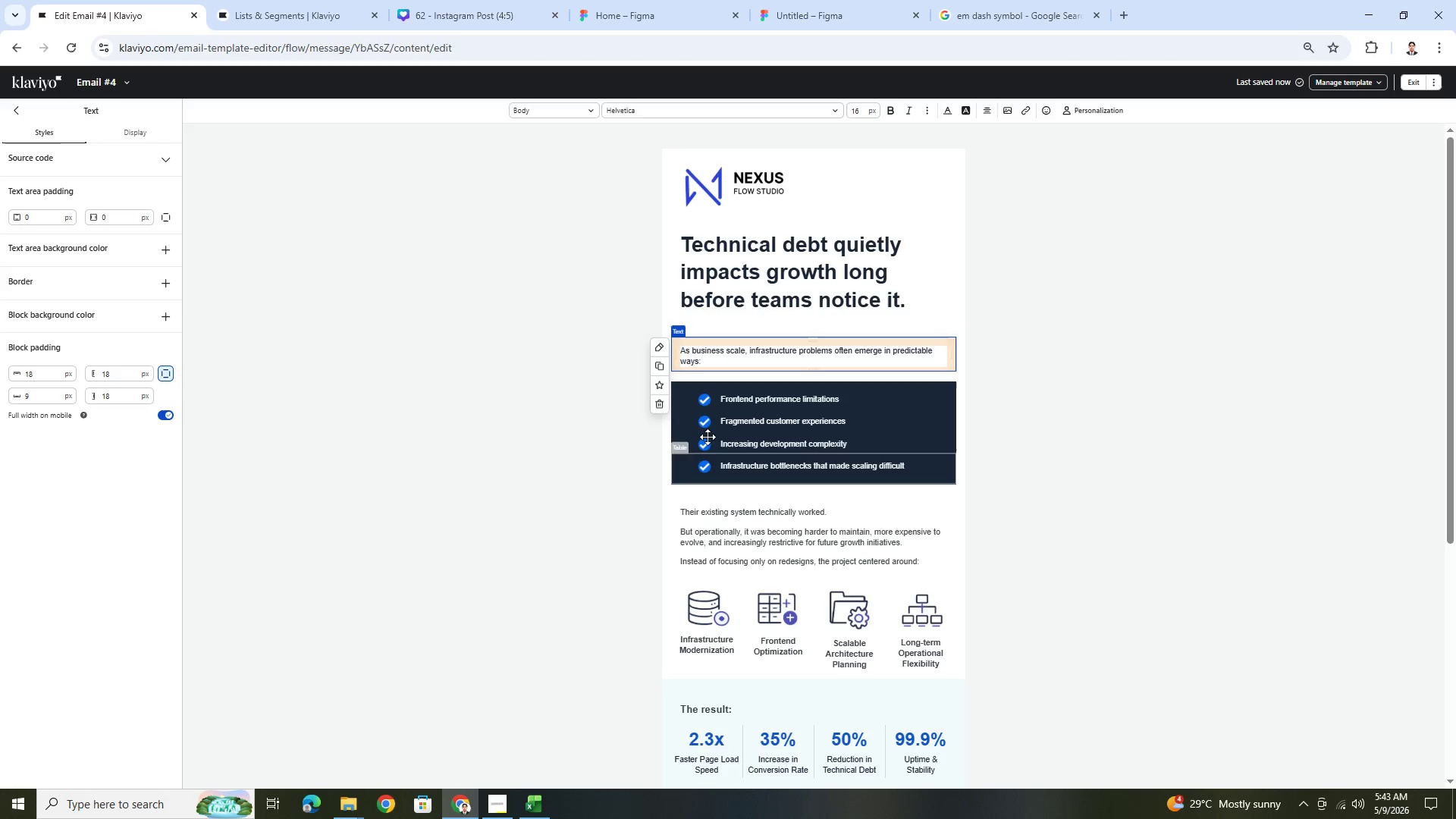 
wait(5.06)
 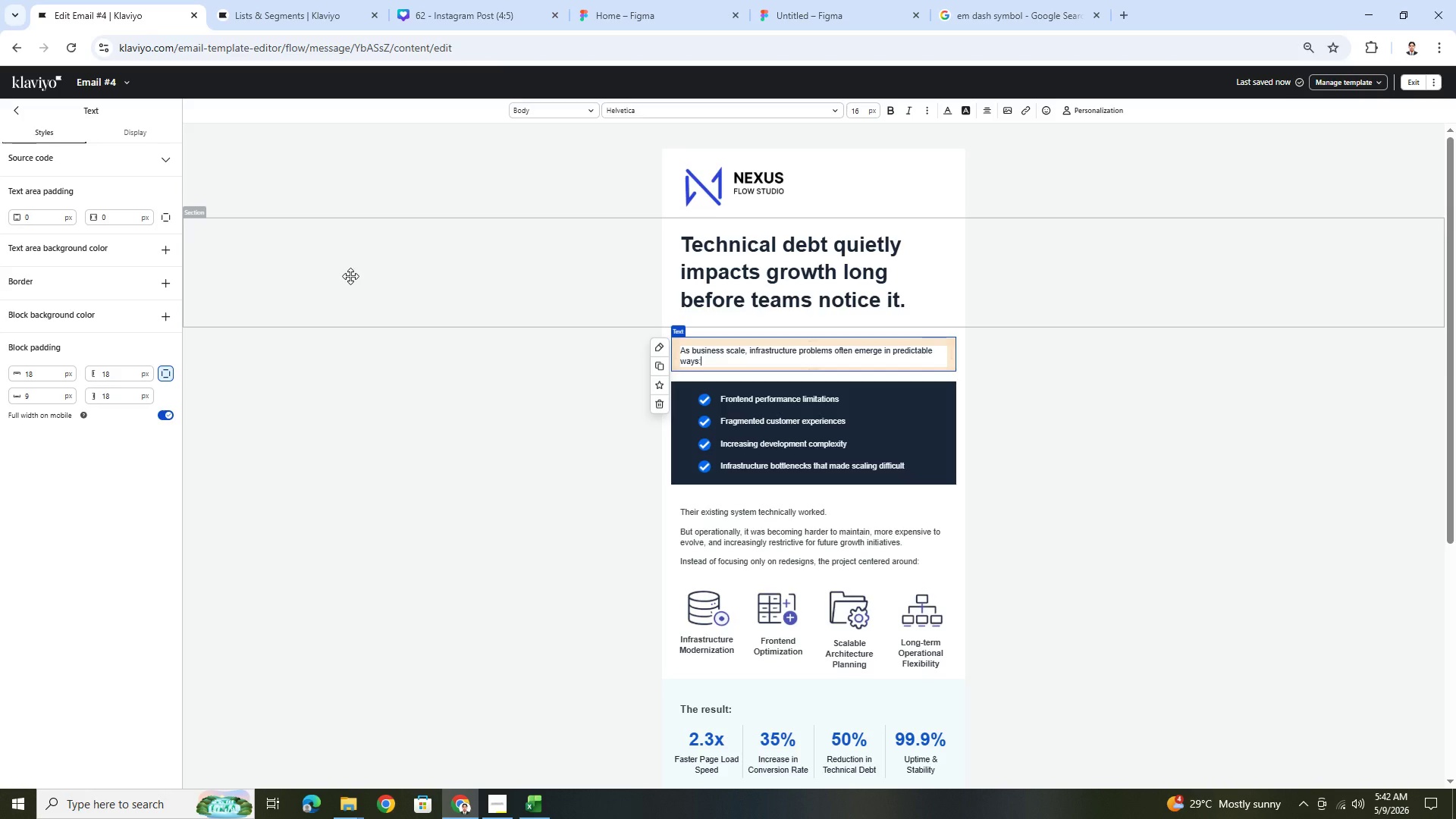 
left_click([940, 391])
 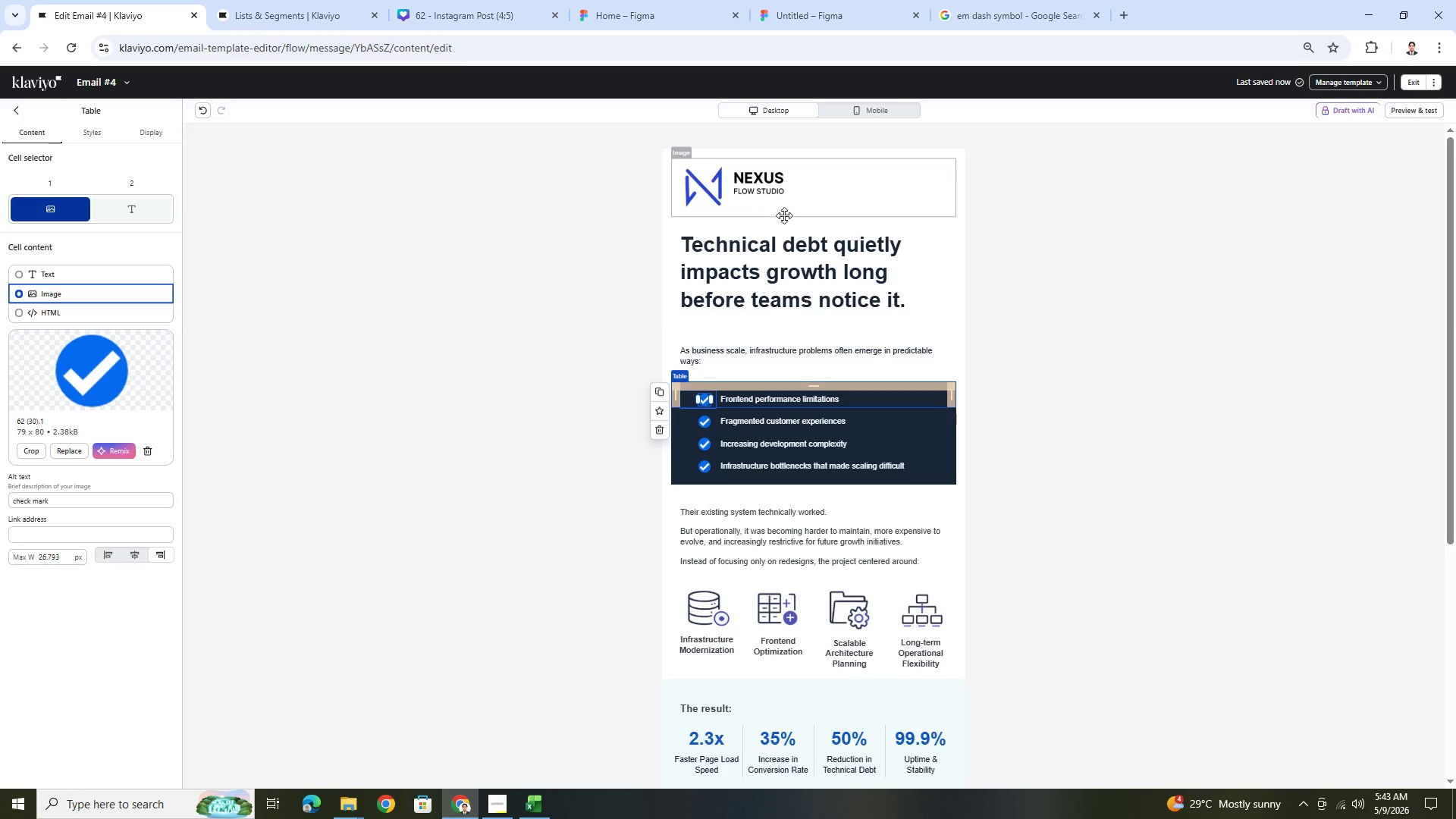 
wait(5.62)
 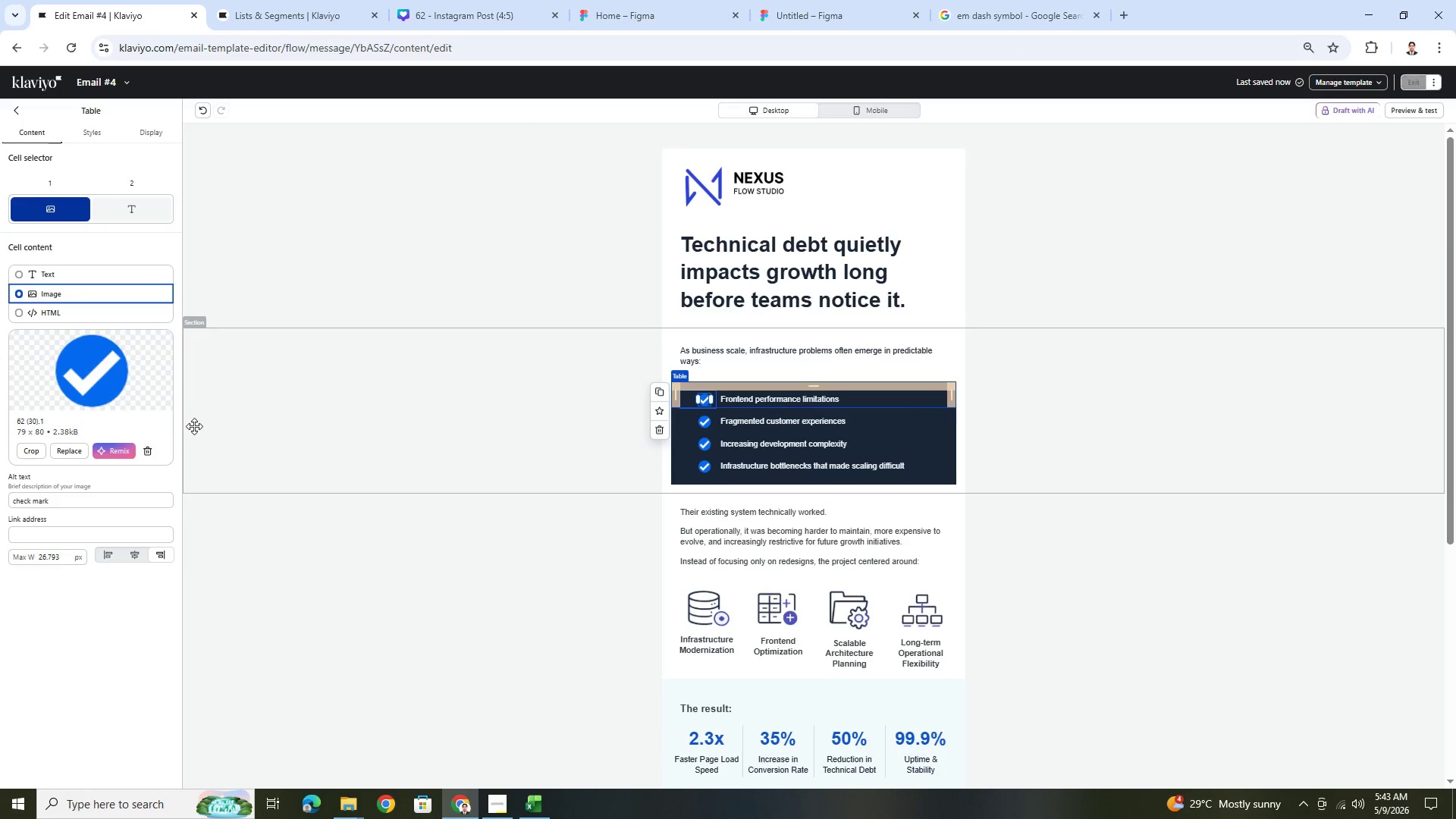 
left_click([105, 136])
 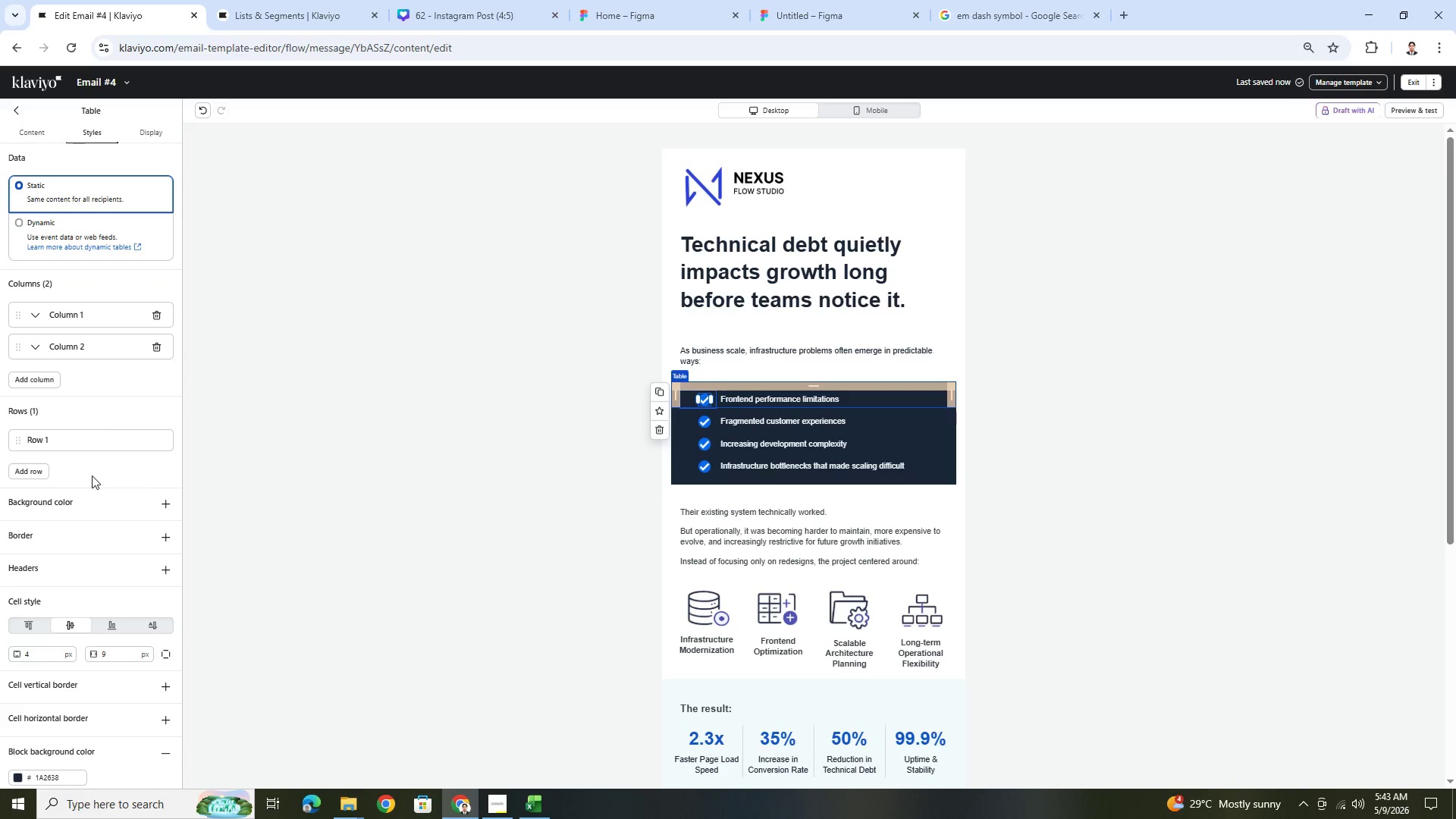 
scroll: coordinate [100, 479], scroll_direction: down, amount: 5.0
 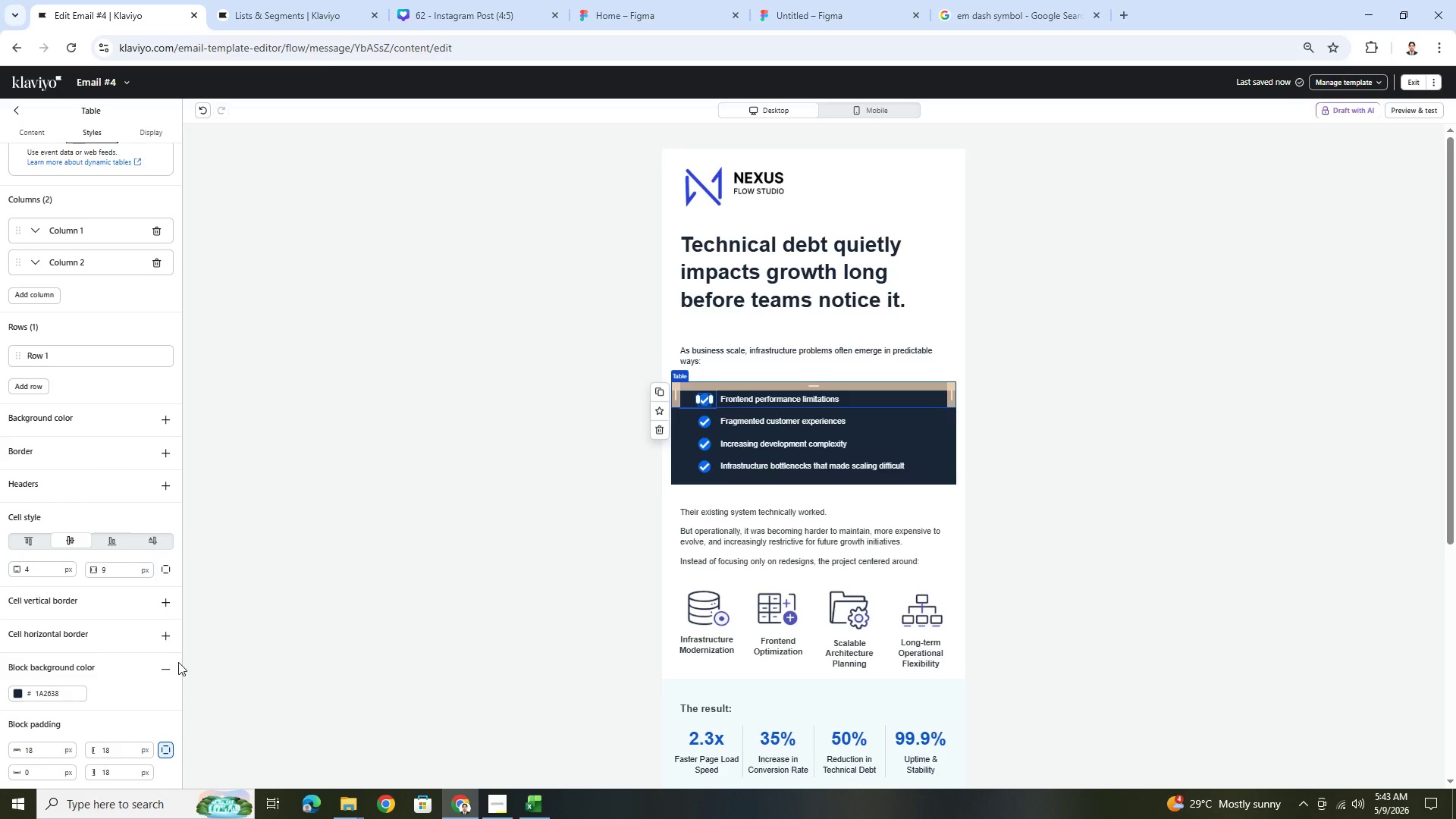 
left_click([162, 669])
 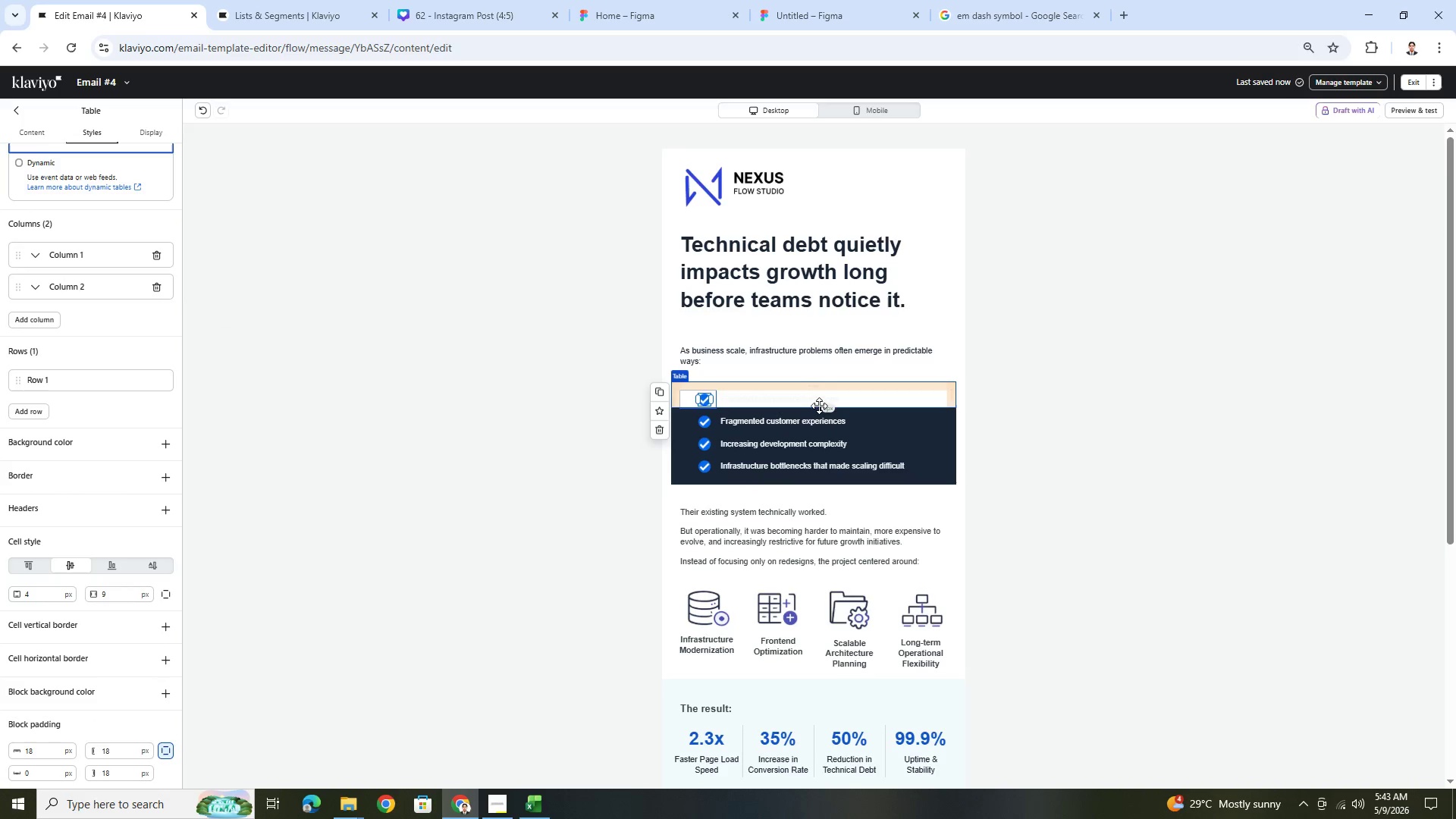 
left_click([820, 401])
 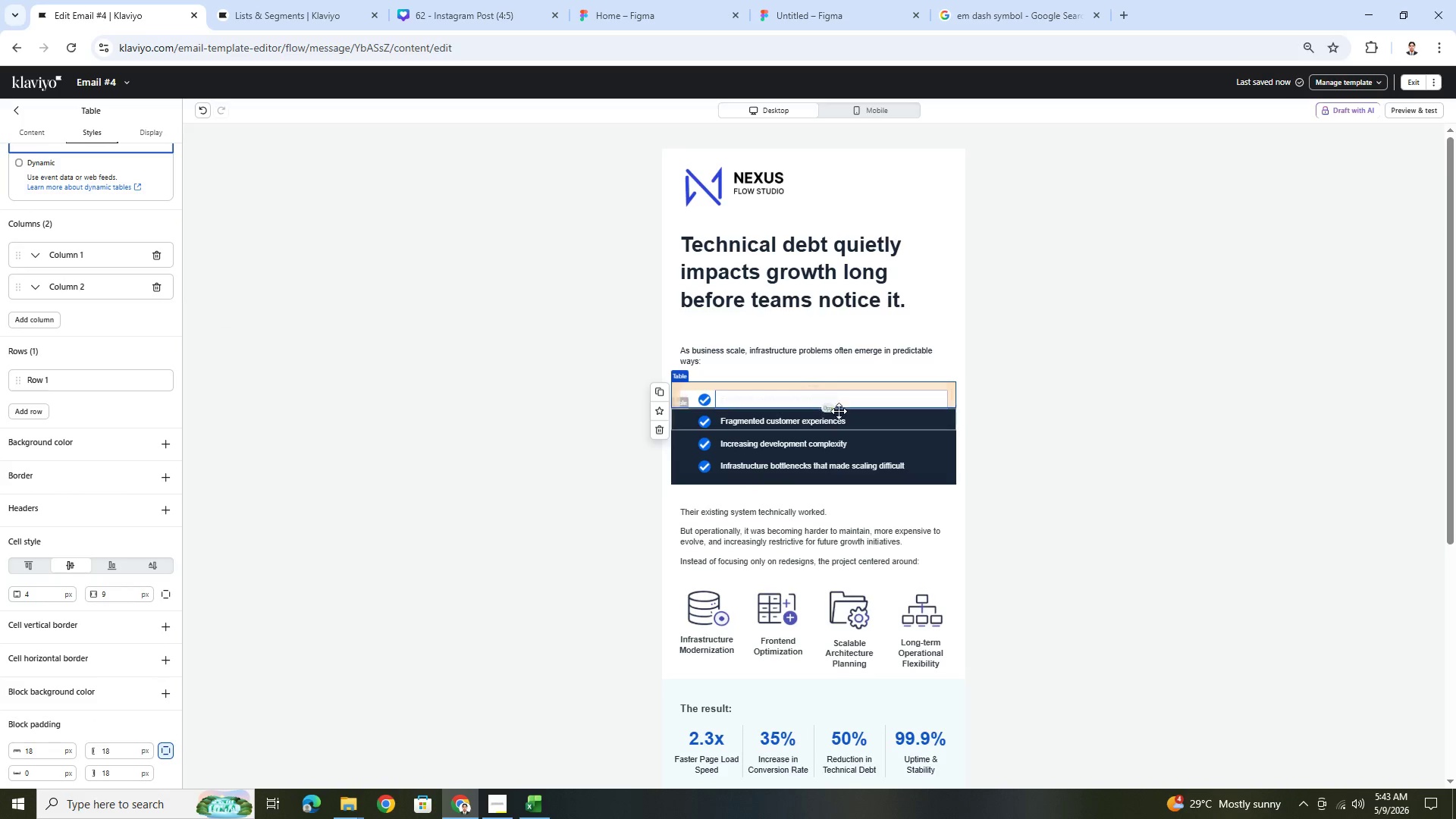 
left_click([864, 422])
 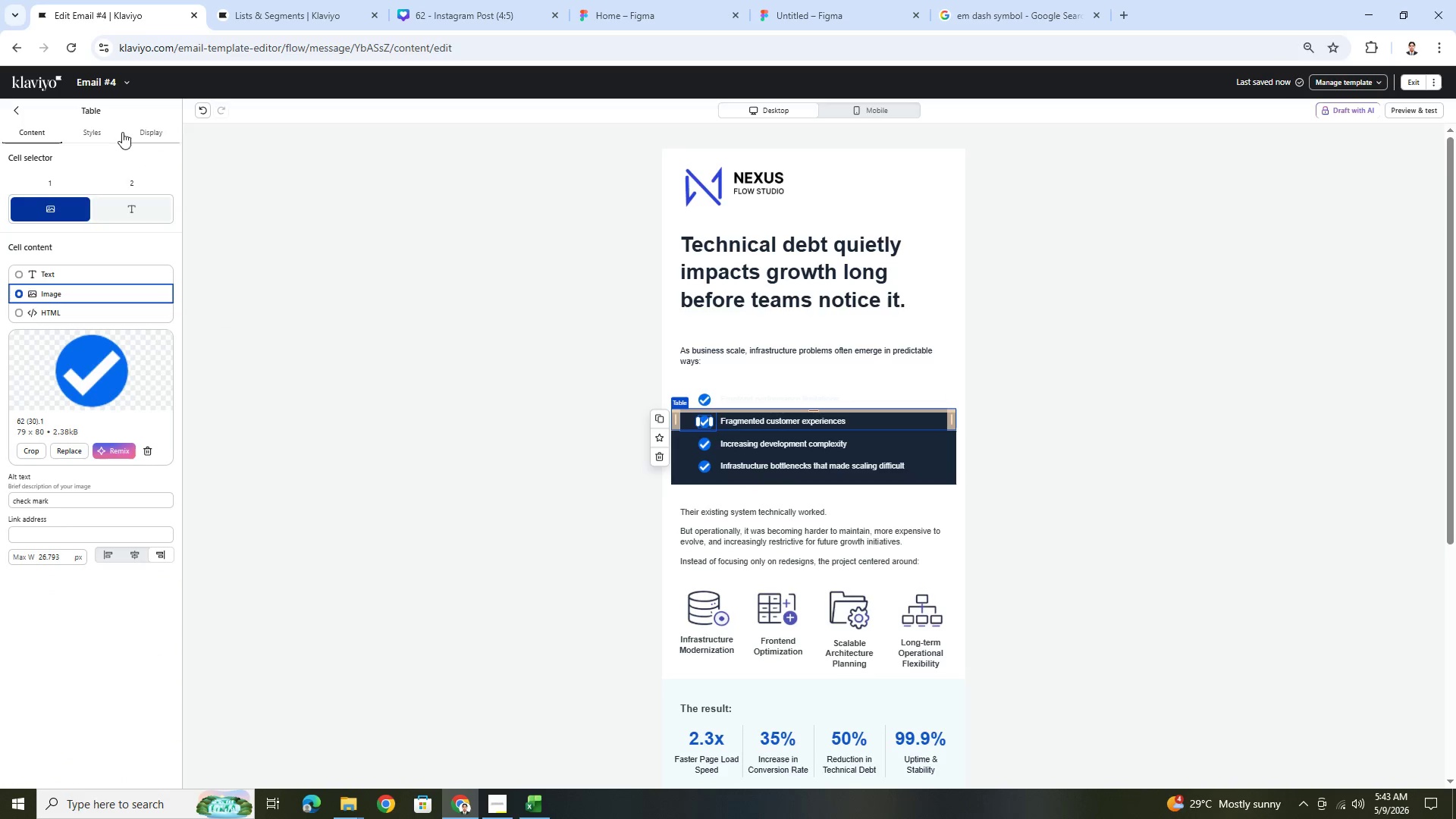 
left_click([104, 130])
 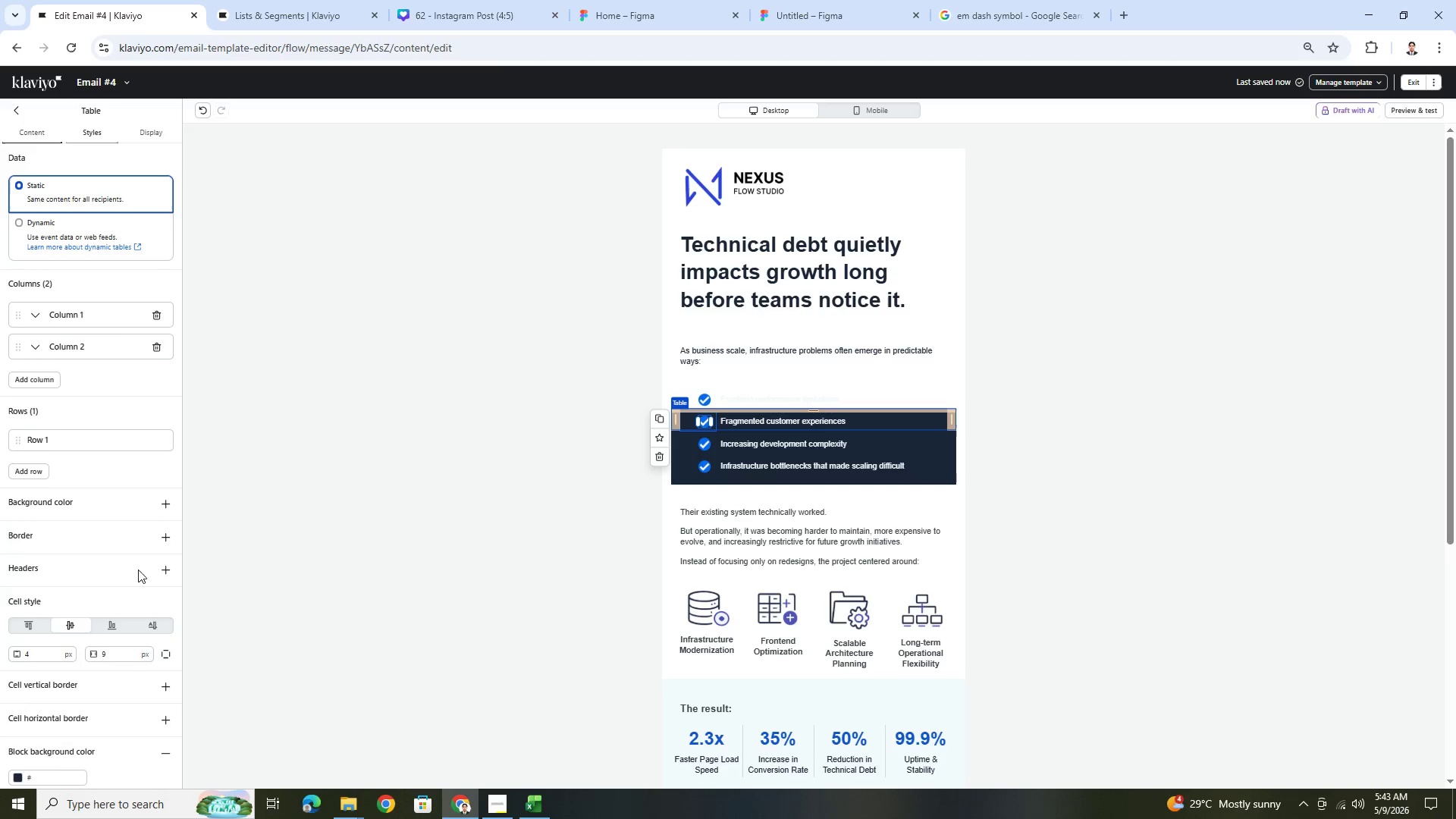 
scroll: coordinate [137, 581], scroll_direction: down, amount: 5.0
 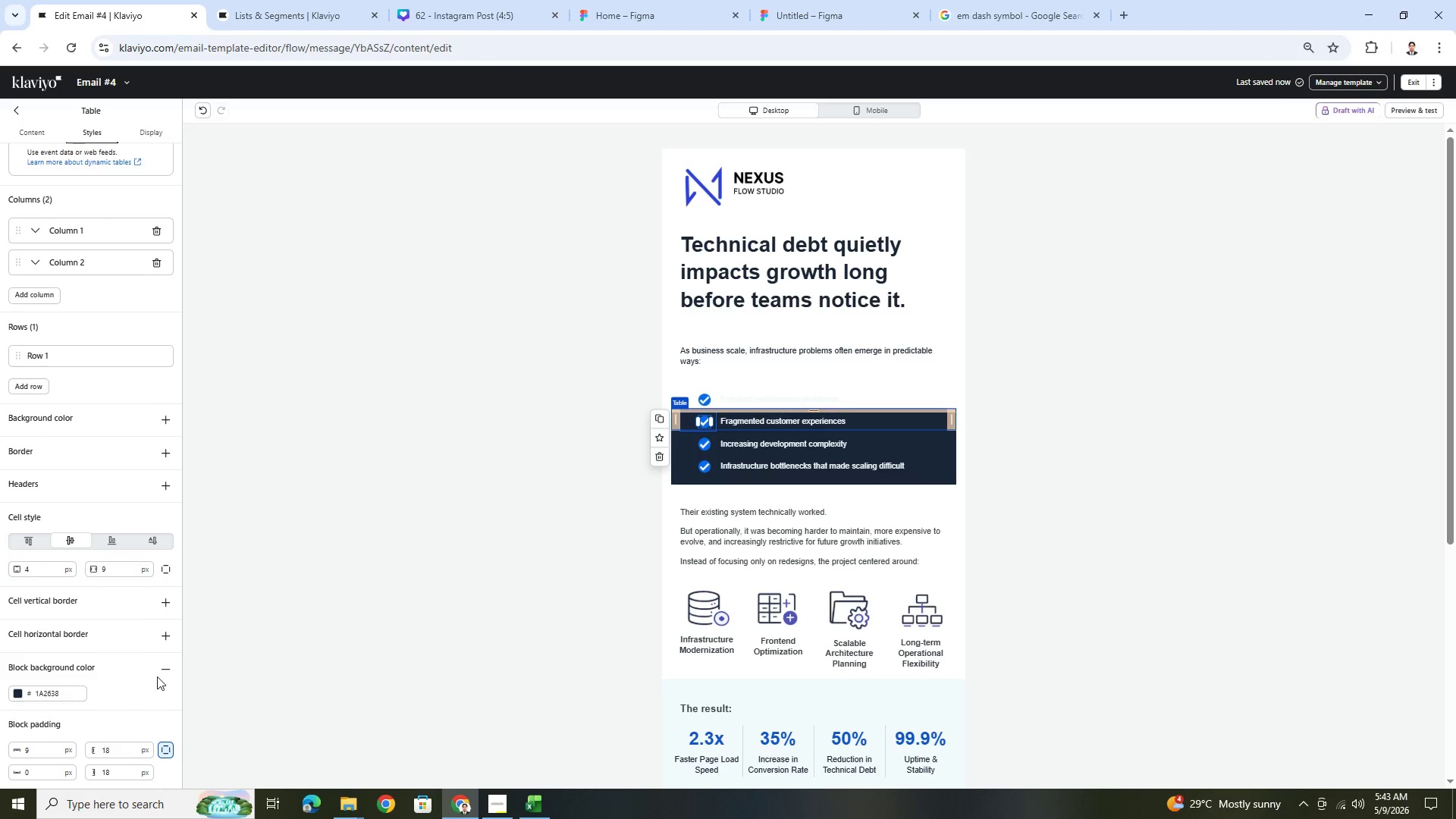 
left_click([165, 670])
 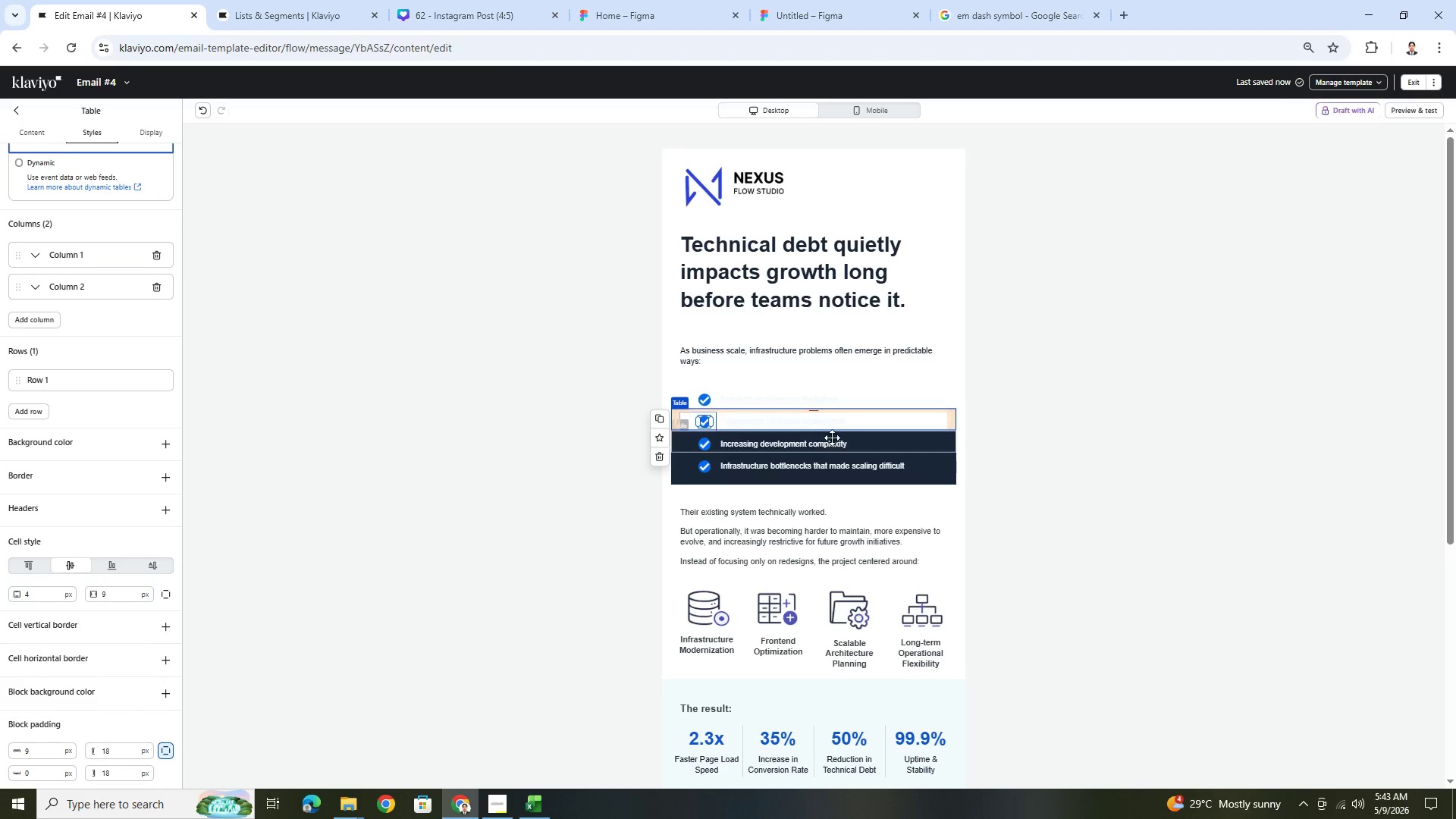 
left_click([836, 438])
 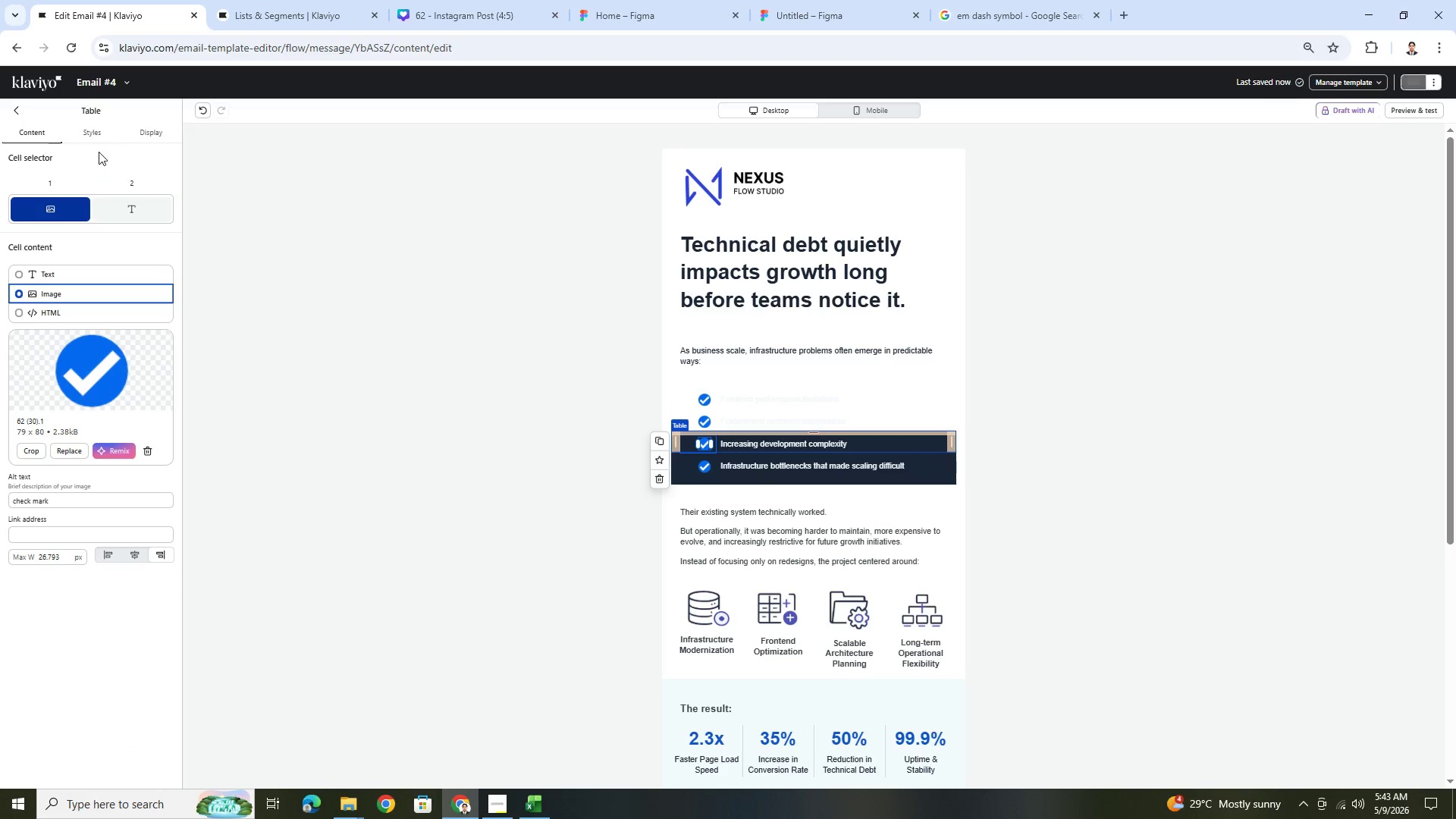 
left_click([97, 135])
 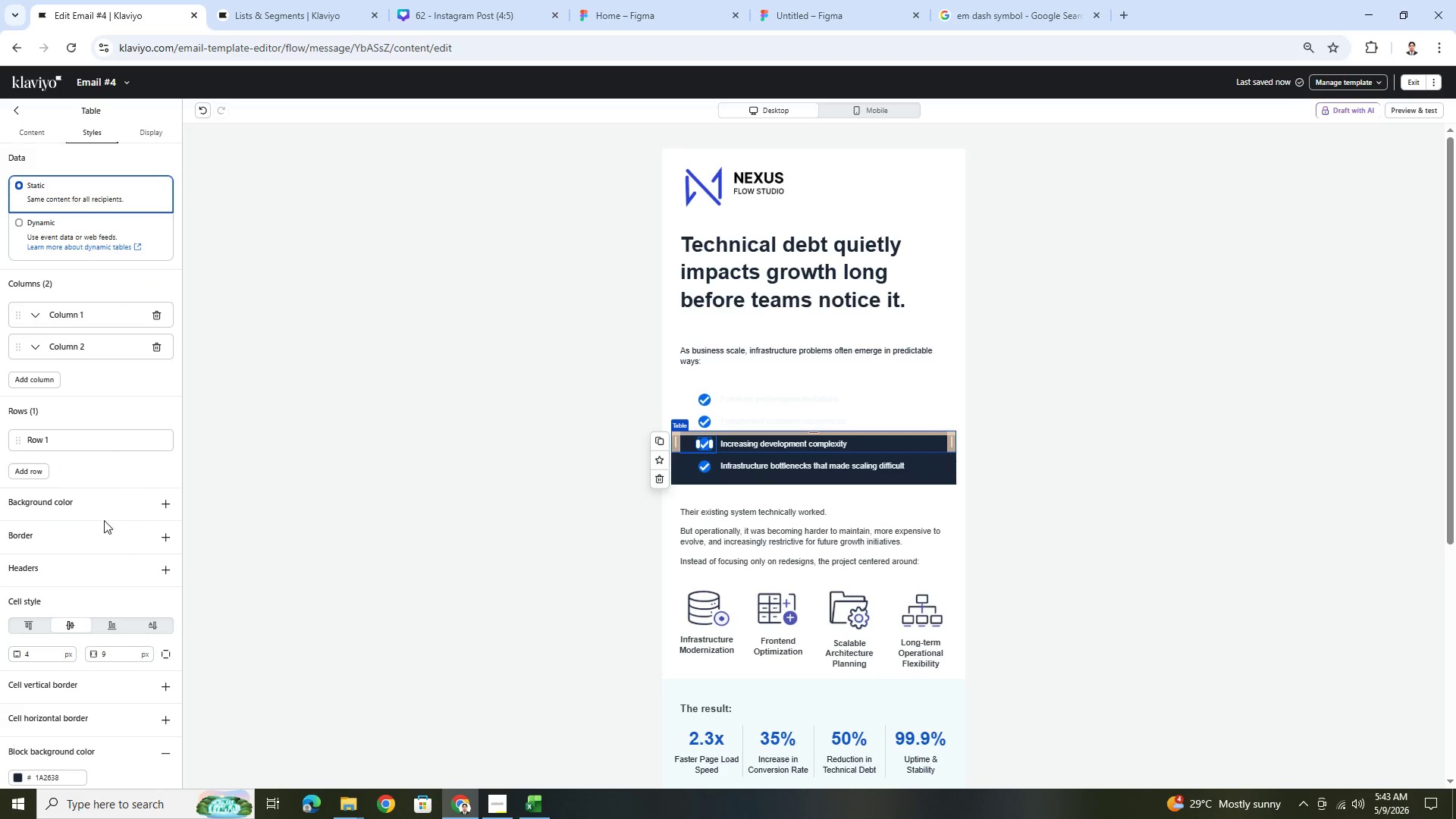 
scroll: coordinate [108, 580], scroll_direction: down, amount: 5.0
 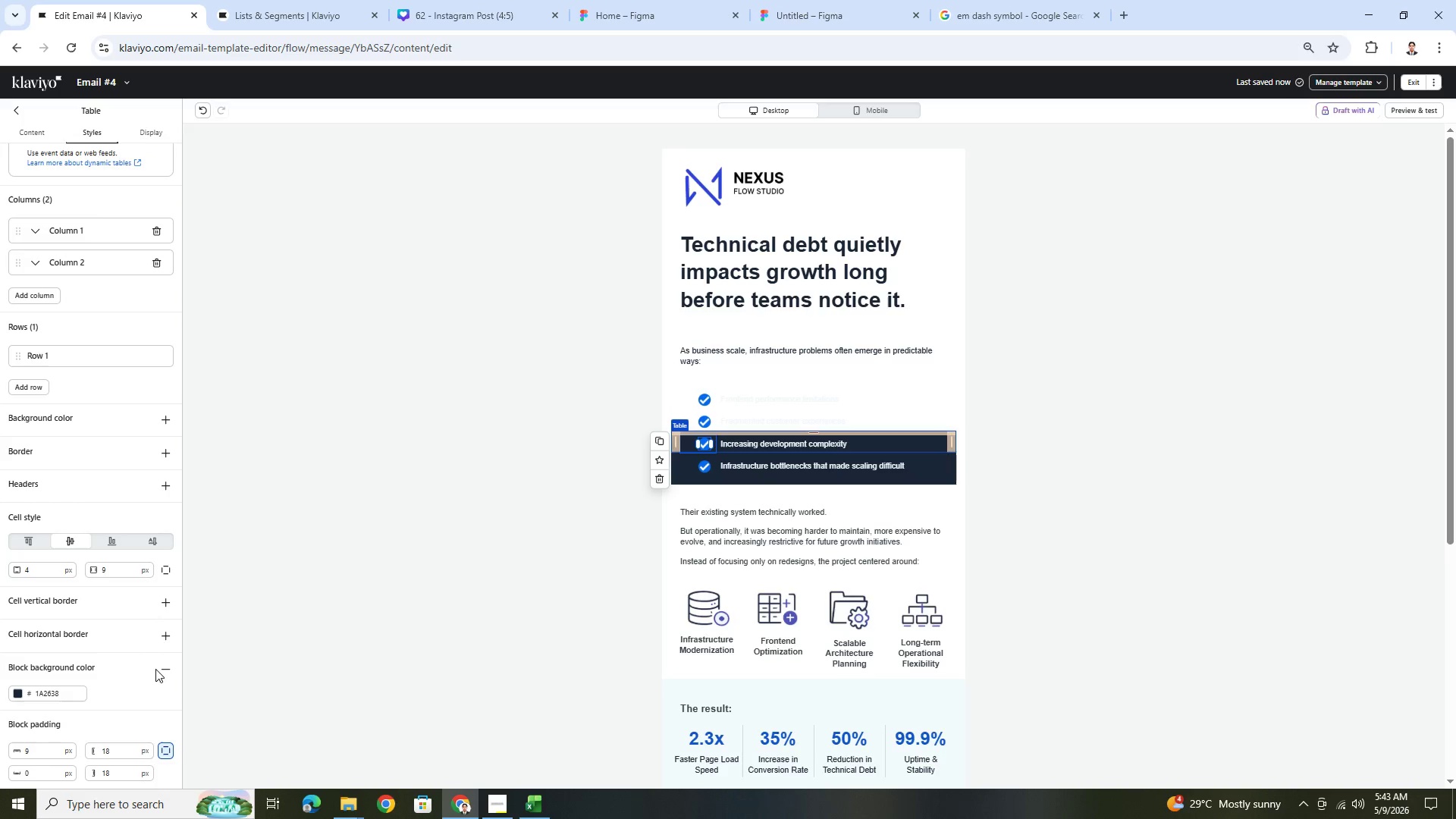 
left_click([160, 667])
 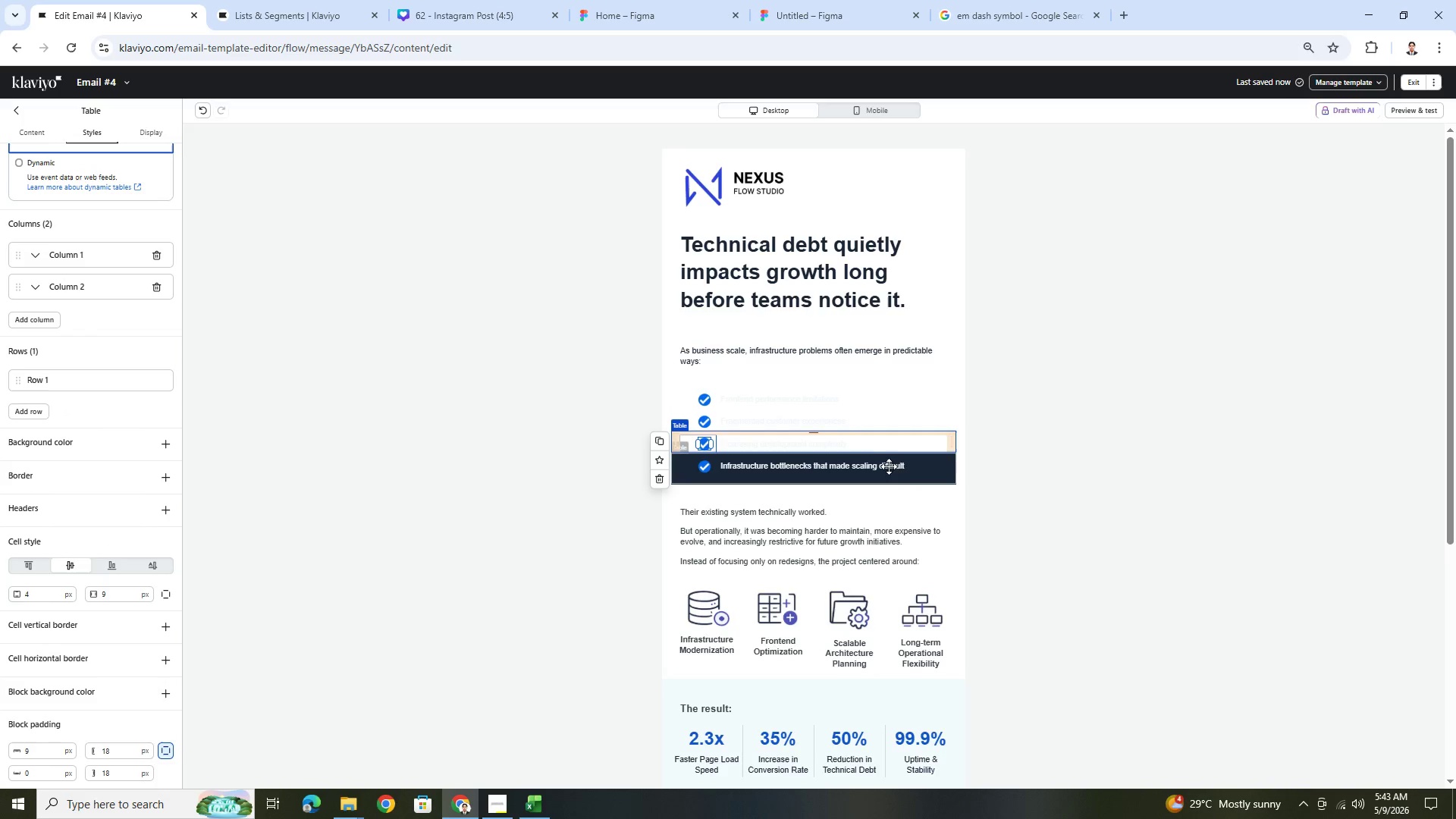 
left_click([901, 460])
 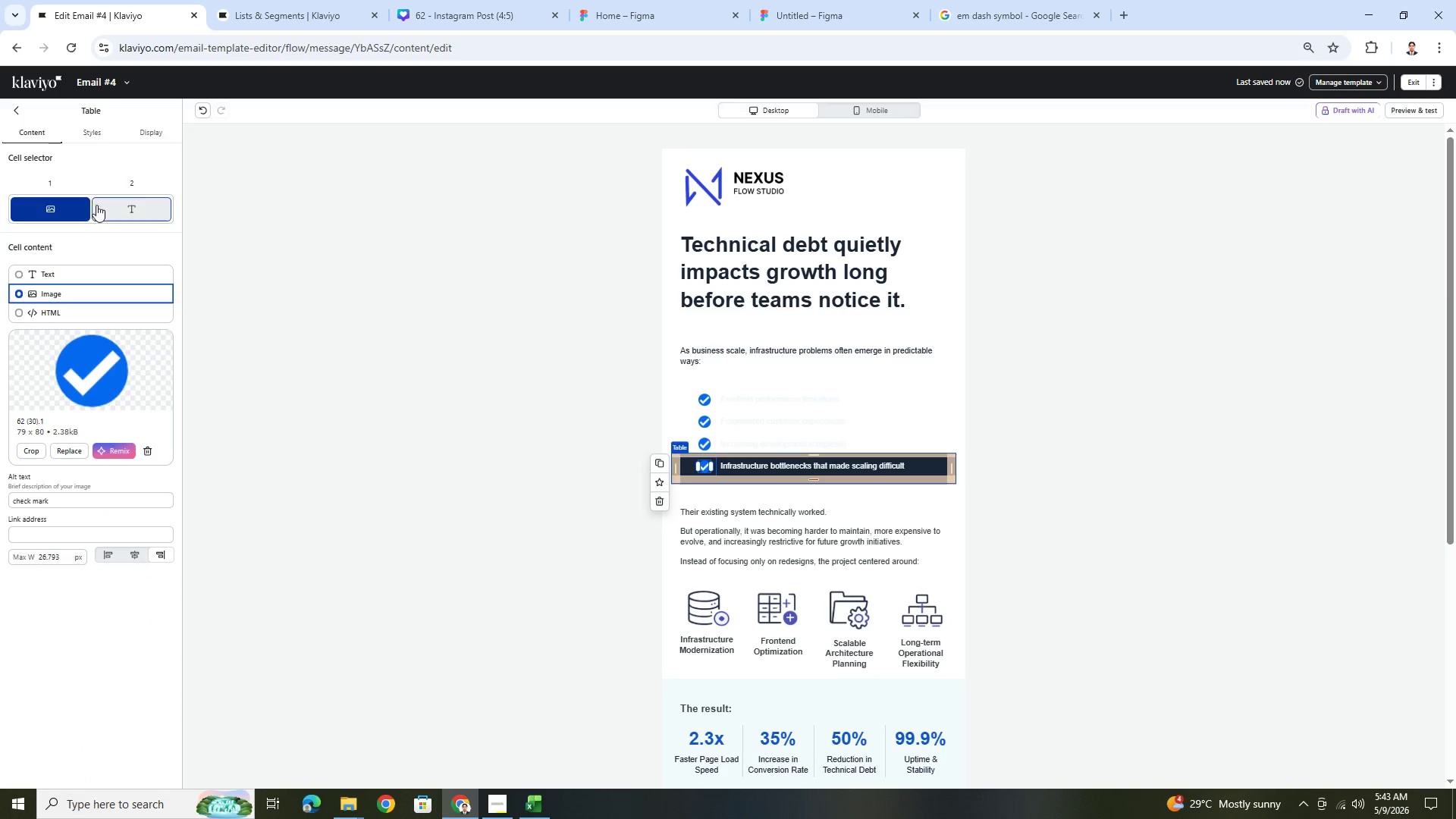 
left_click([89, 137])
 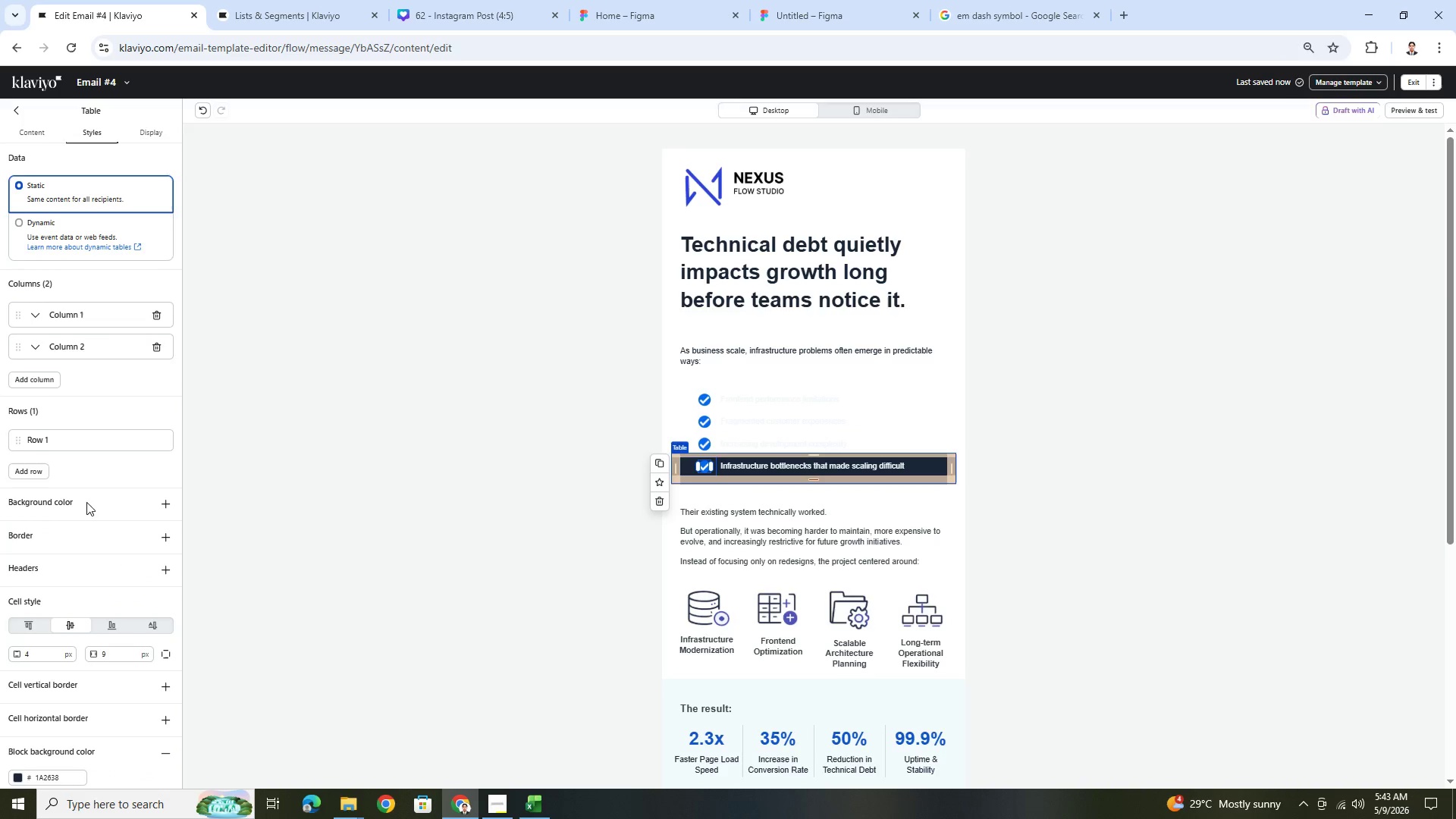 
scroll: coordinate [84, 532], scroll_direction: down, amount: 6.0
 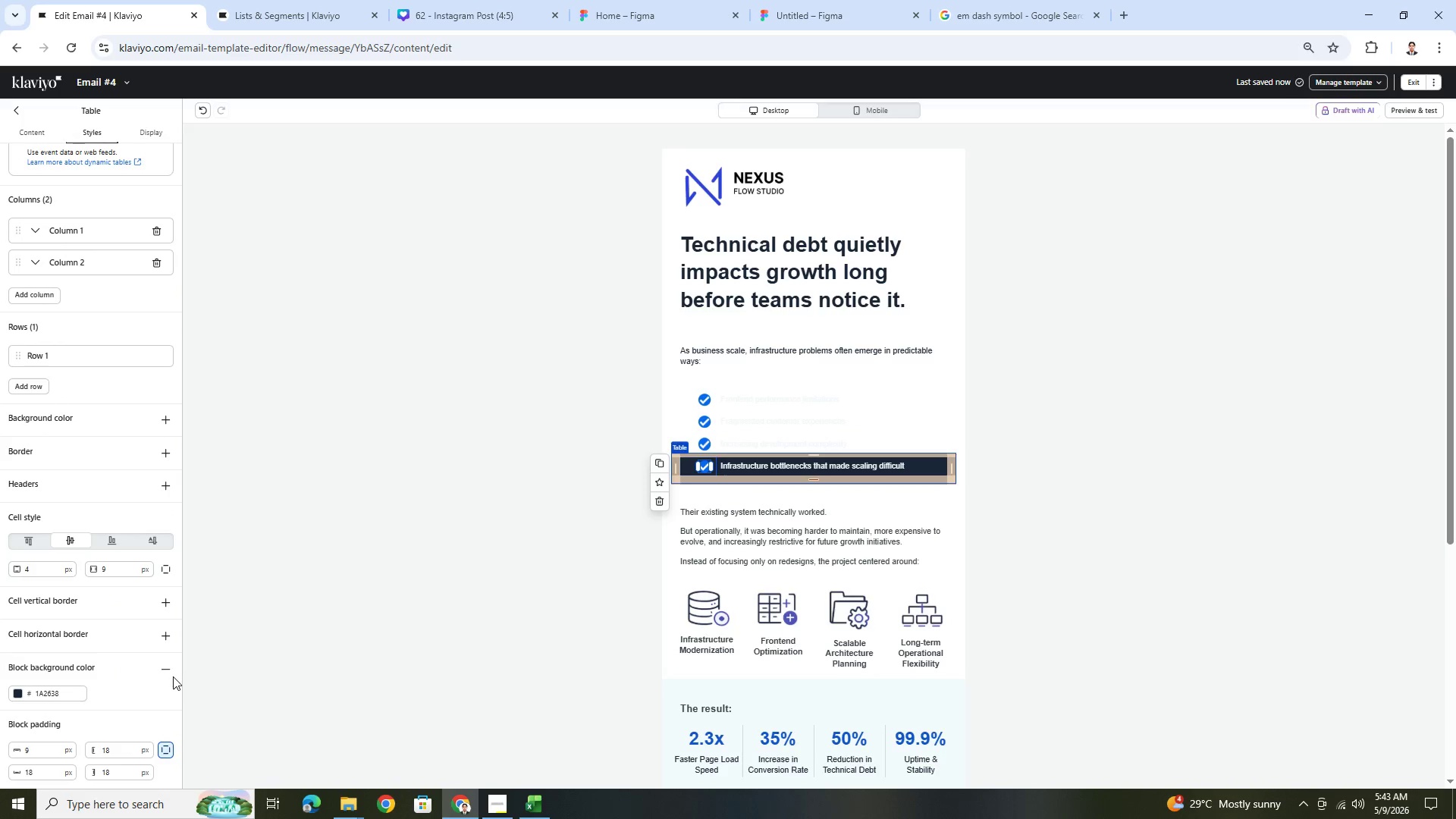 
left_click([169, 673])
 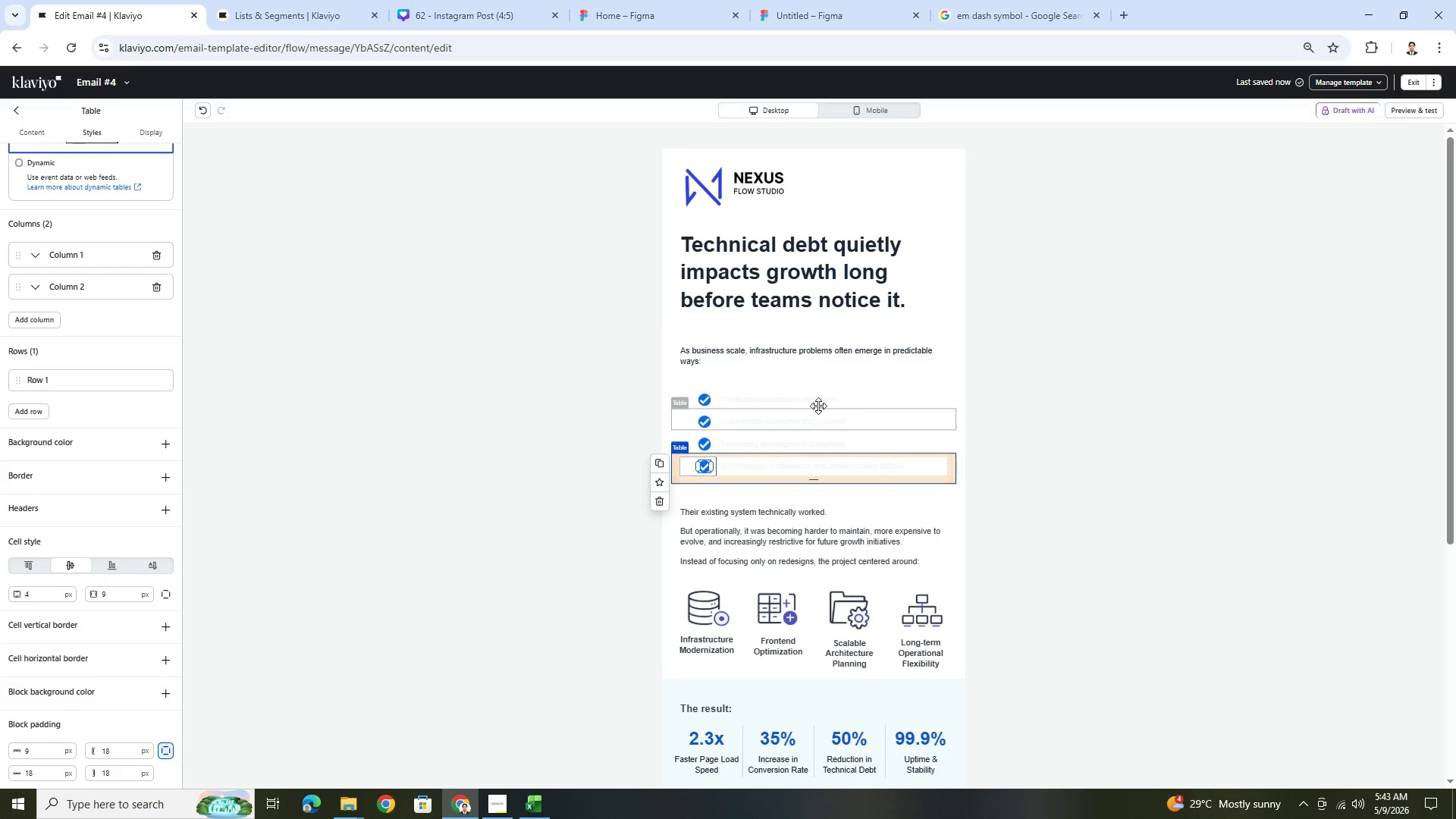 
double_click([813, 403])
 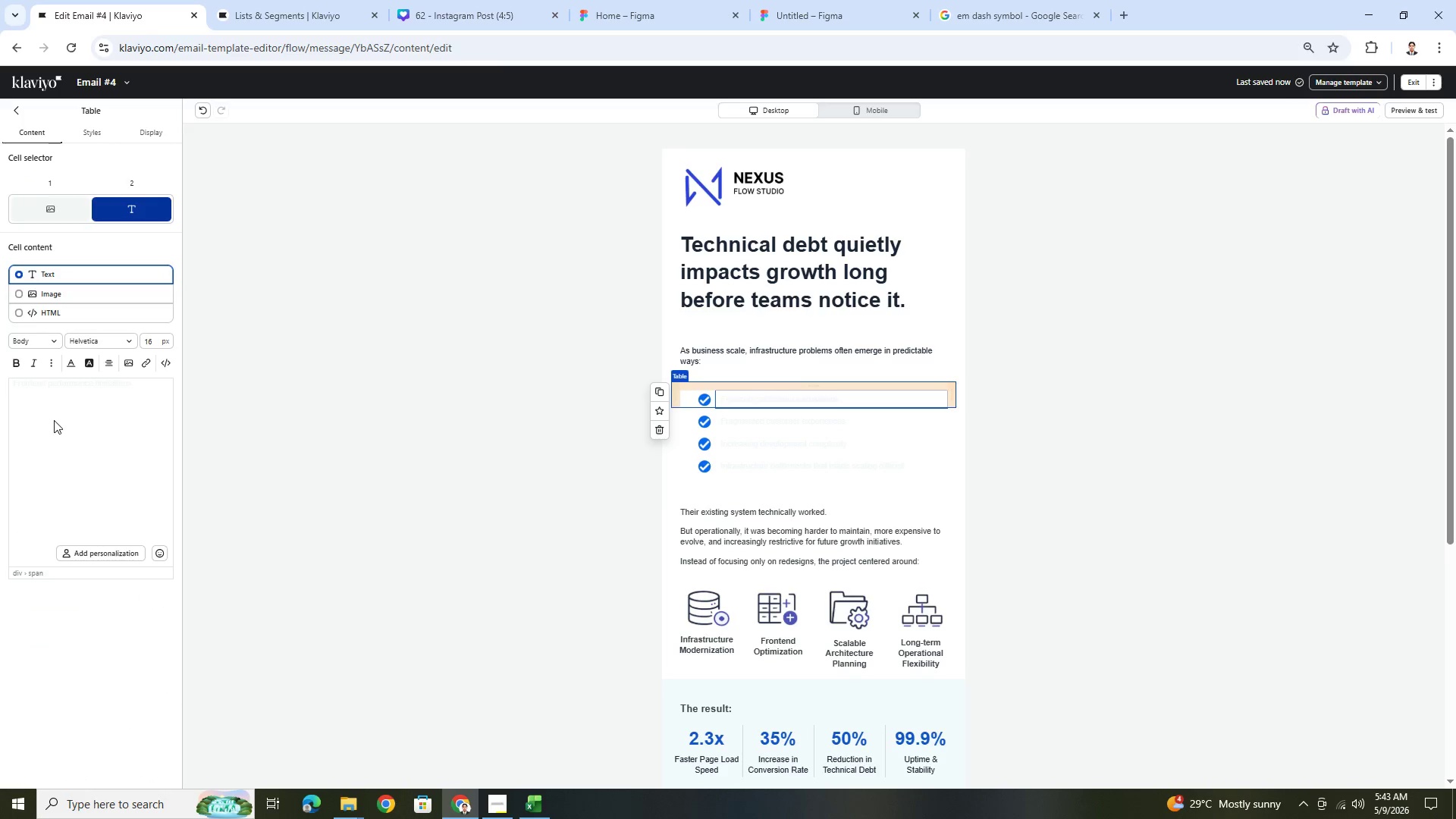 
double_click([86, 387])
 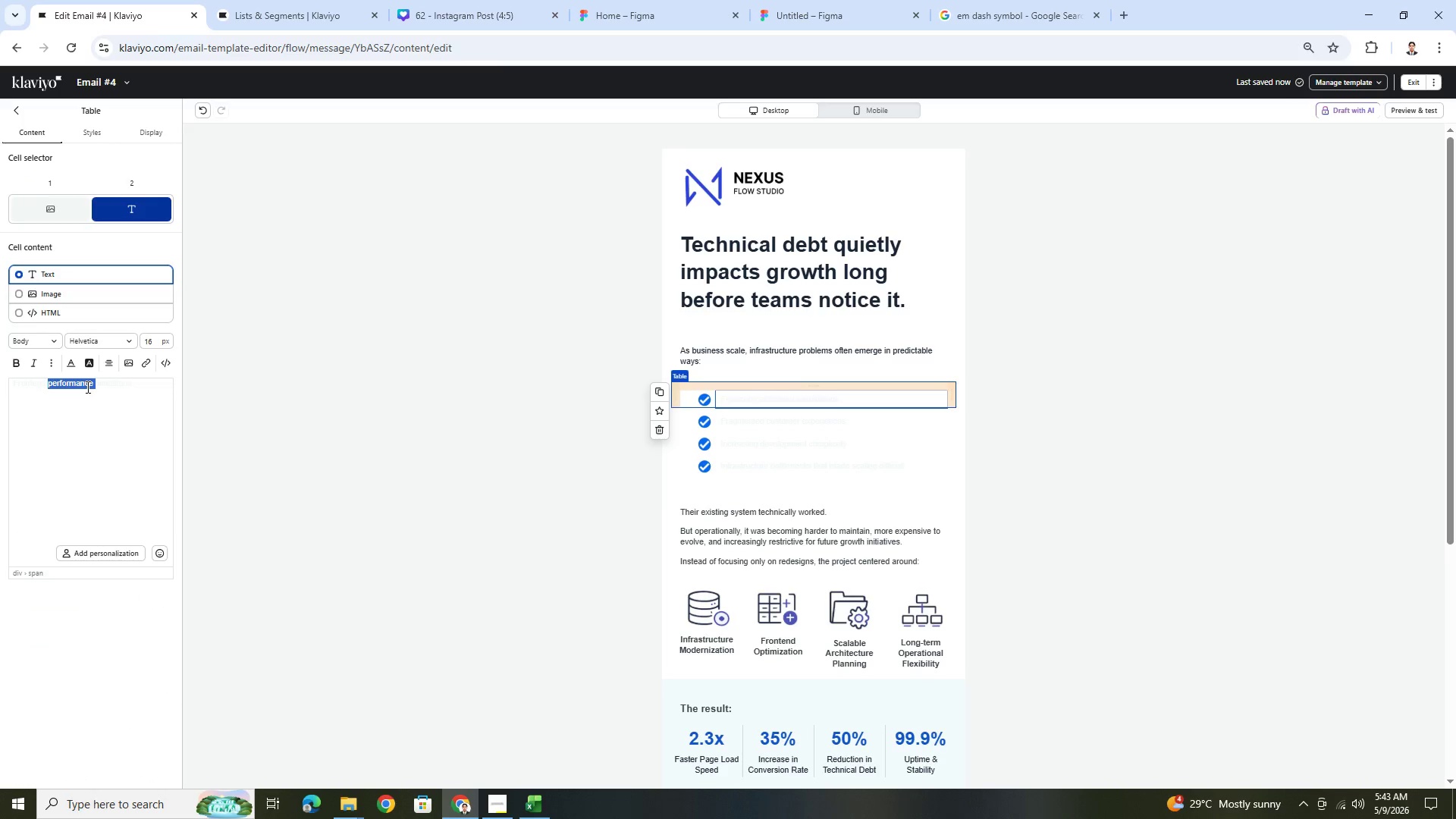 
triple_click([86, 387])
 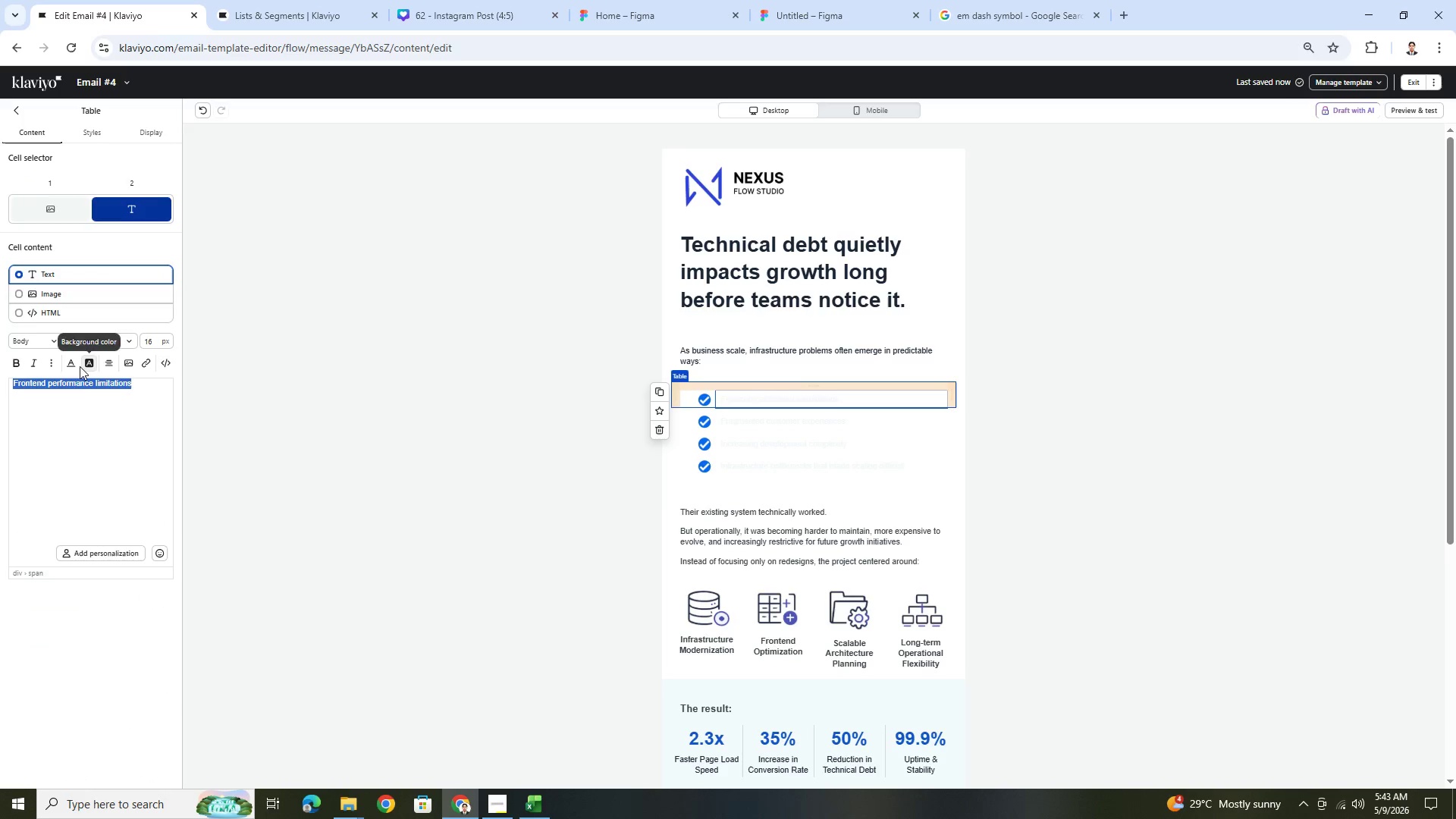 
left_click([71, 362])
 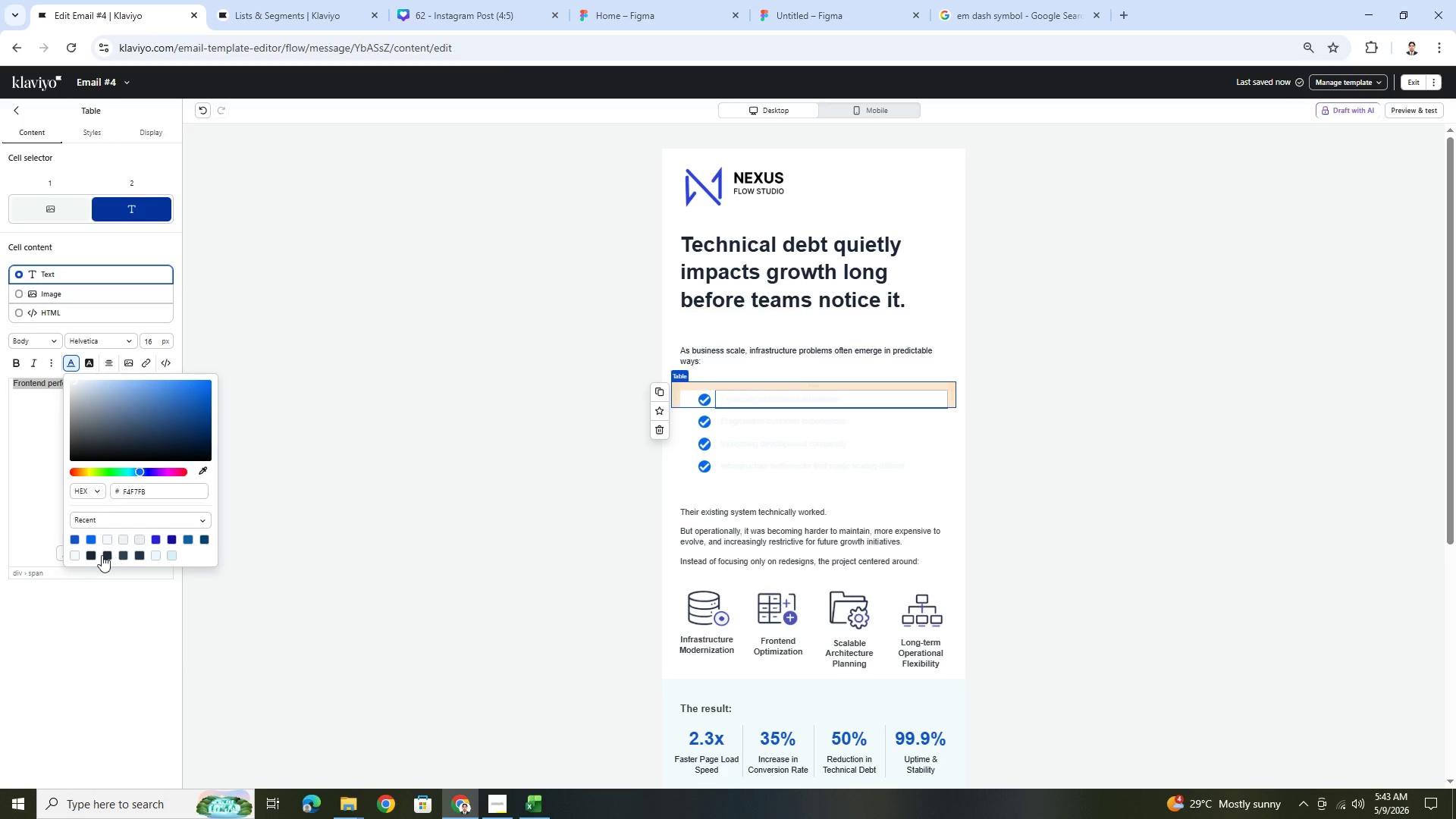 
left_click([89, 555])
 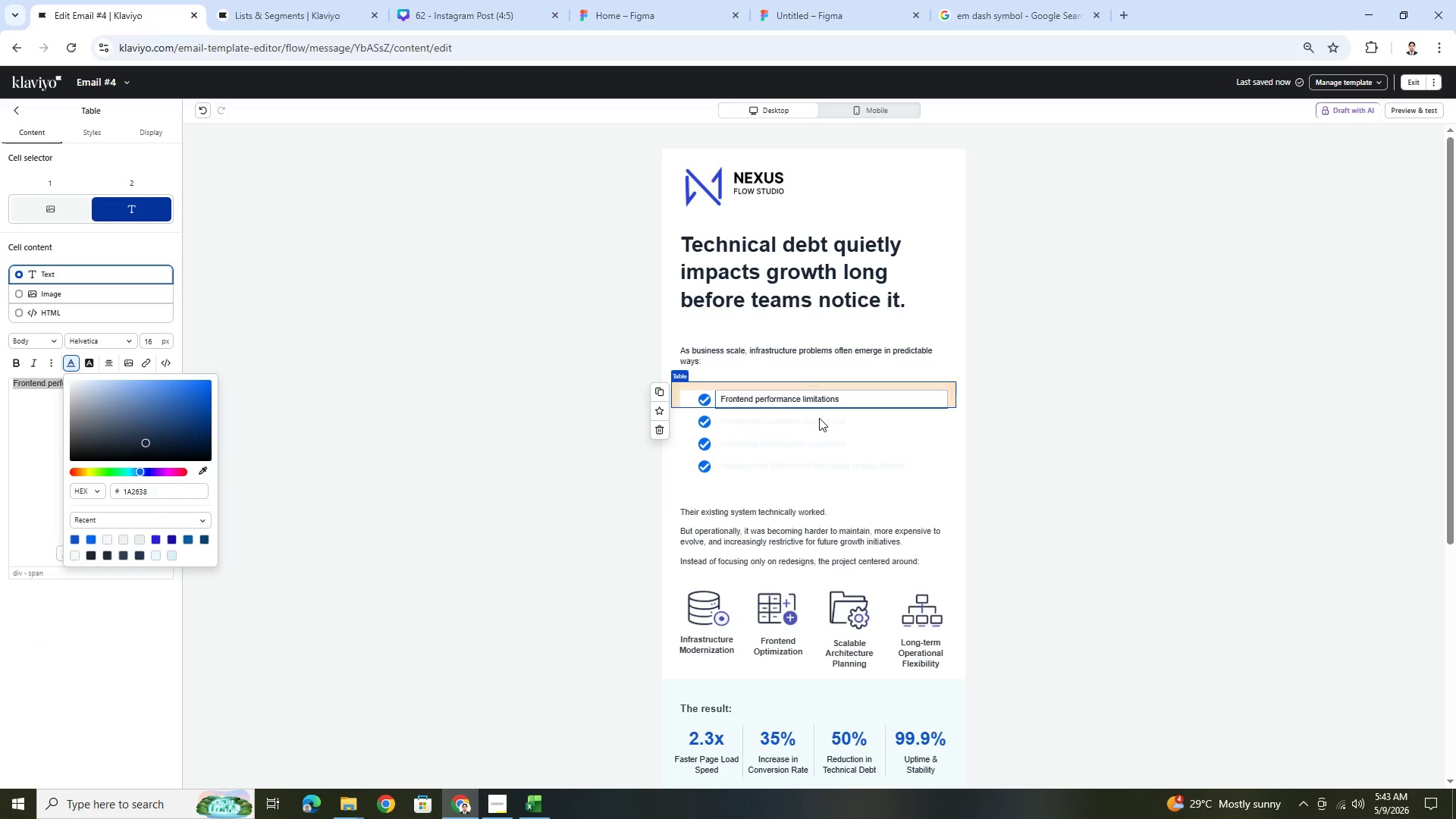 
double_click([819, 417])
 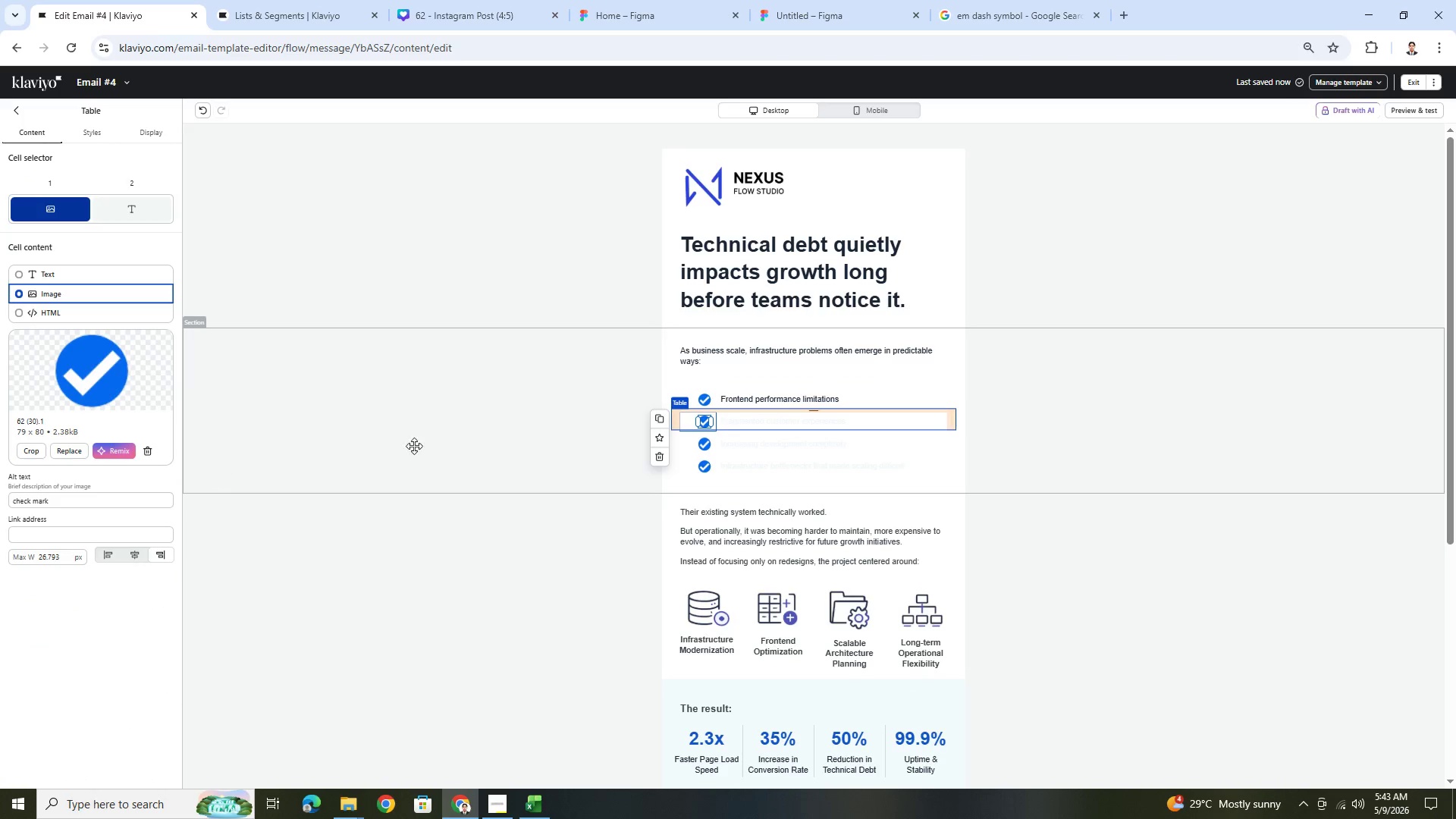 
left_click([753, 425])
 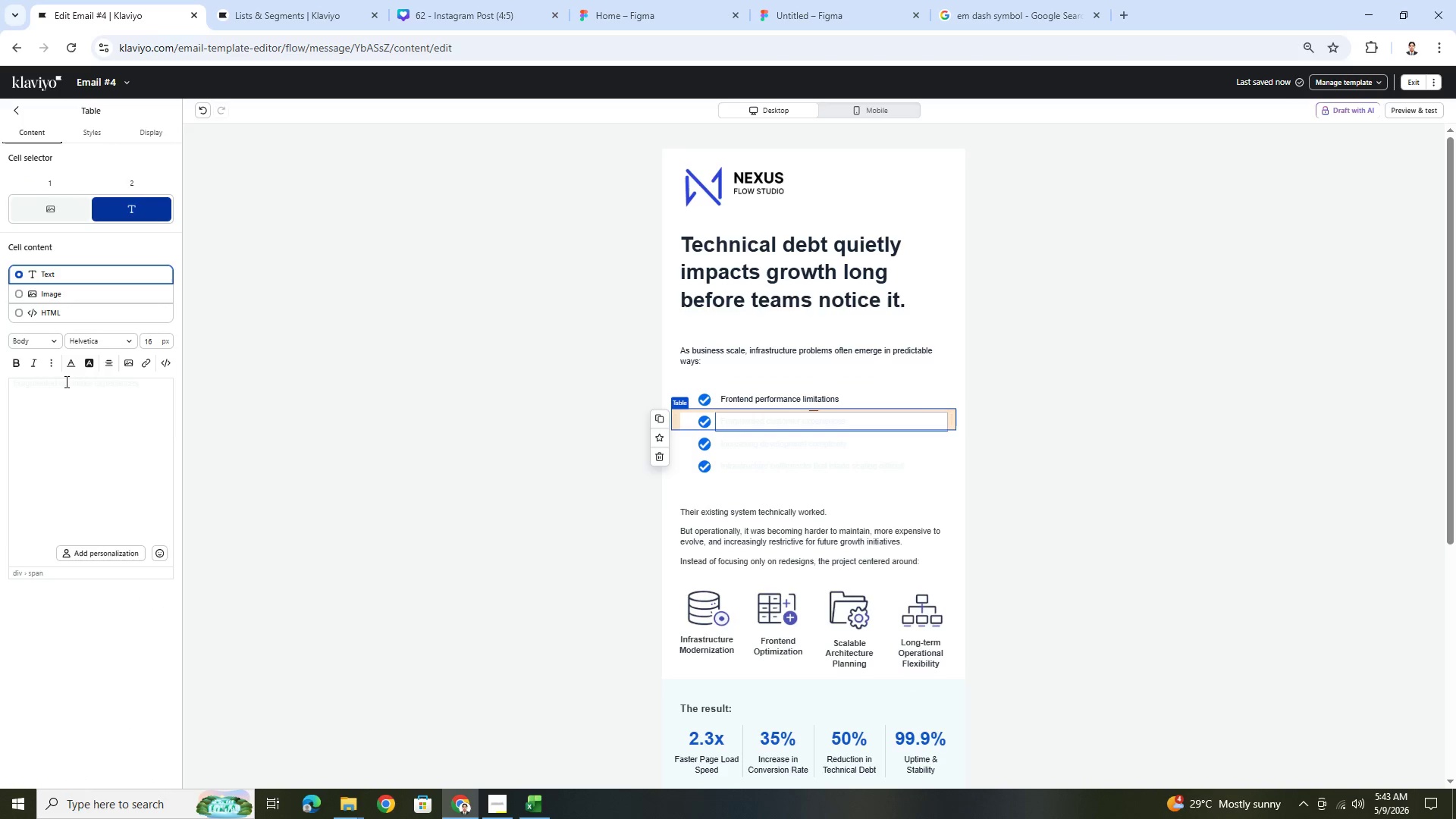 
double_click([66, 381])
 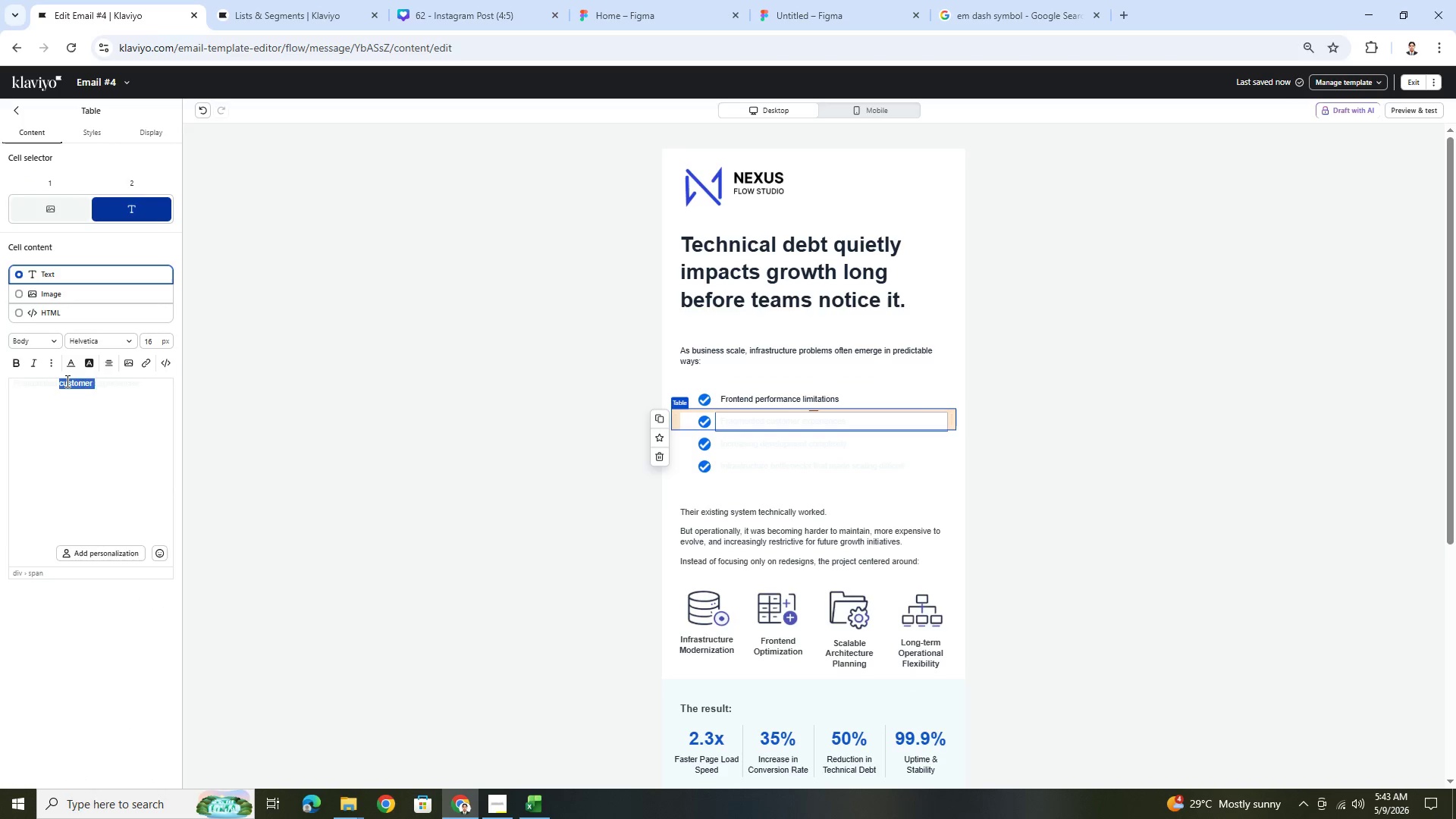 
triple_click([66, 381])
 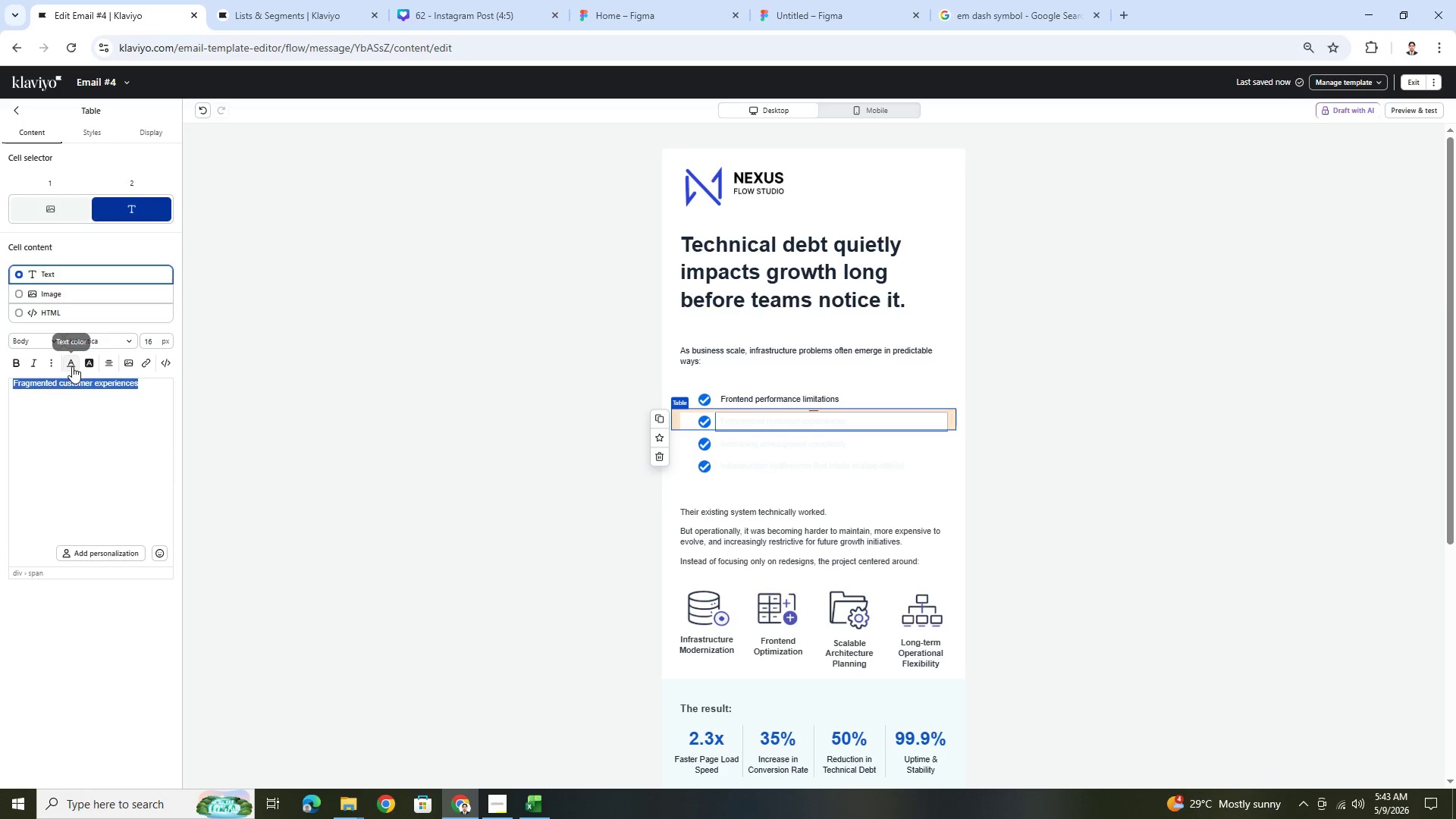 
left_click([73, 366])
 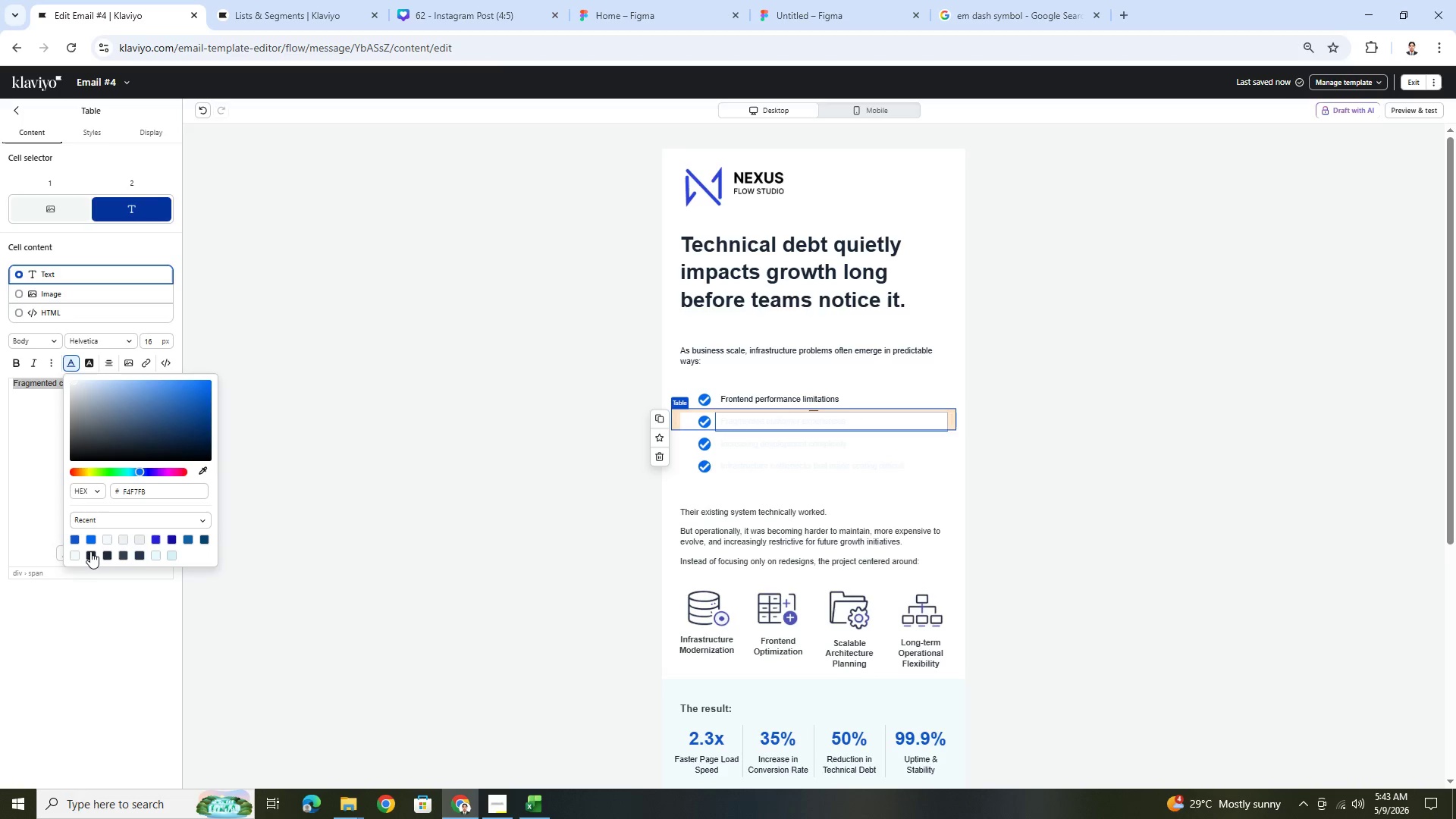 
left_click([91, 553])
 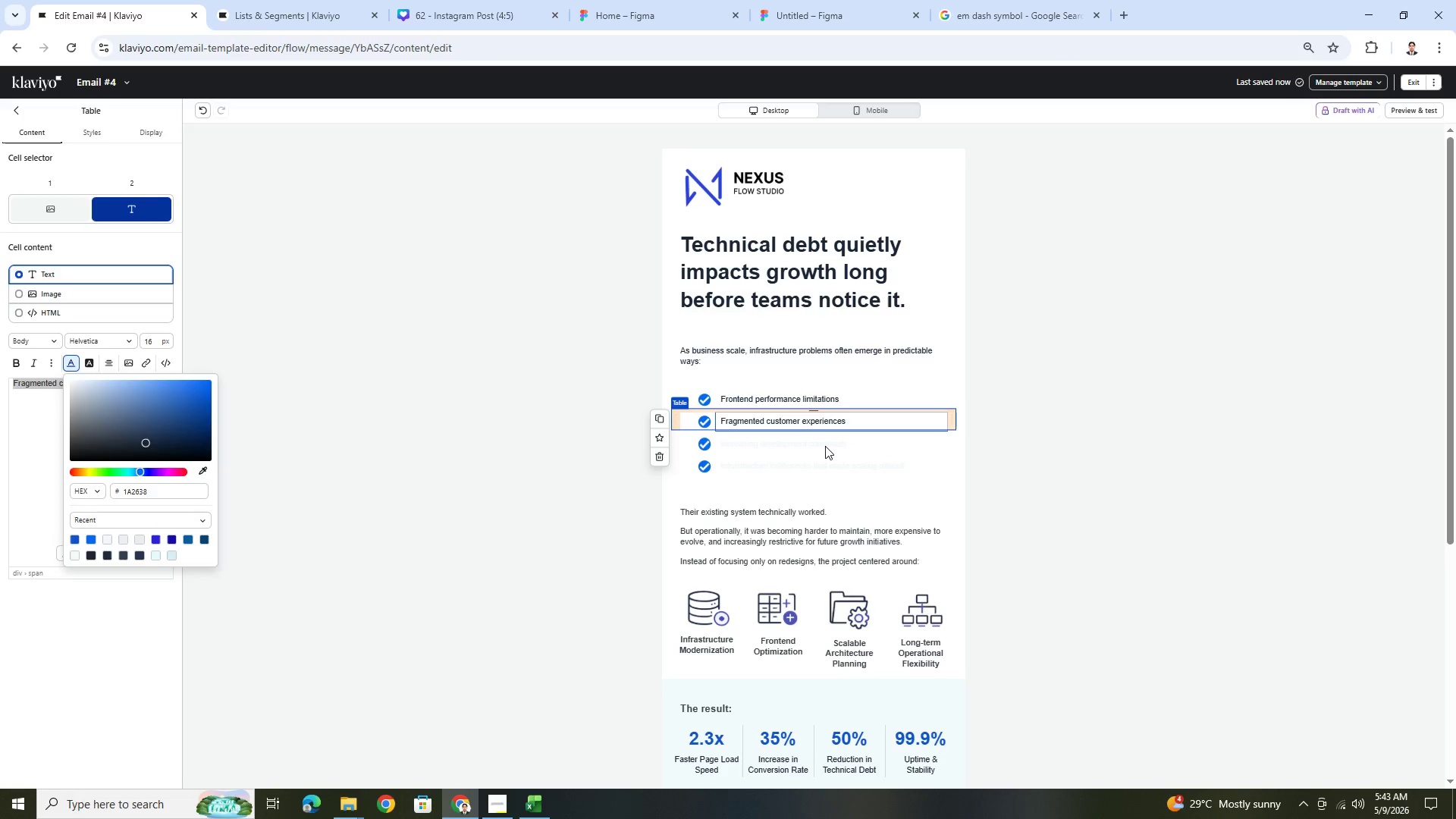 
double_click([790, 444])
 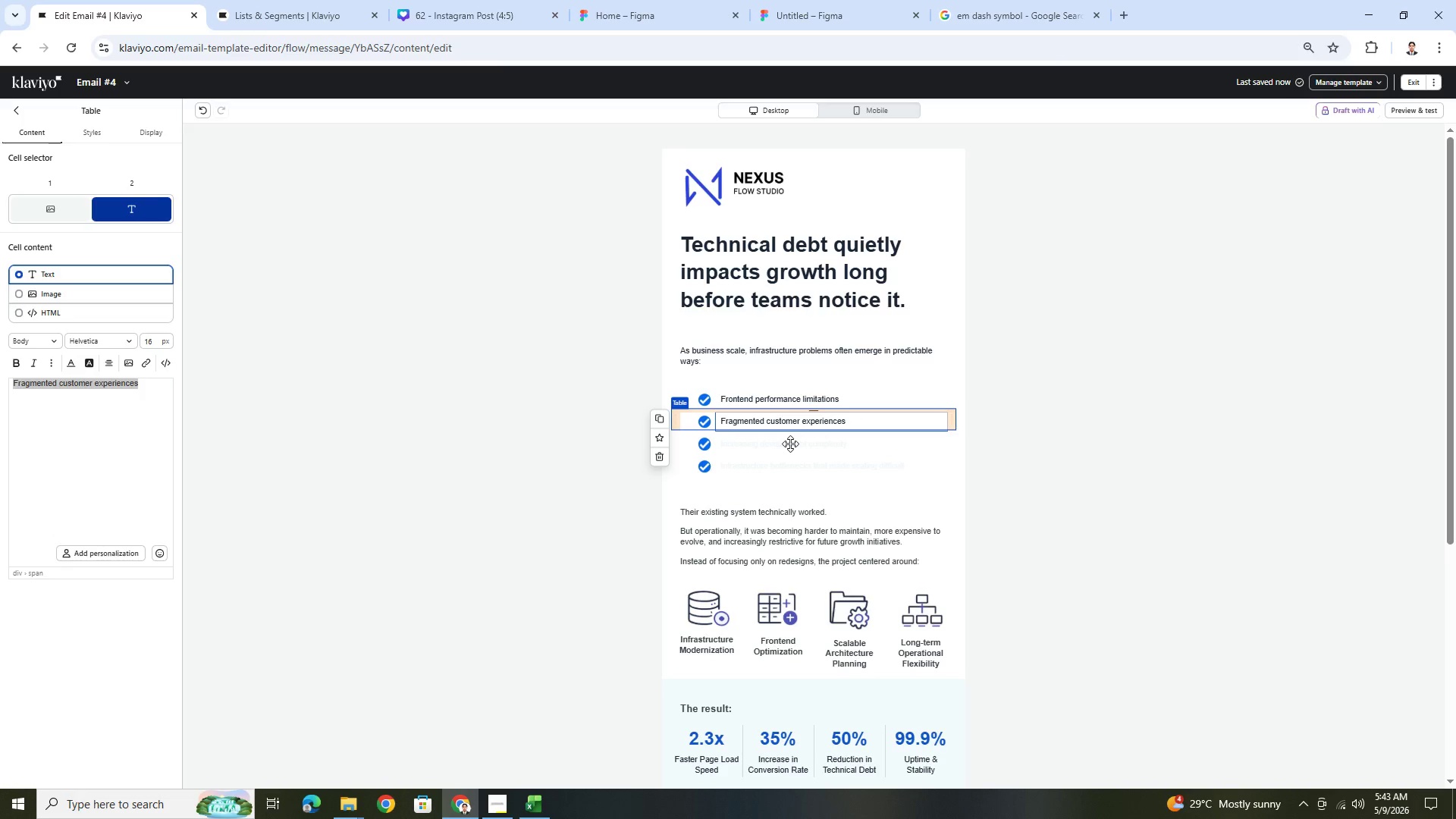 
triple_click([790, 444])
 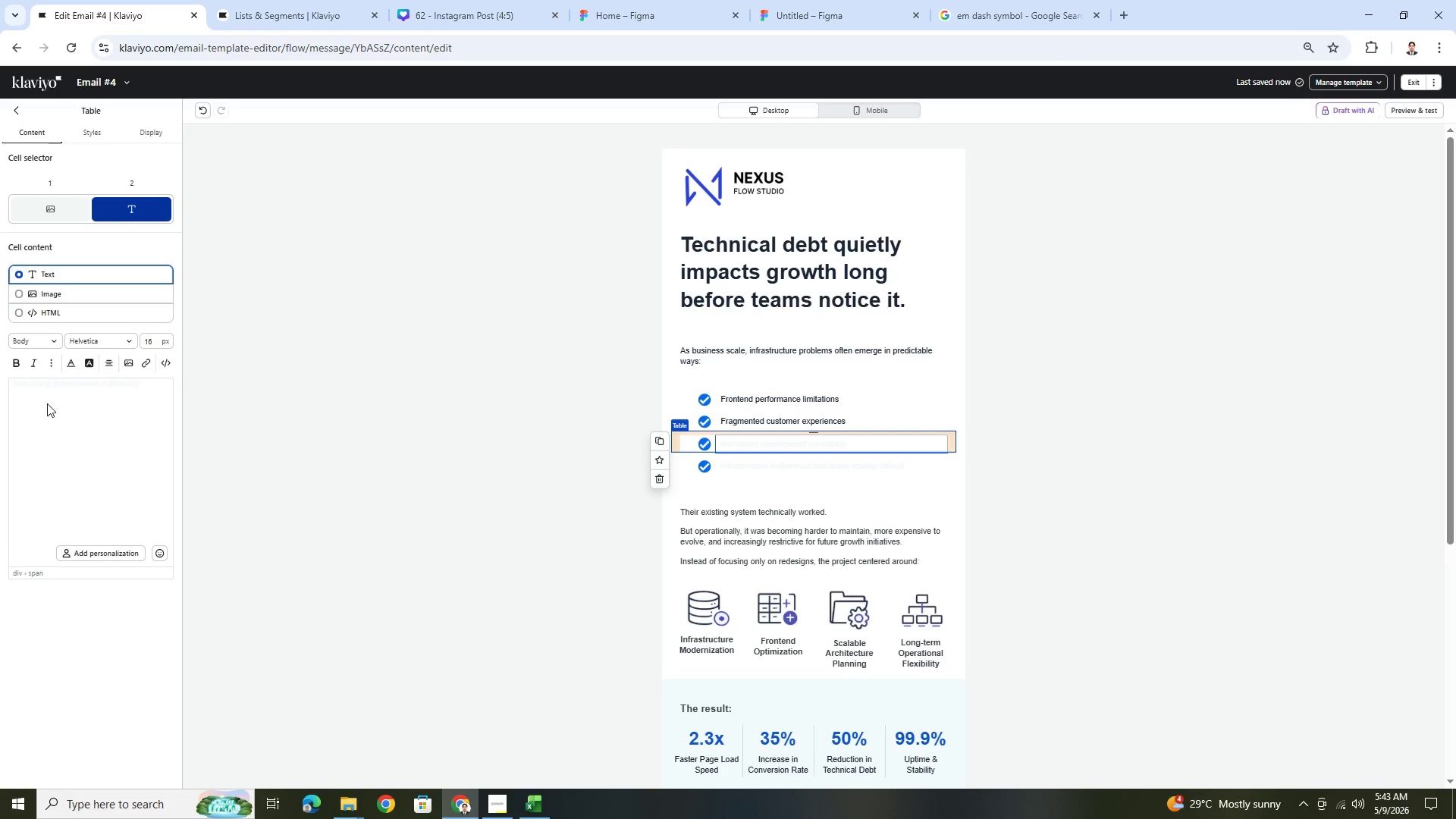 
double_click([60, 384])
 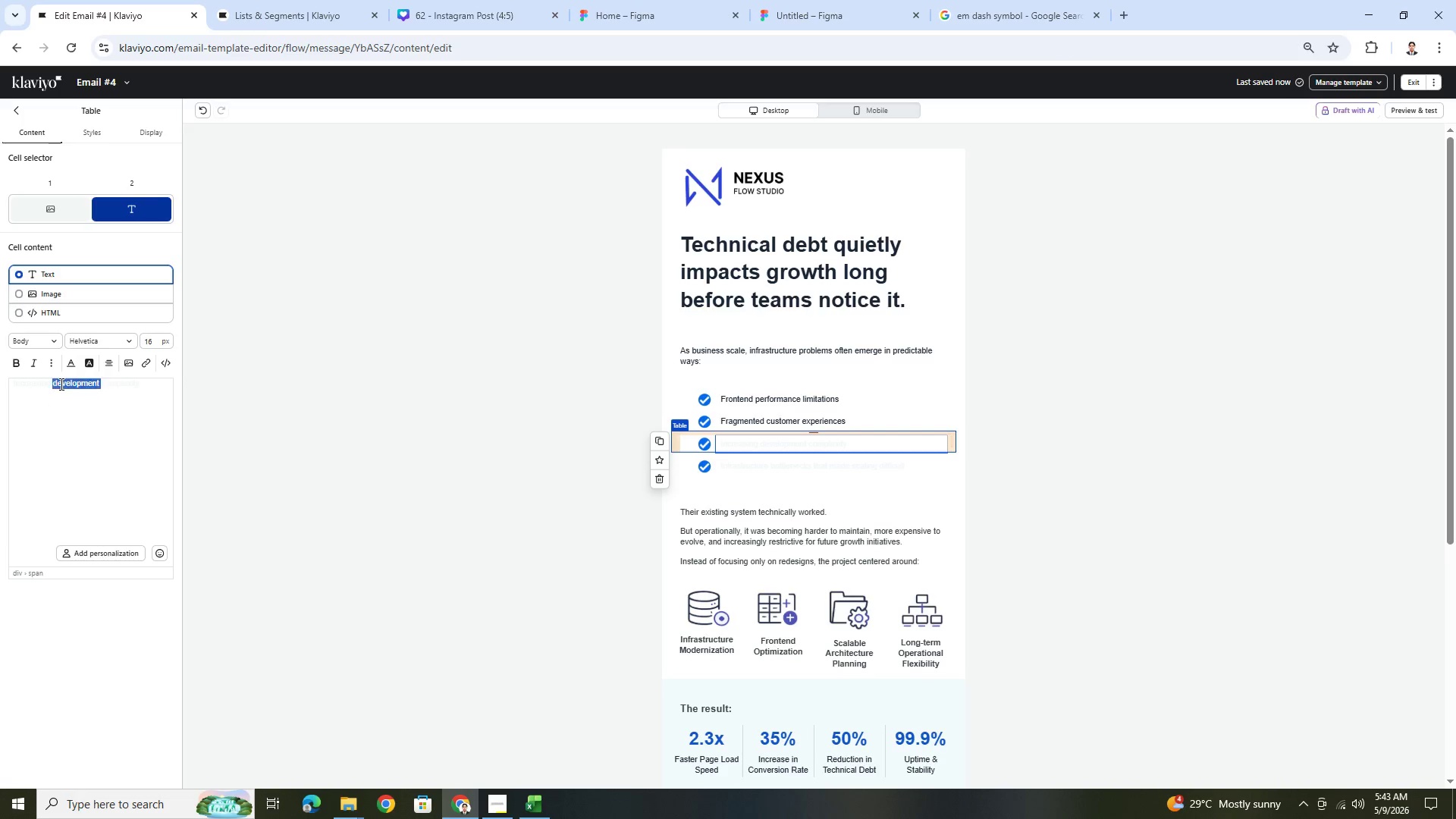 
triple_click([60, 384])
 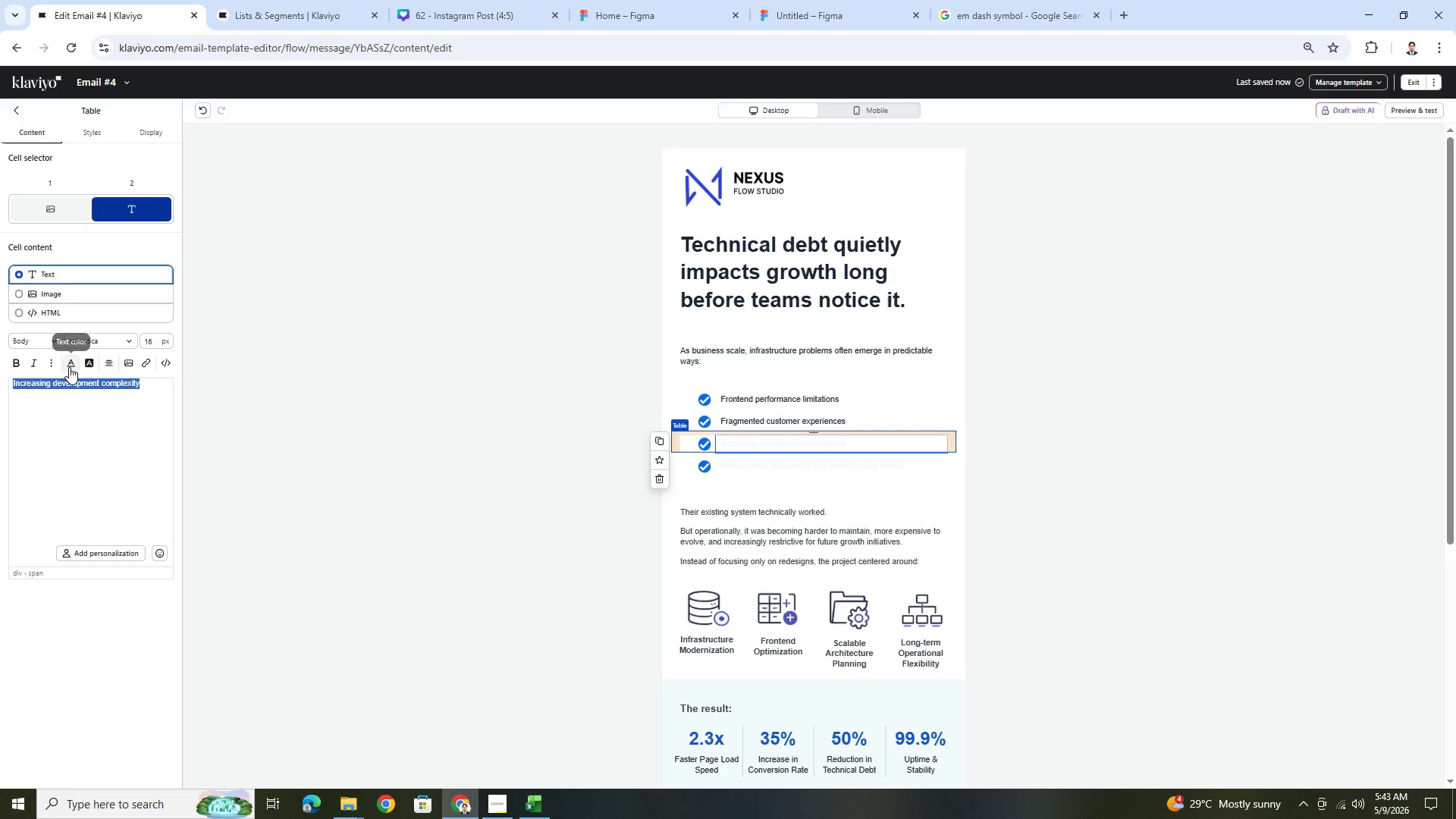 
left_click([69, 367])
 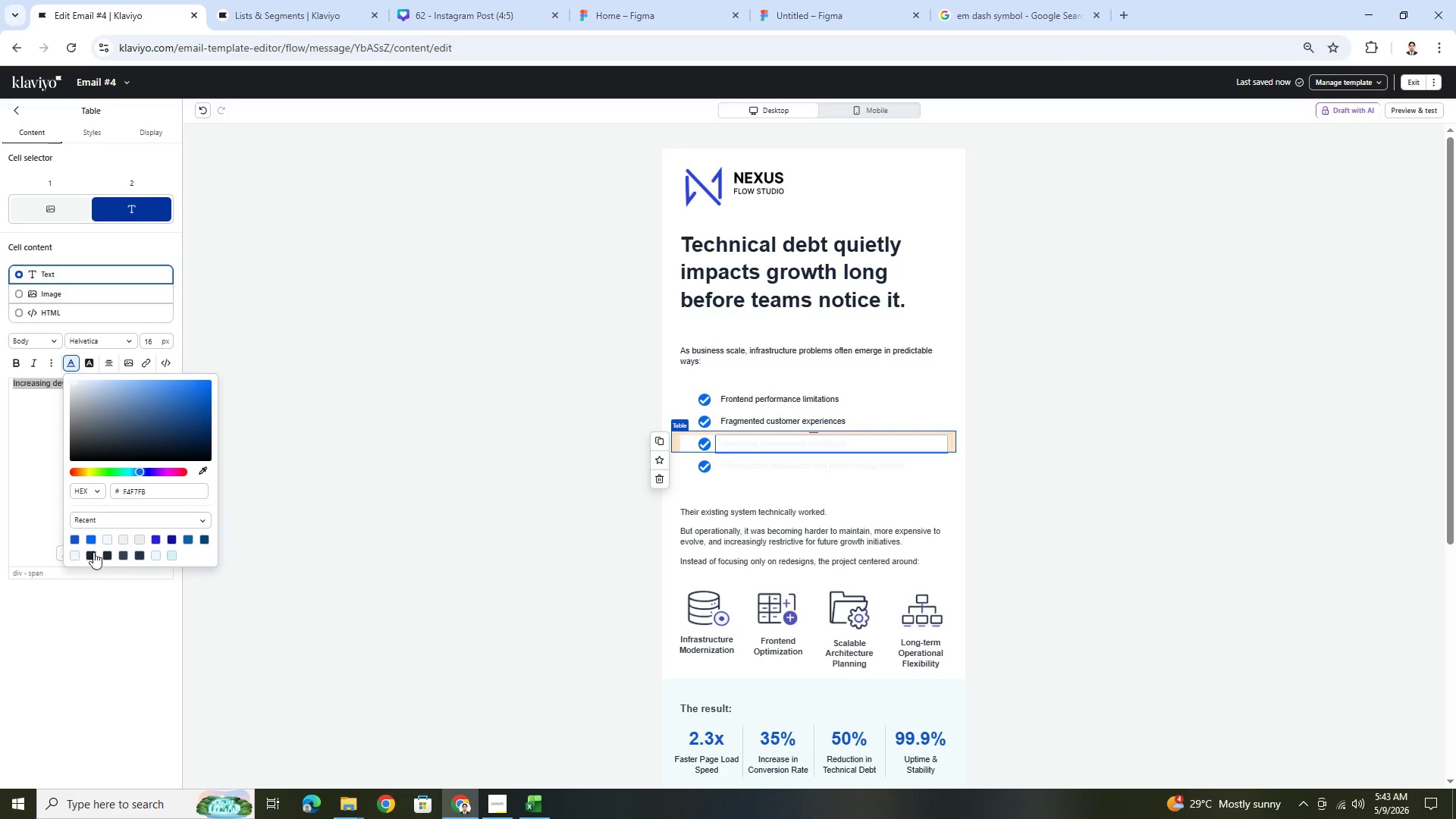 
left_click([93, 554])
 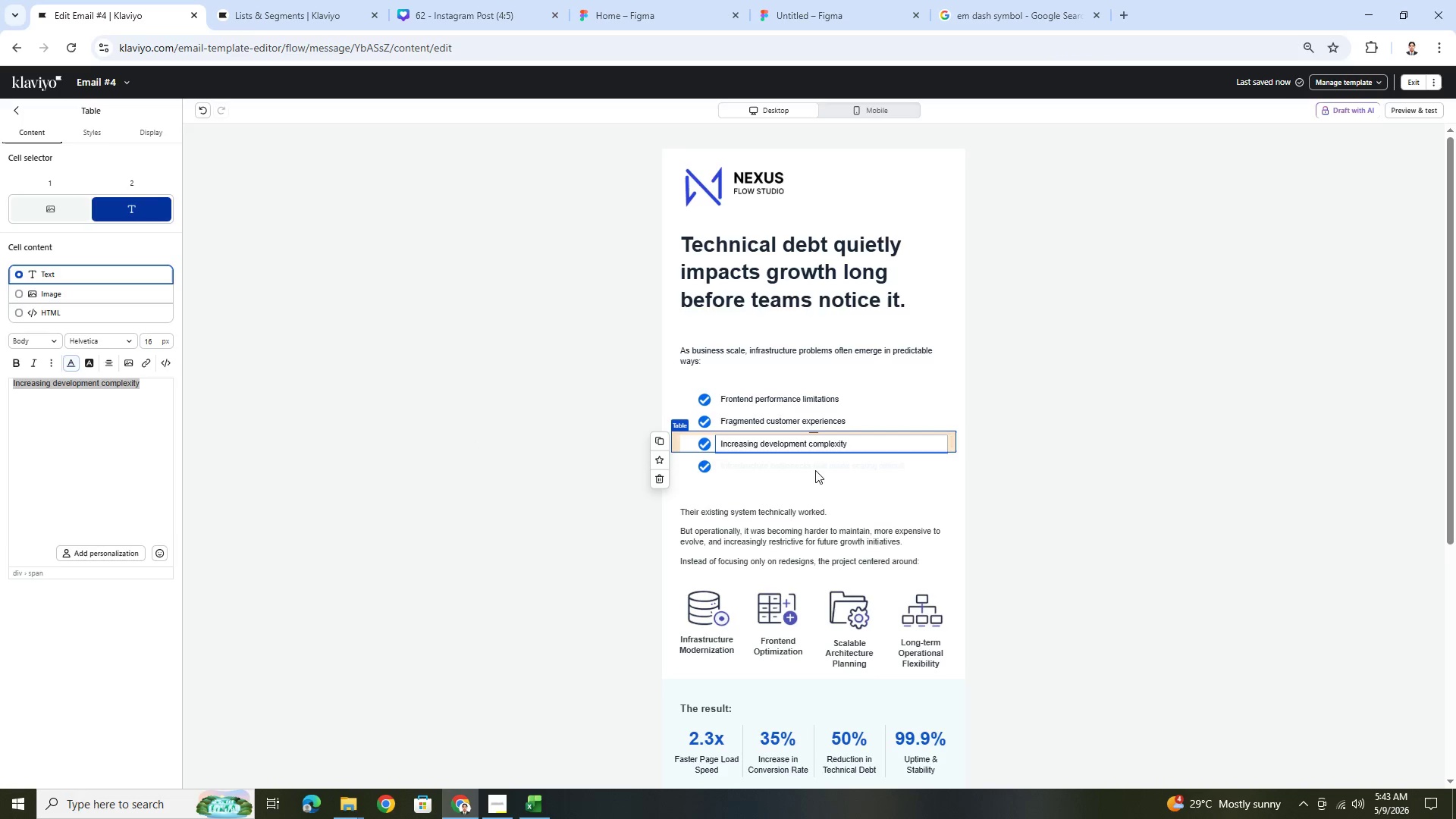 
double_click([782, 467])
 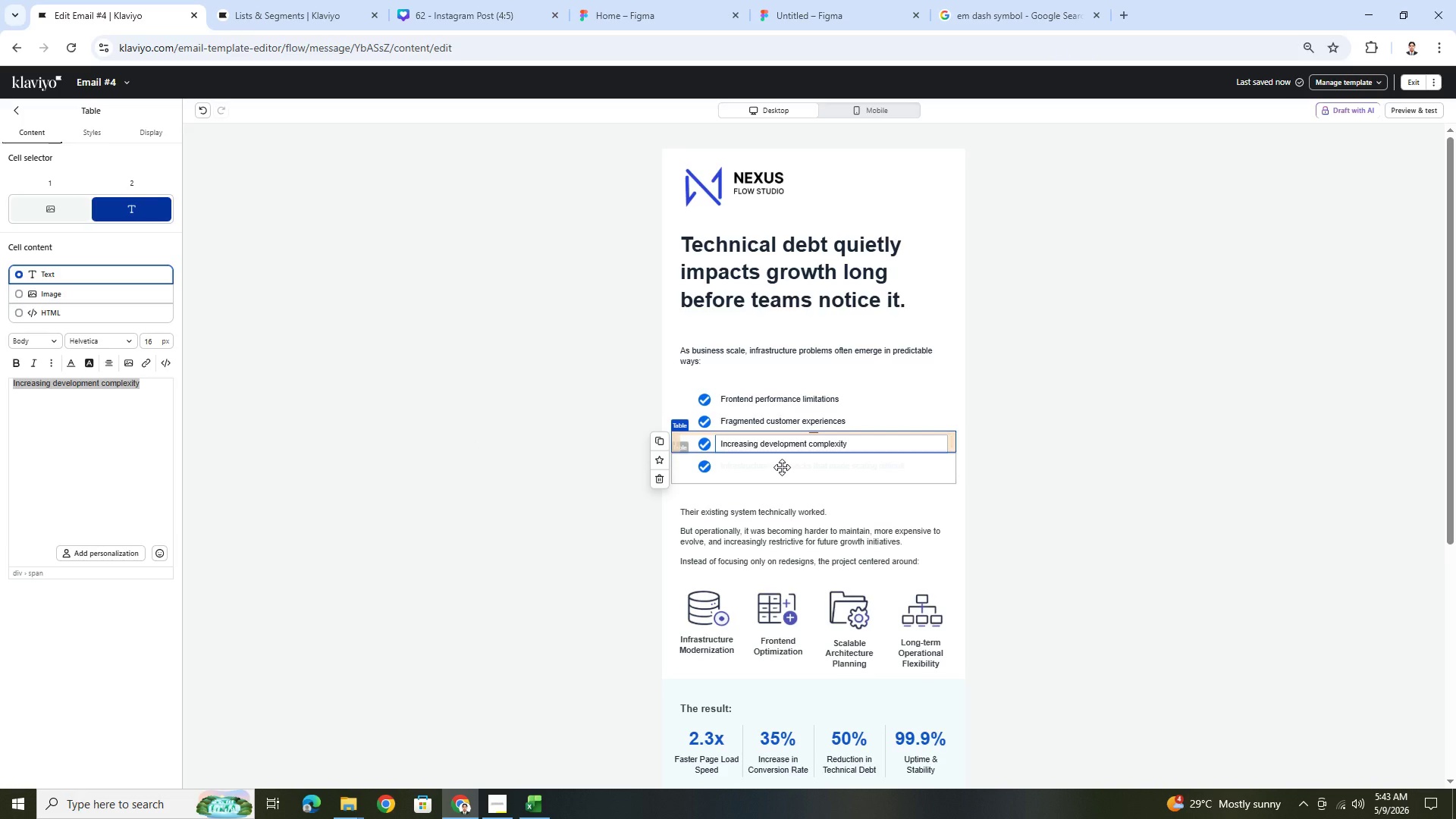 
triple_click([782, 467])
 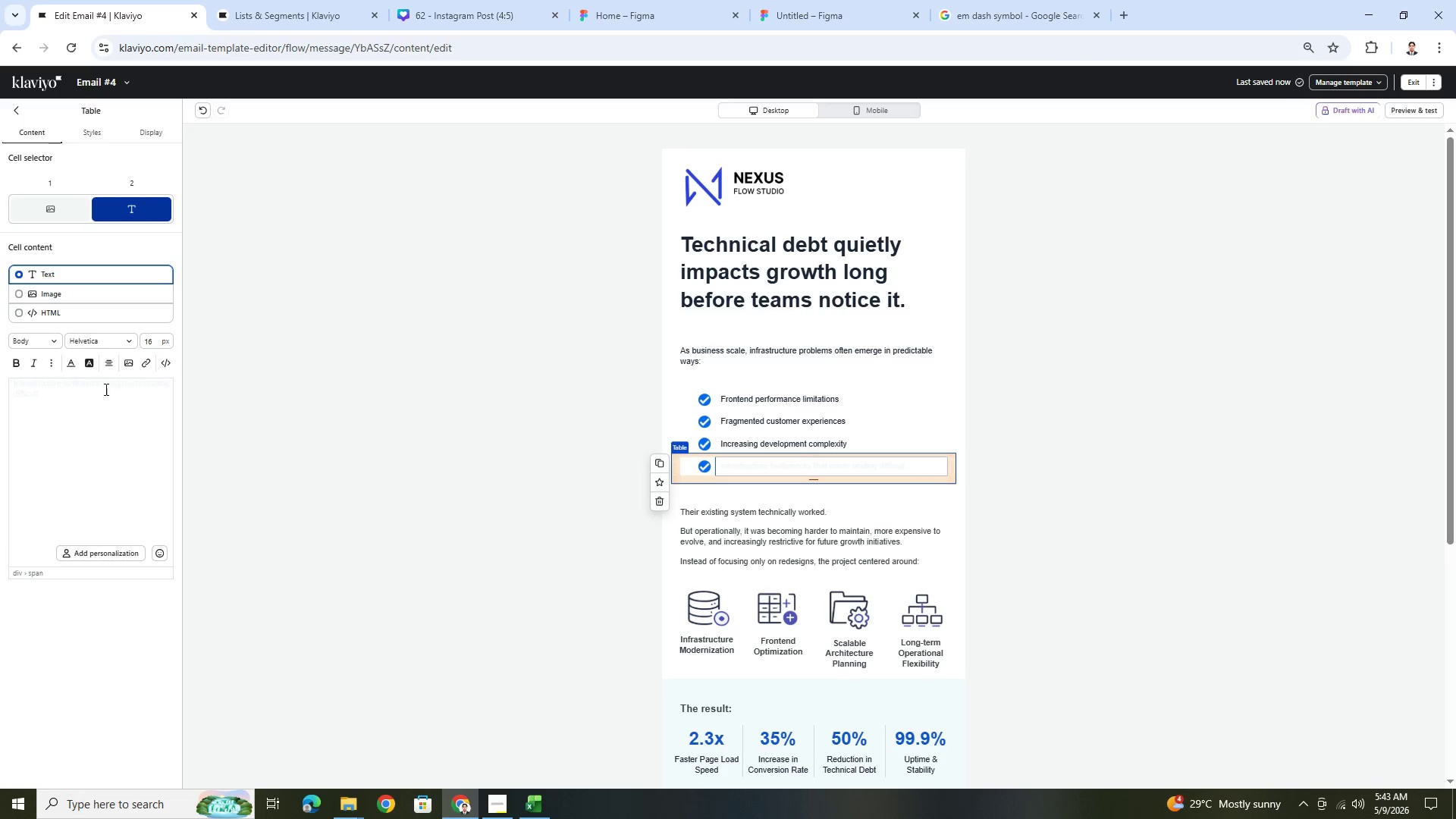 
double_click([99, 388])
 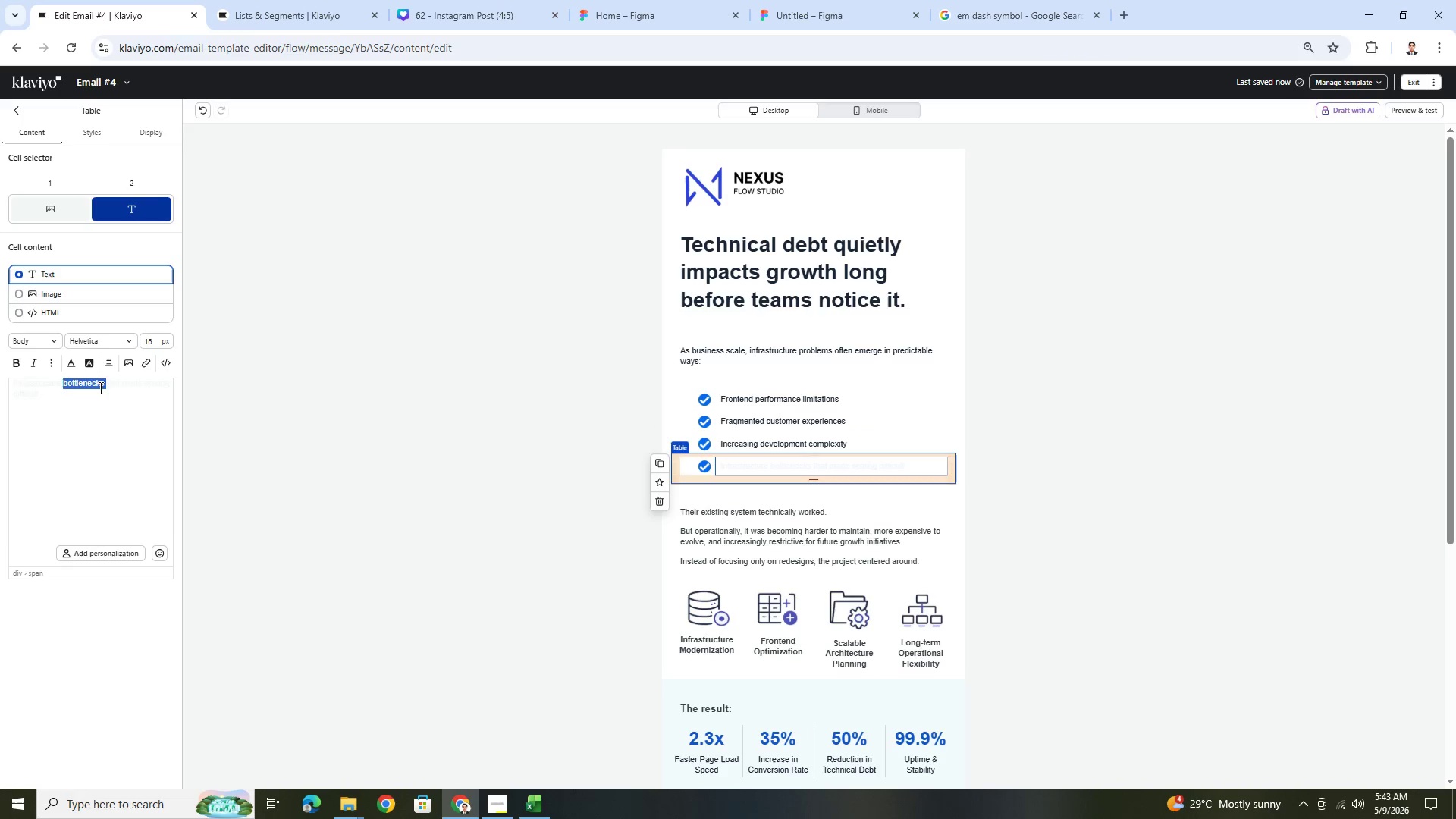 
triple_click([99, 388])
 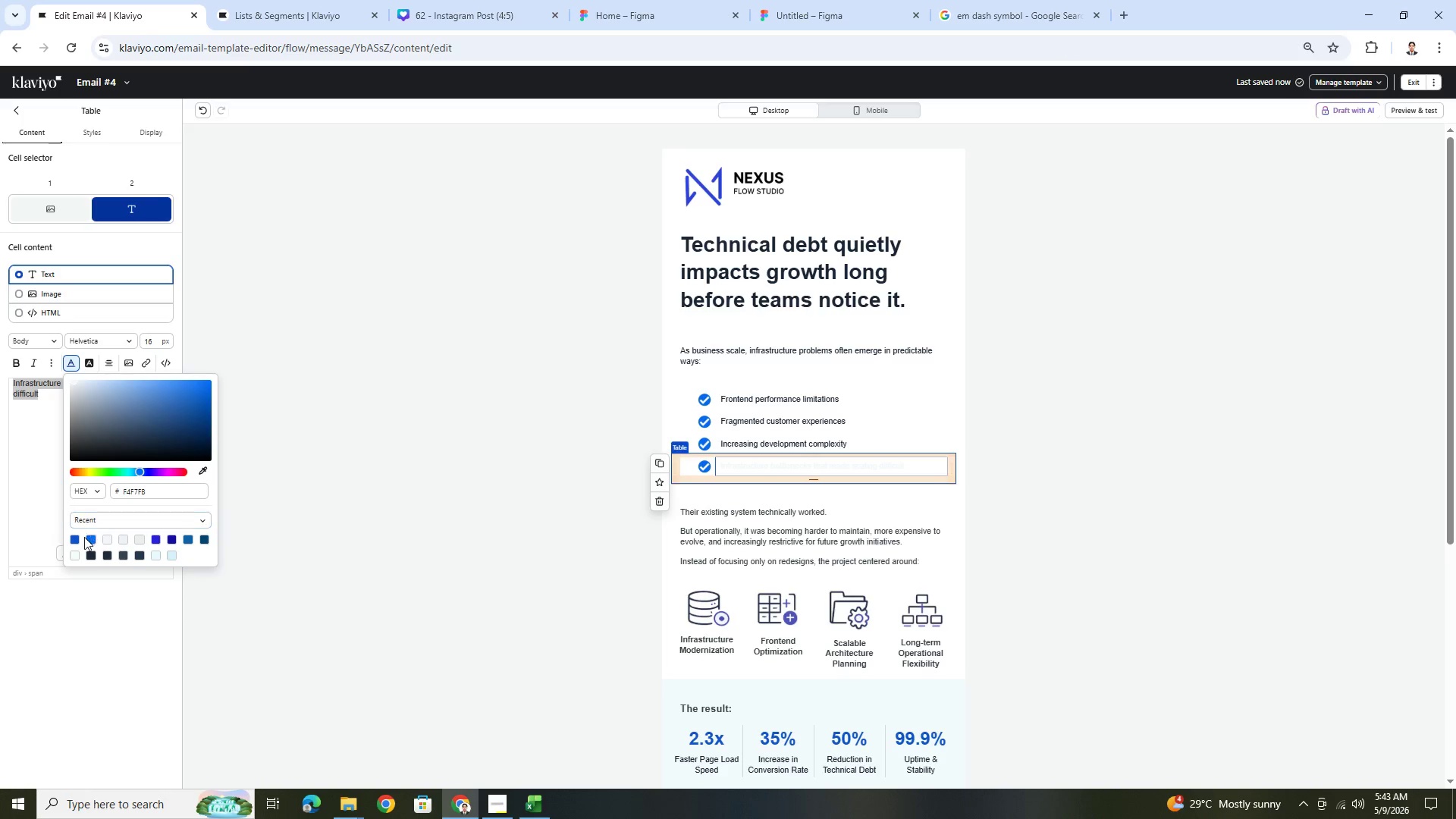 
left_click([93, 557])
 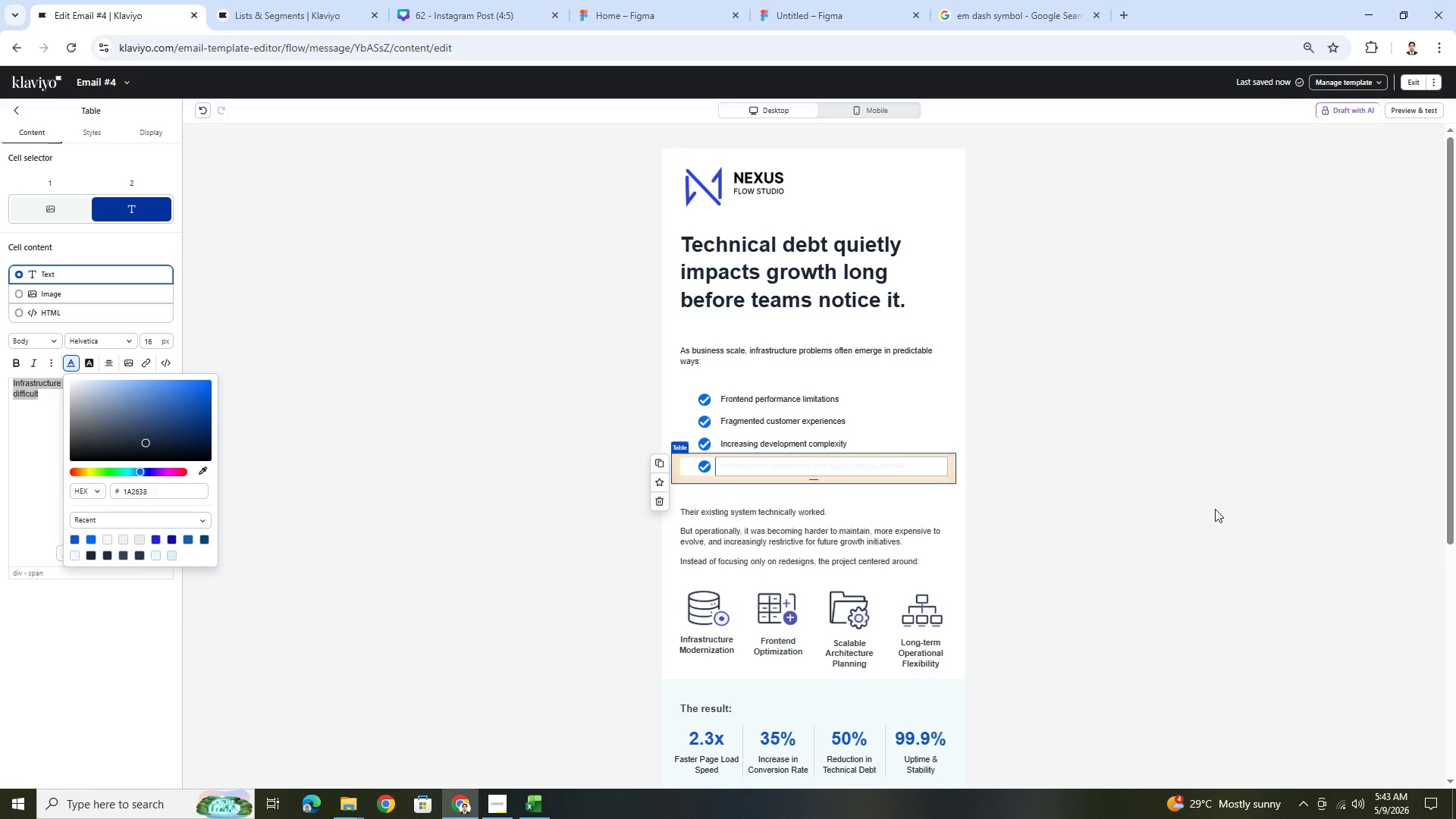 
left_click([1232, 507])
 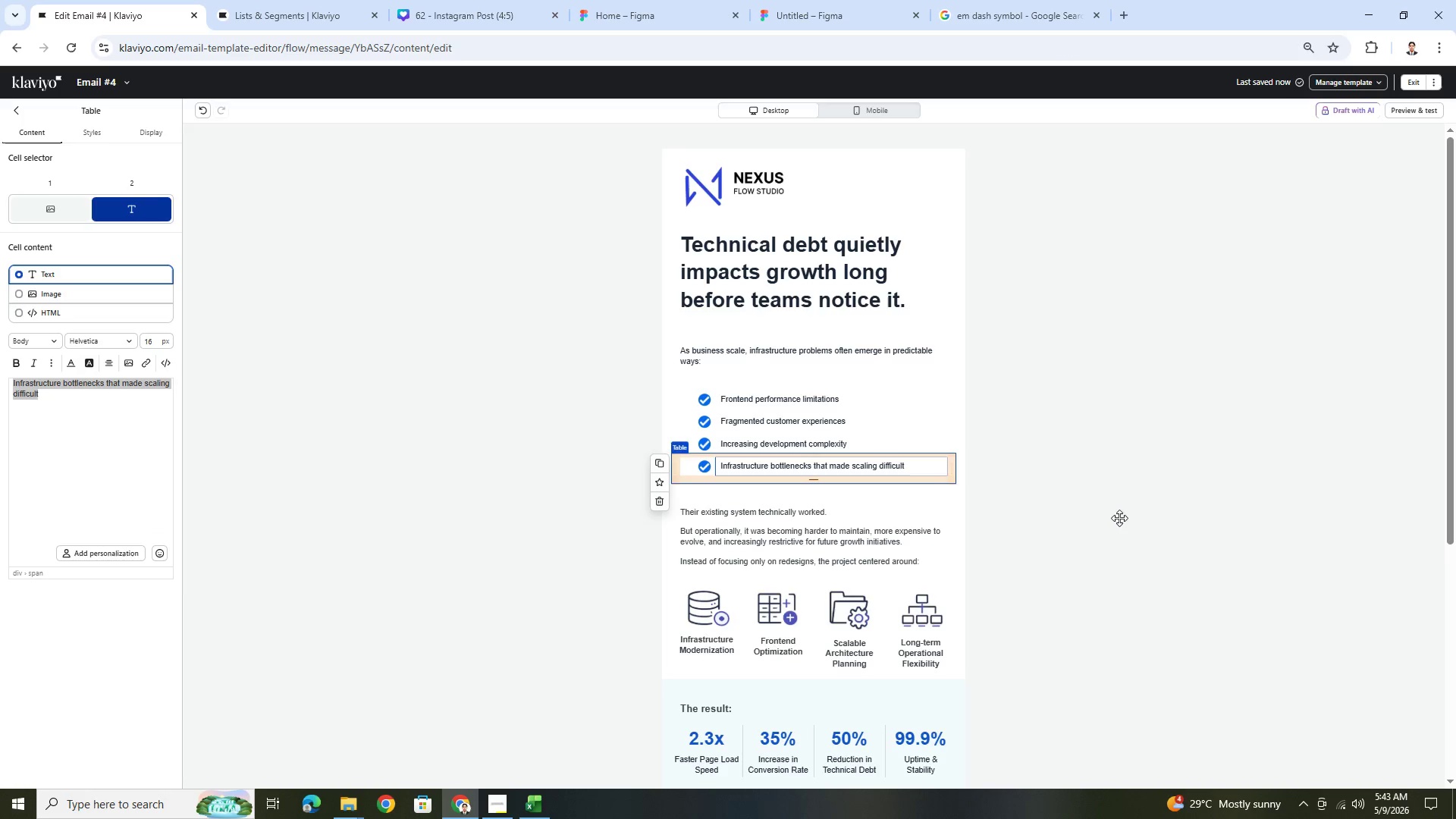 
left_click([1157, 572])
 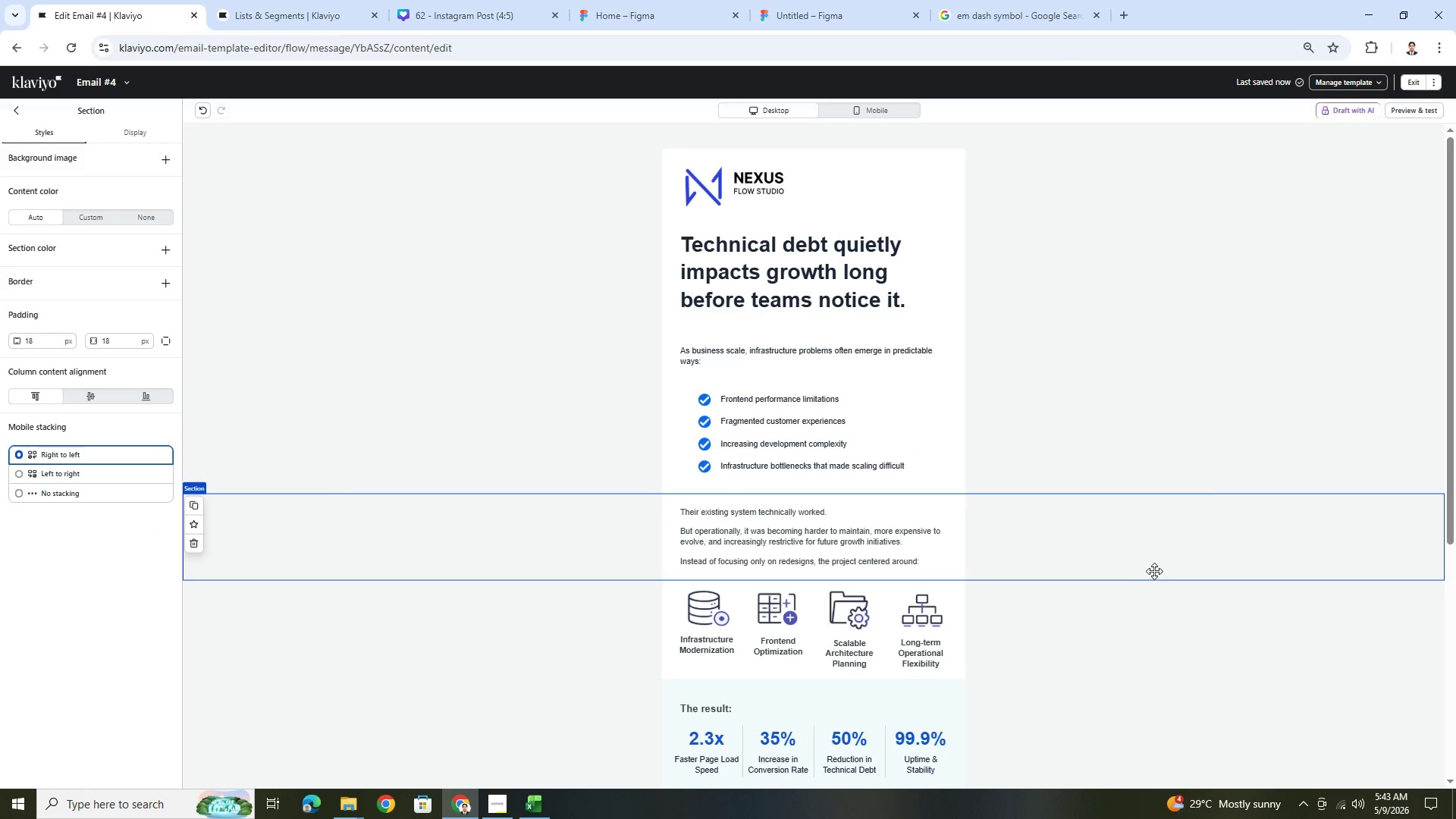 
wait(7.47)
 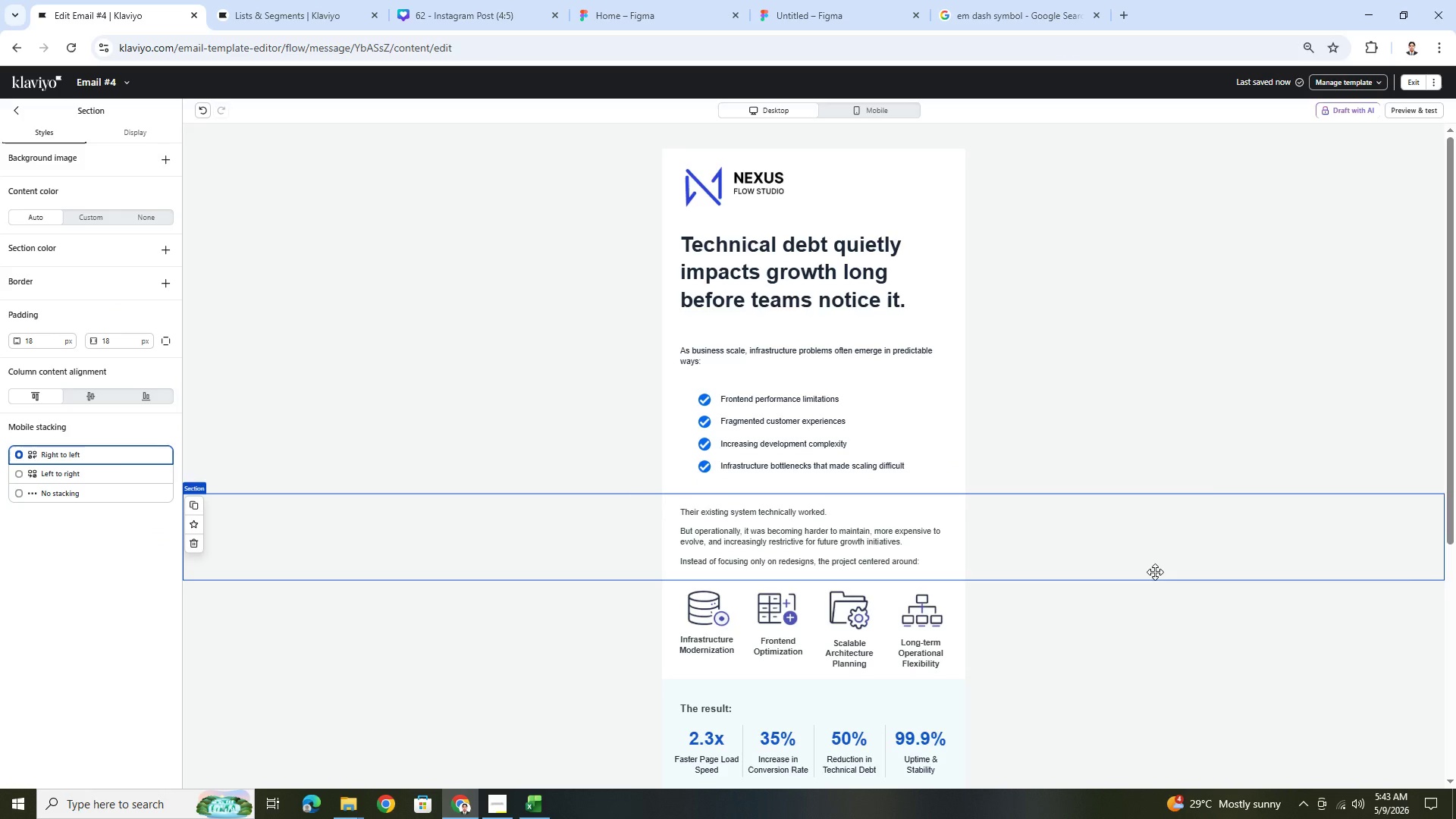 
left_click([723, 375])
 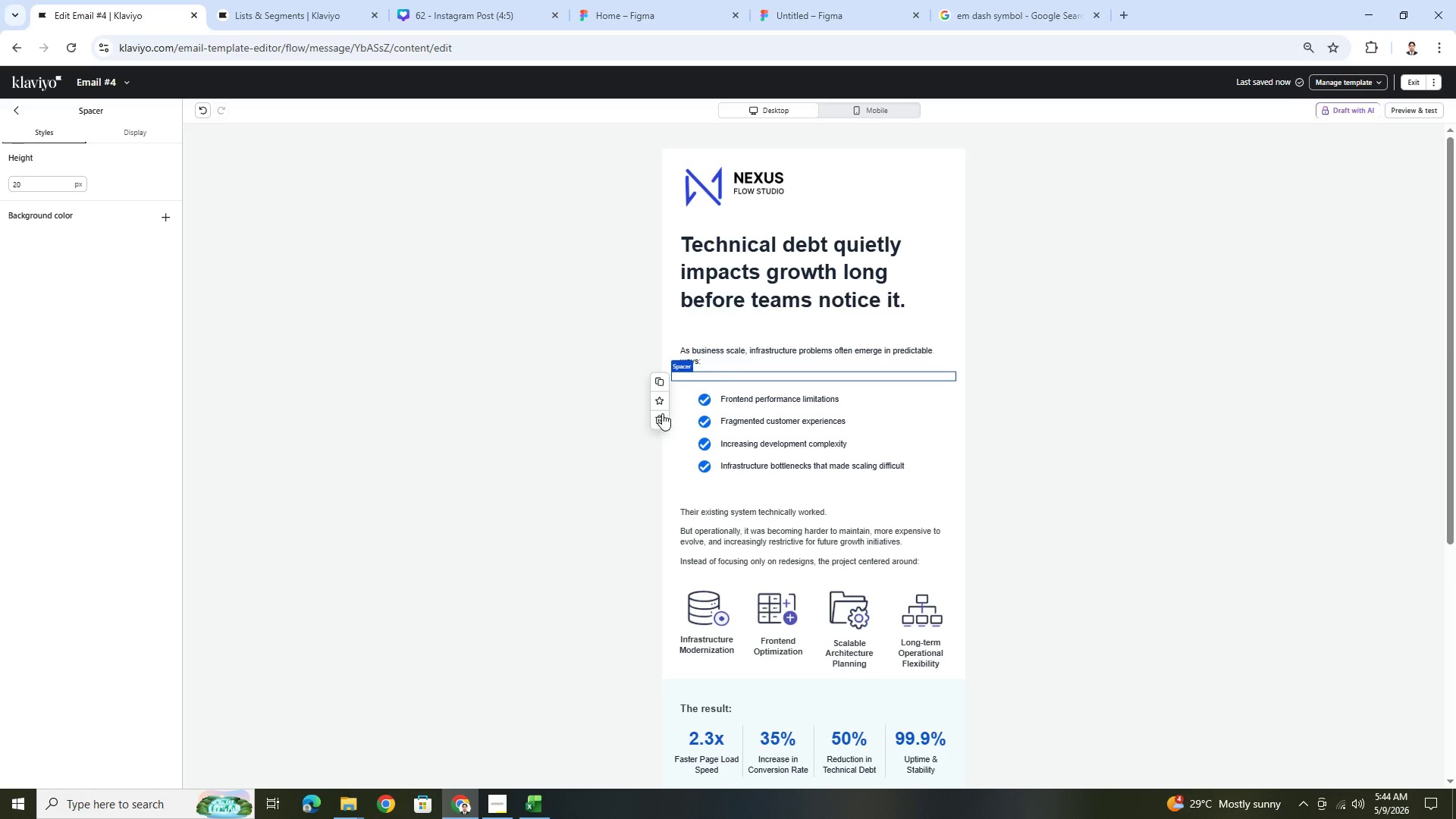 
left_click([662, 413])
 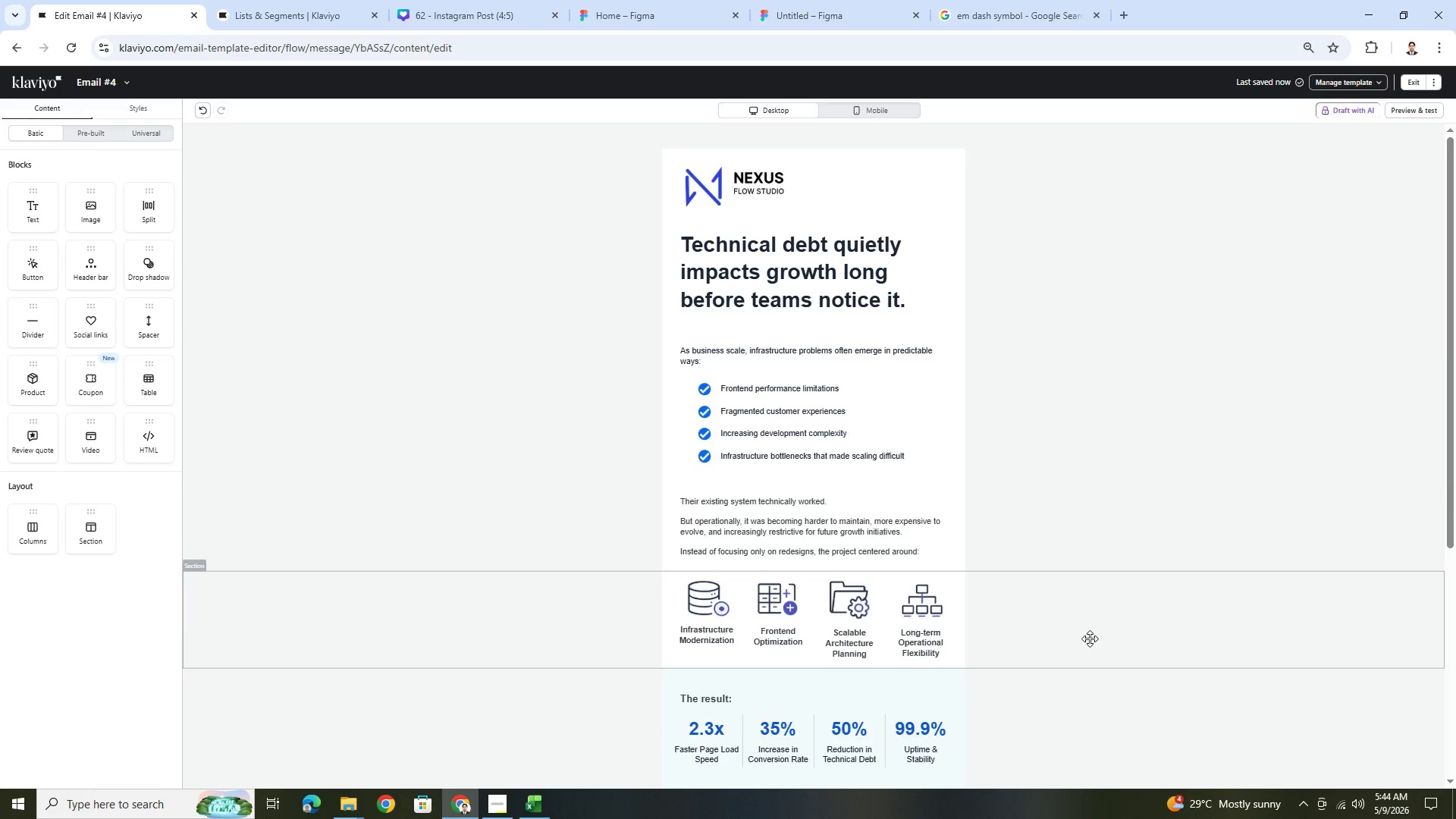 
left_click([1092, 647])
 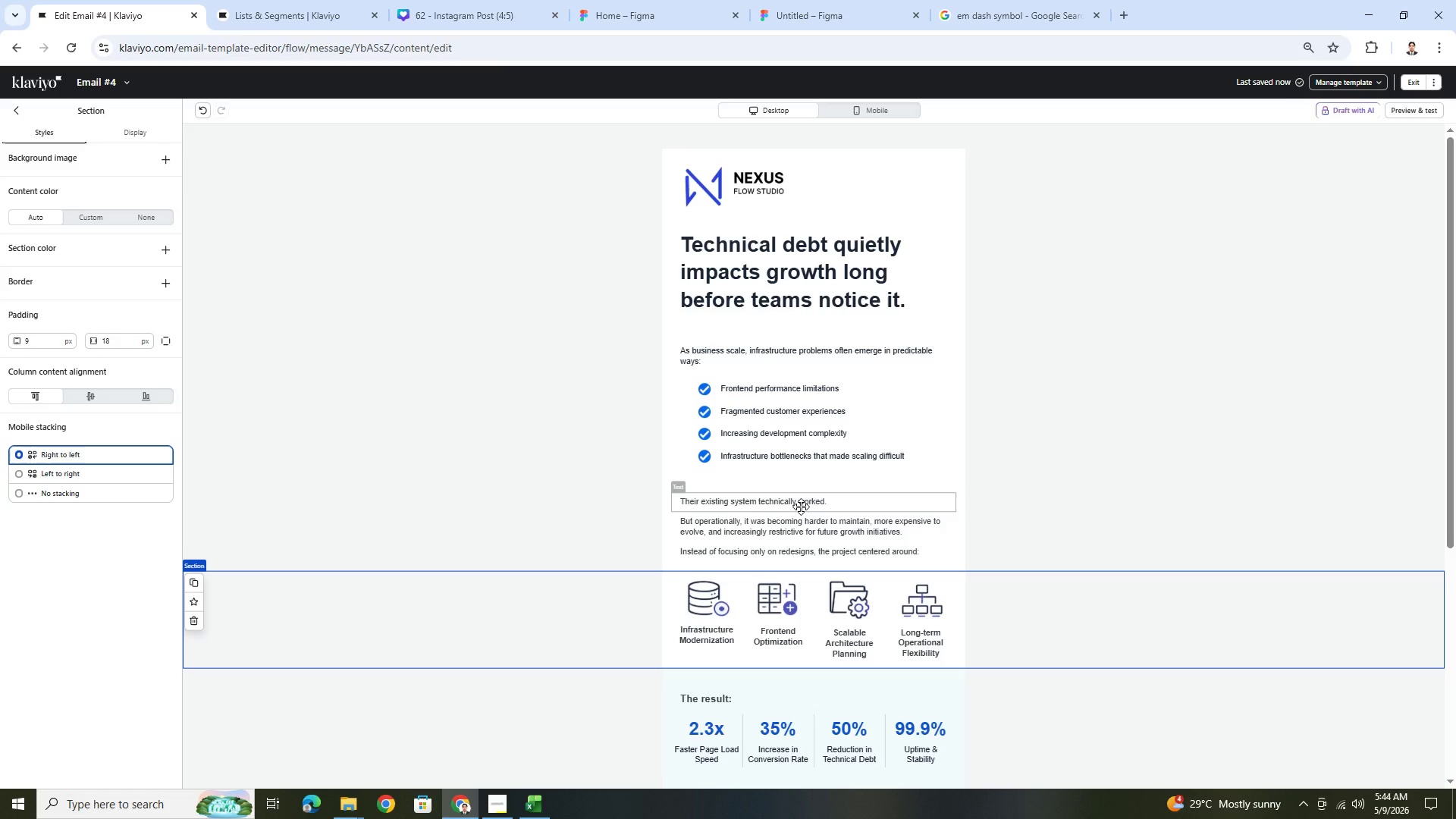 
wait(24.81)
 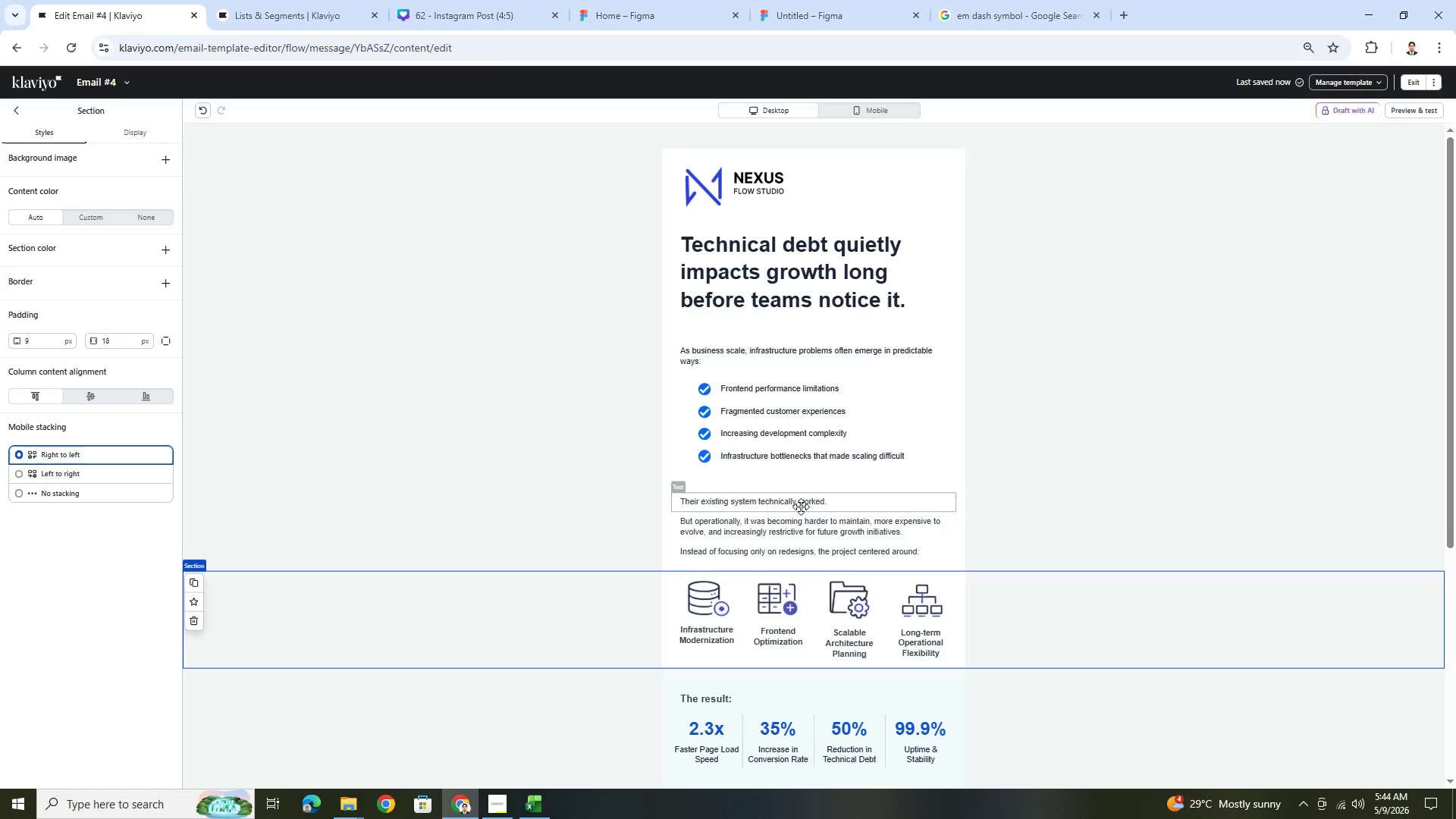 
double_click([761, 502])
 